 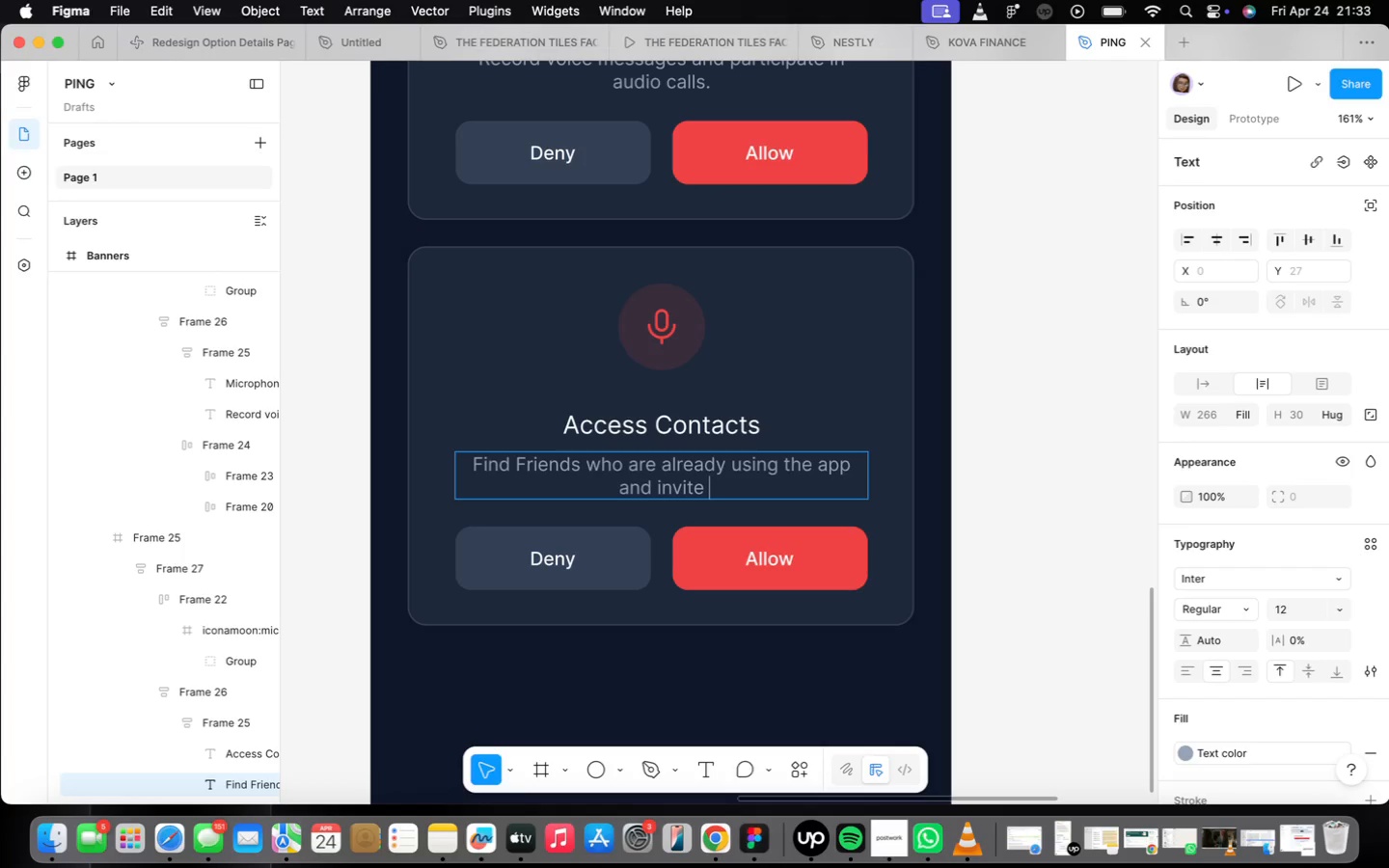 
type(others)
 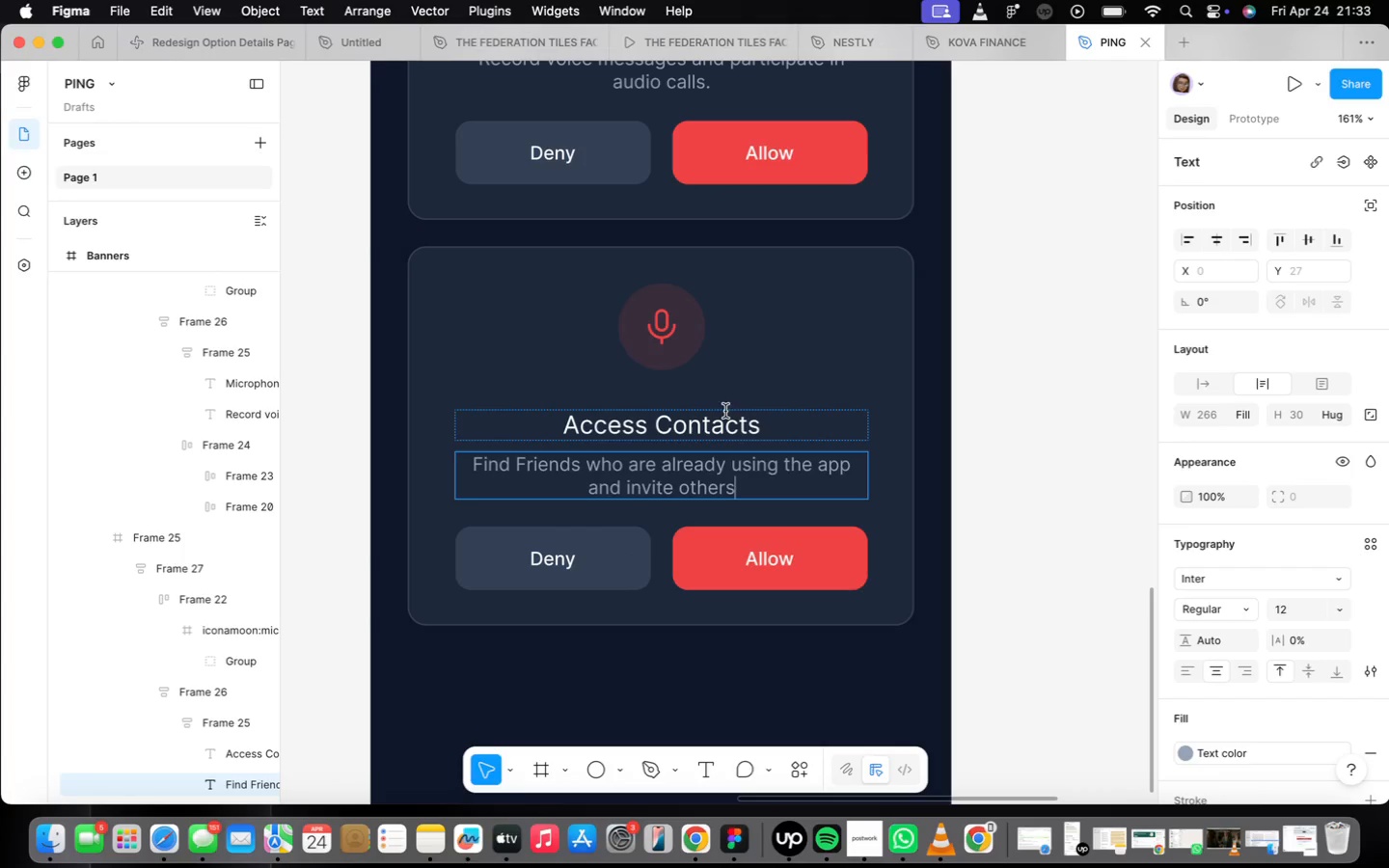 
left_click([658, 337])
 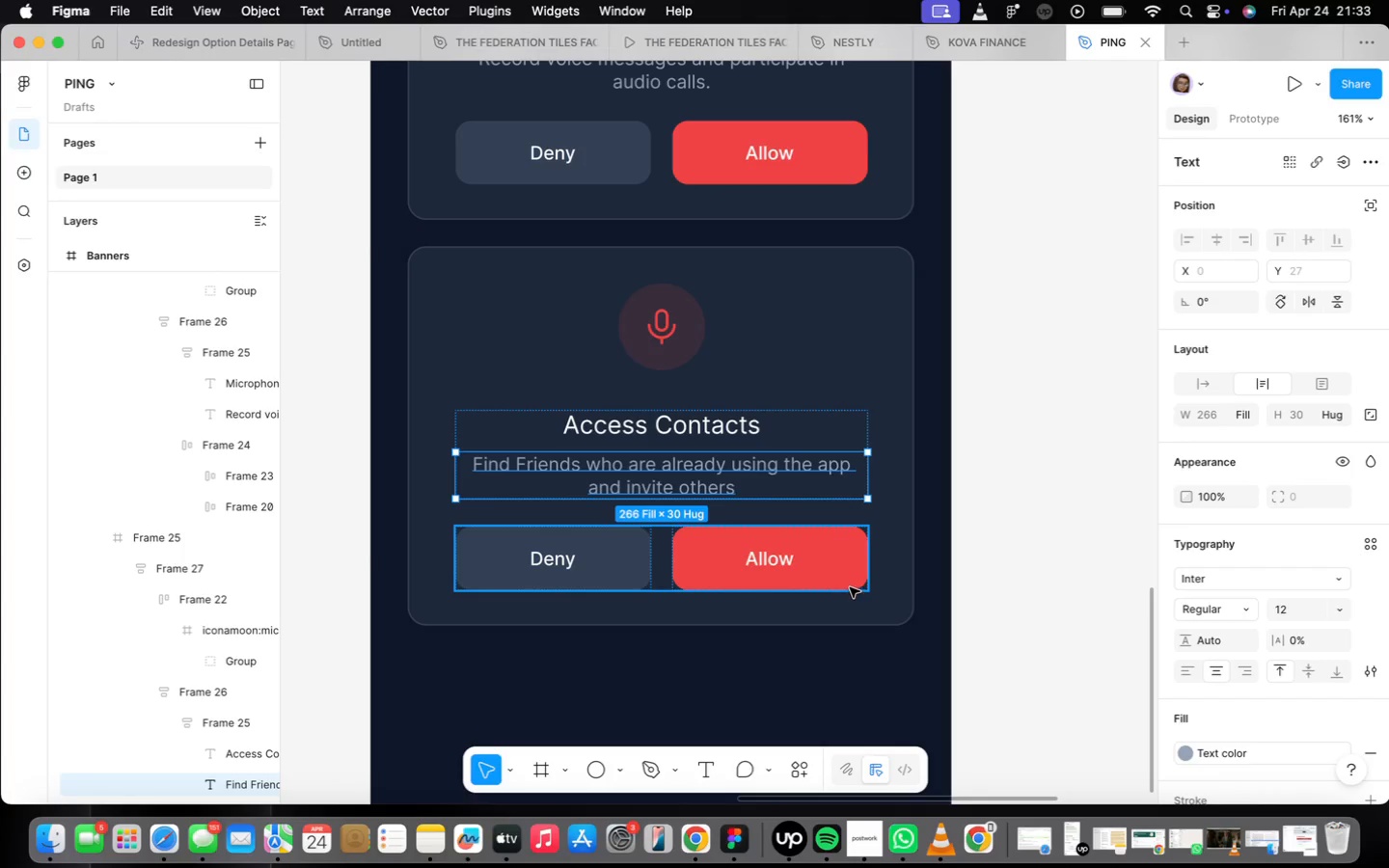 
double_click([838, 556])
 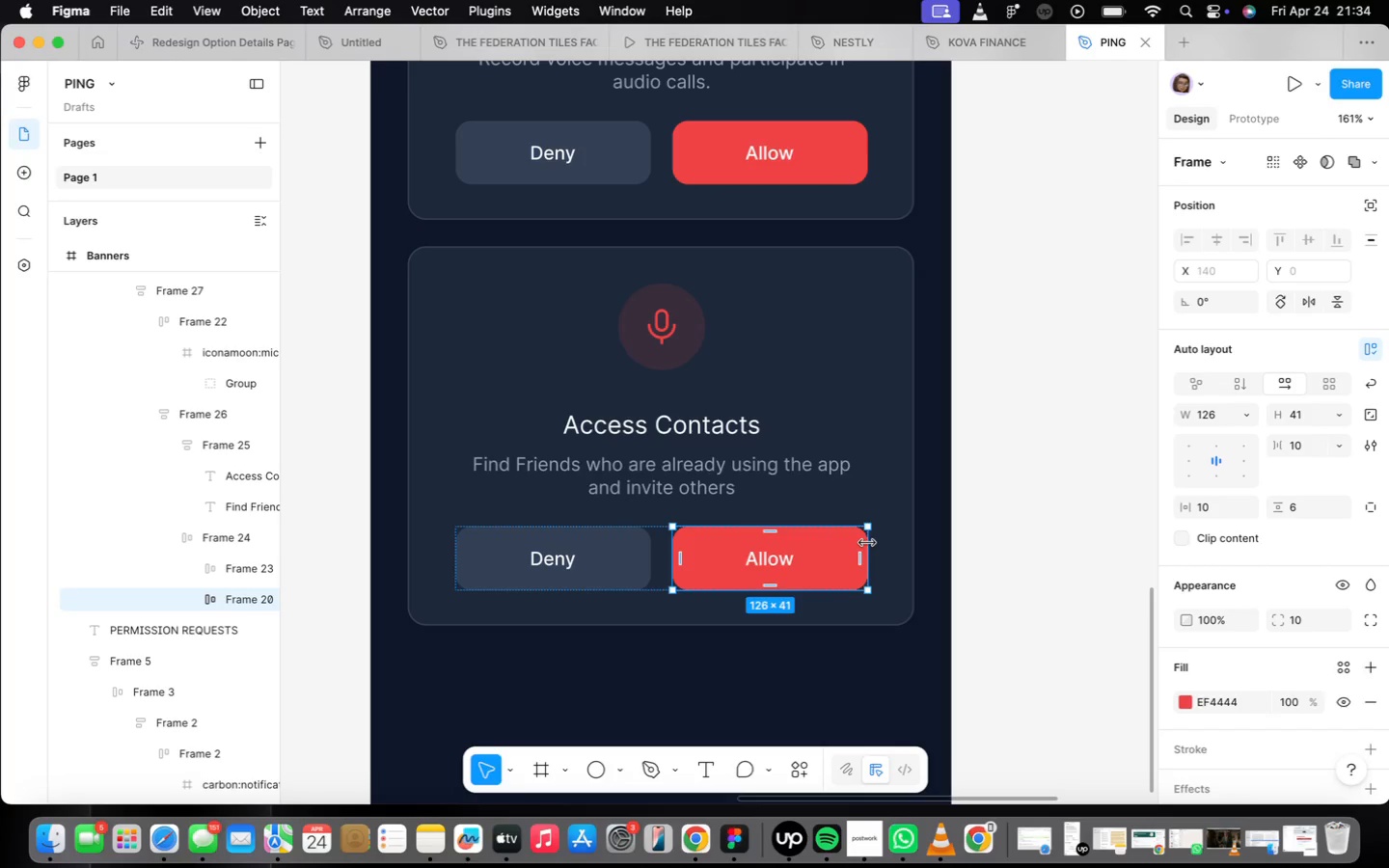 
wait(6.12)
 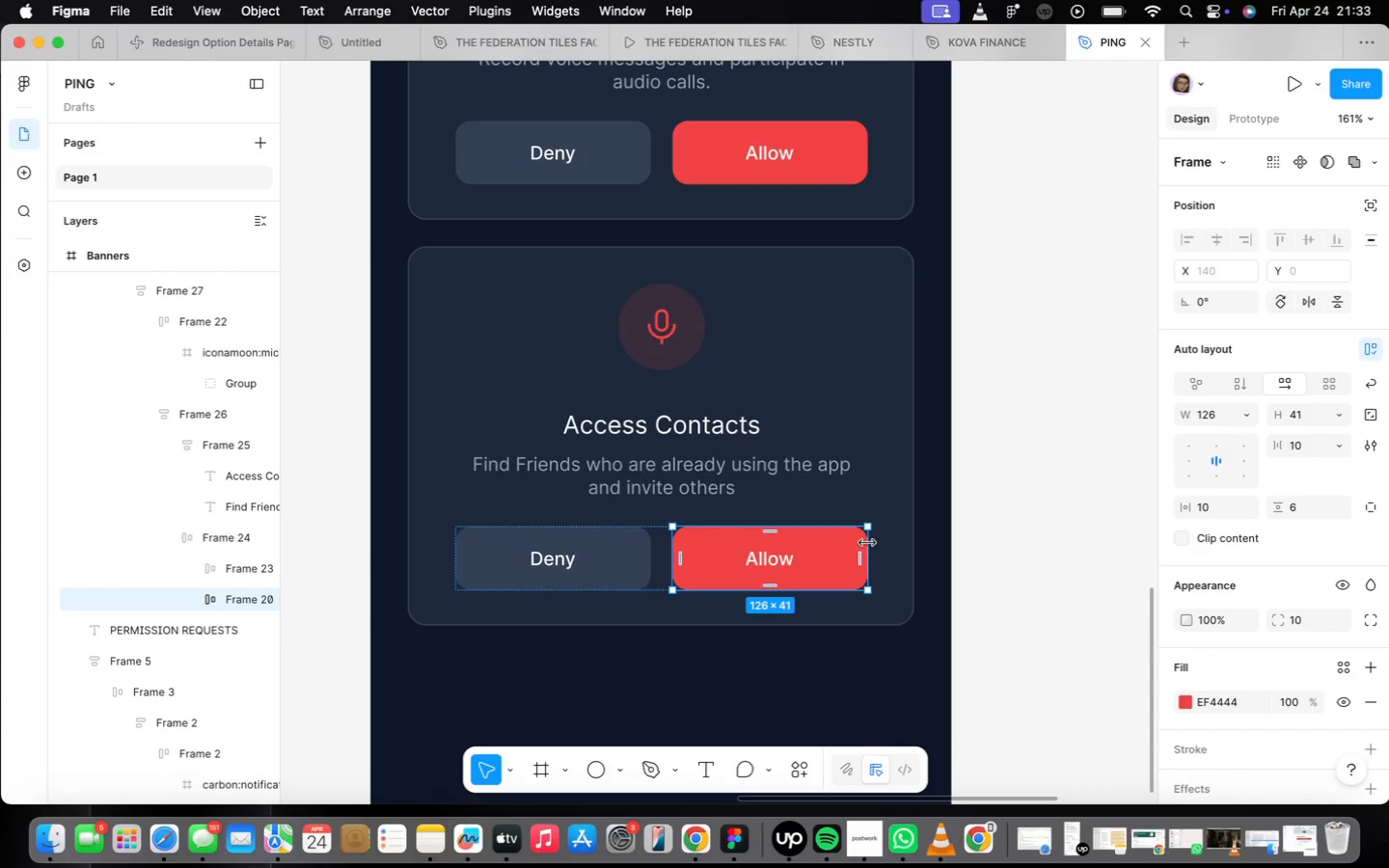 
left_click([1240, 708])
 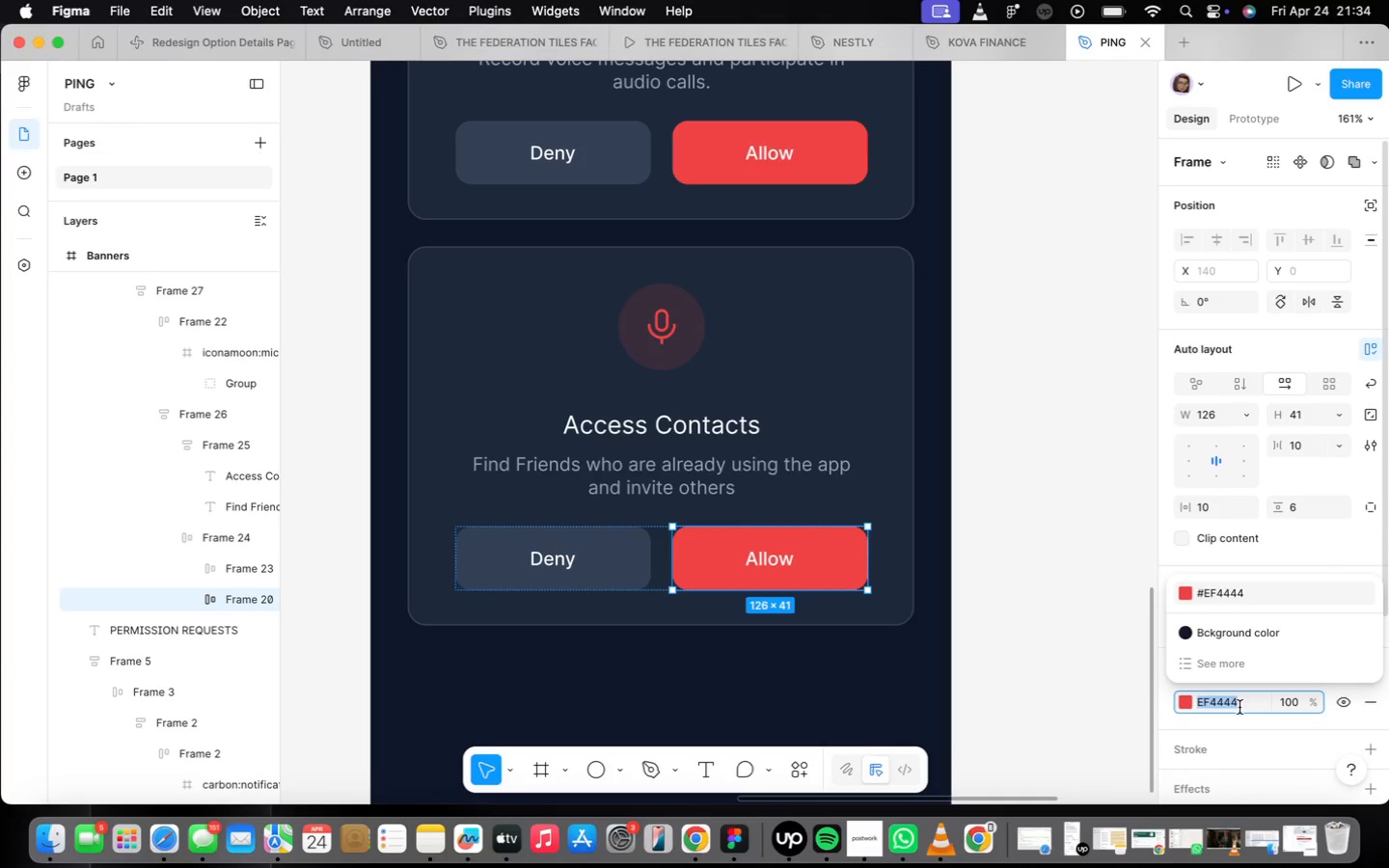 
type(8b5cf6)
 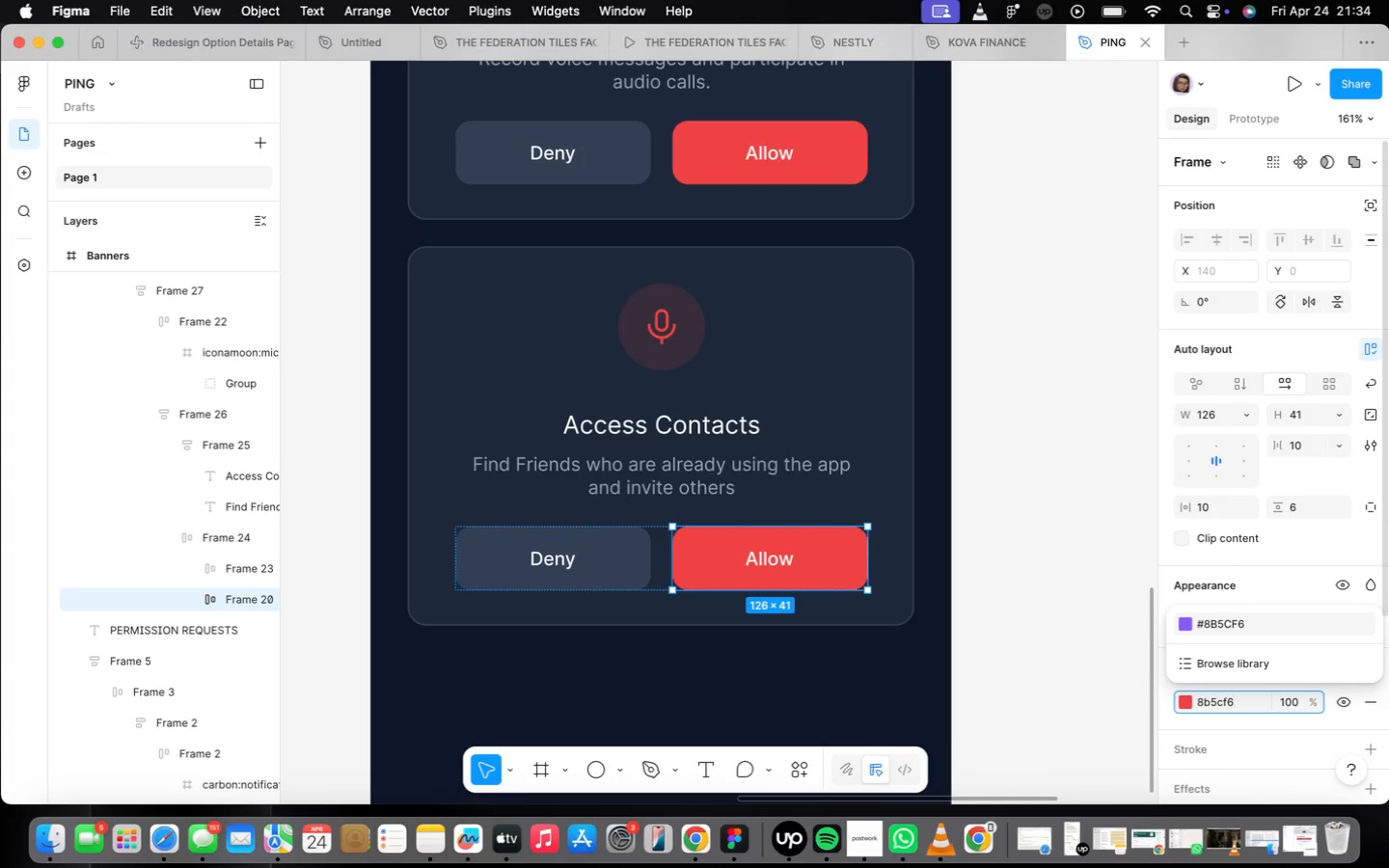 
key(Enter)
 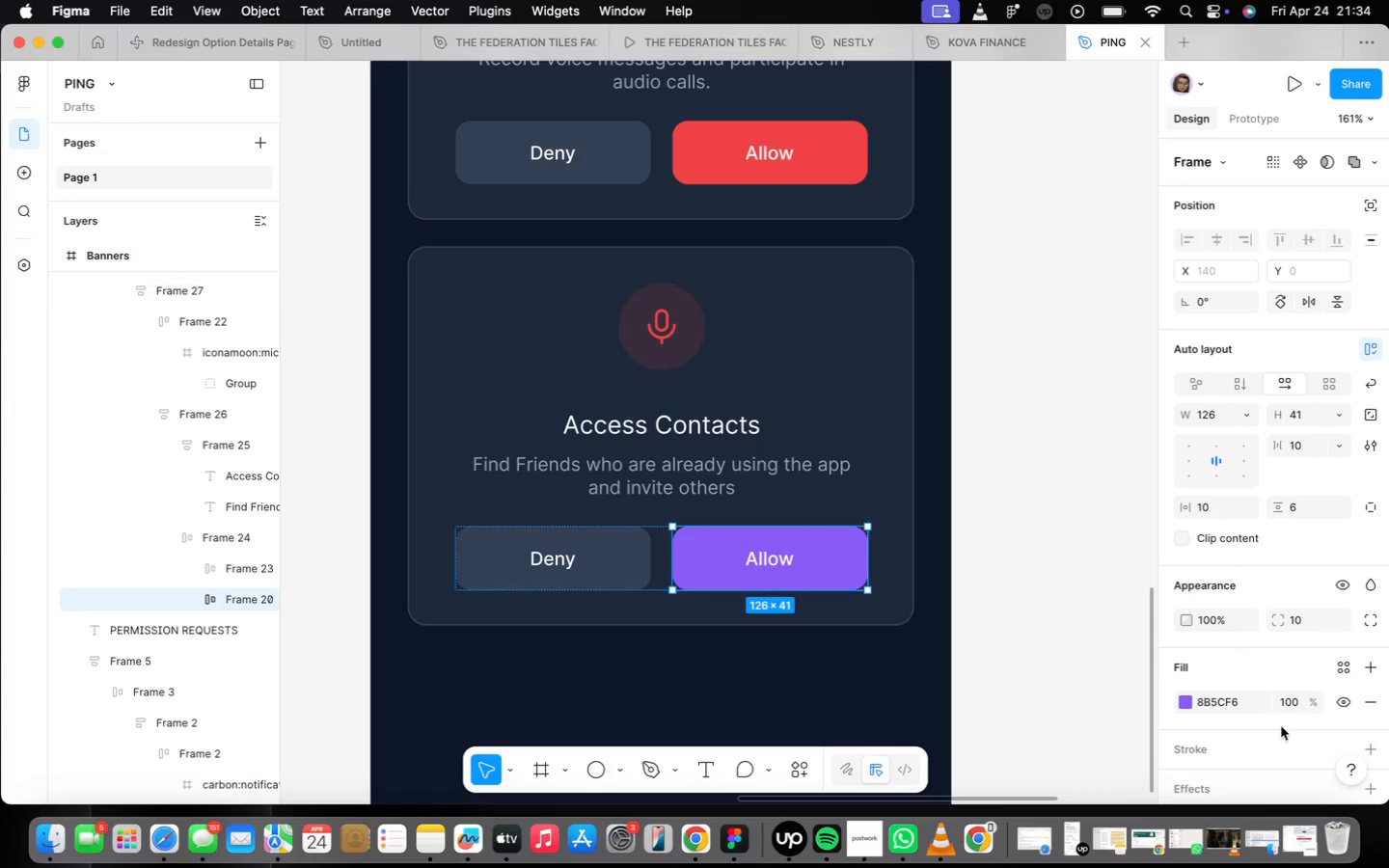 
left_click([1244, 705])
 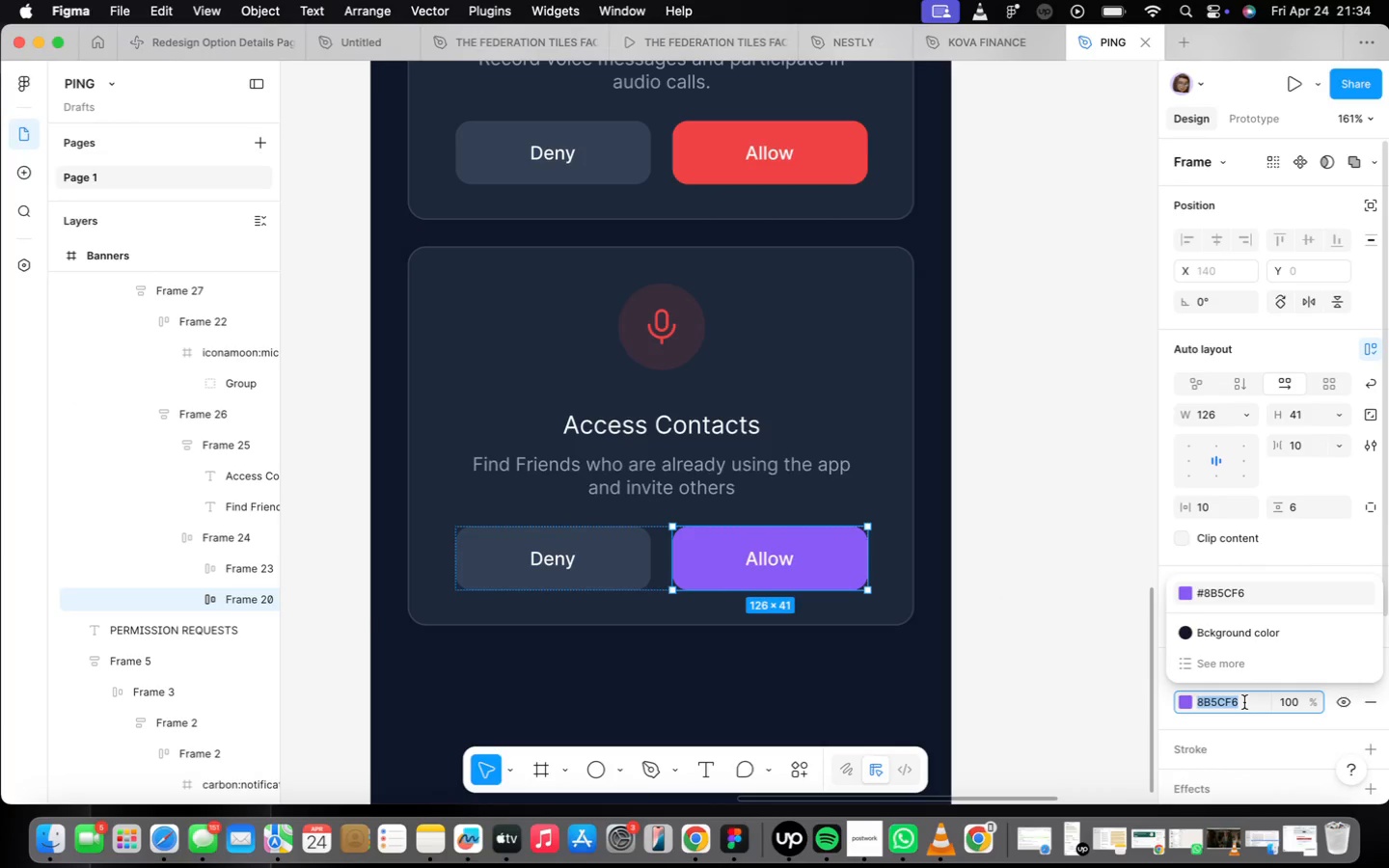 
key(Meta+CommandLeft)
 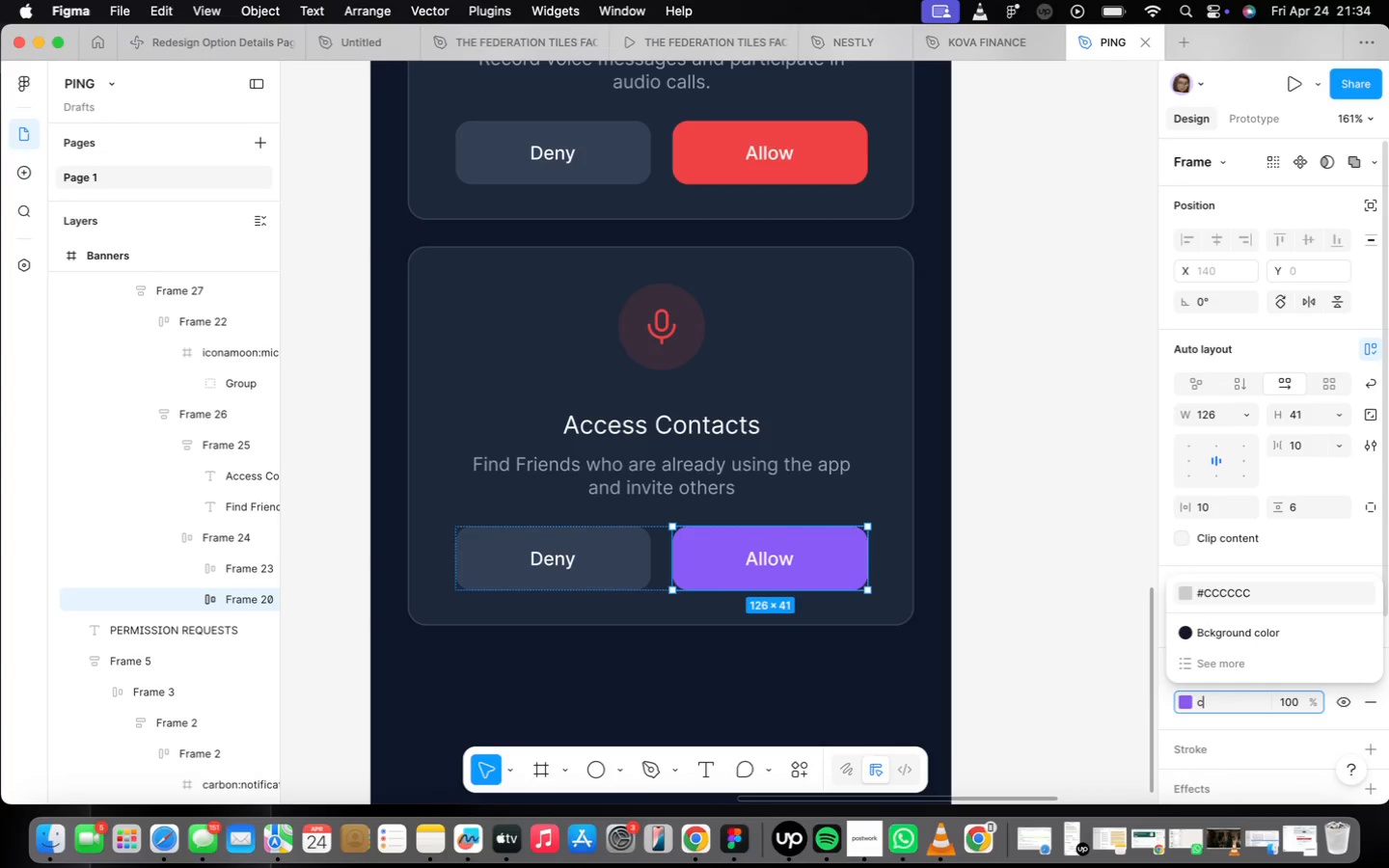 
key(C)
 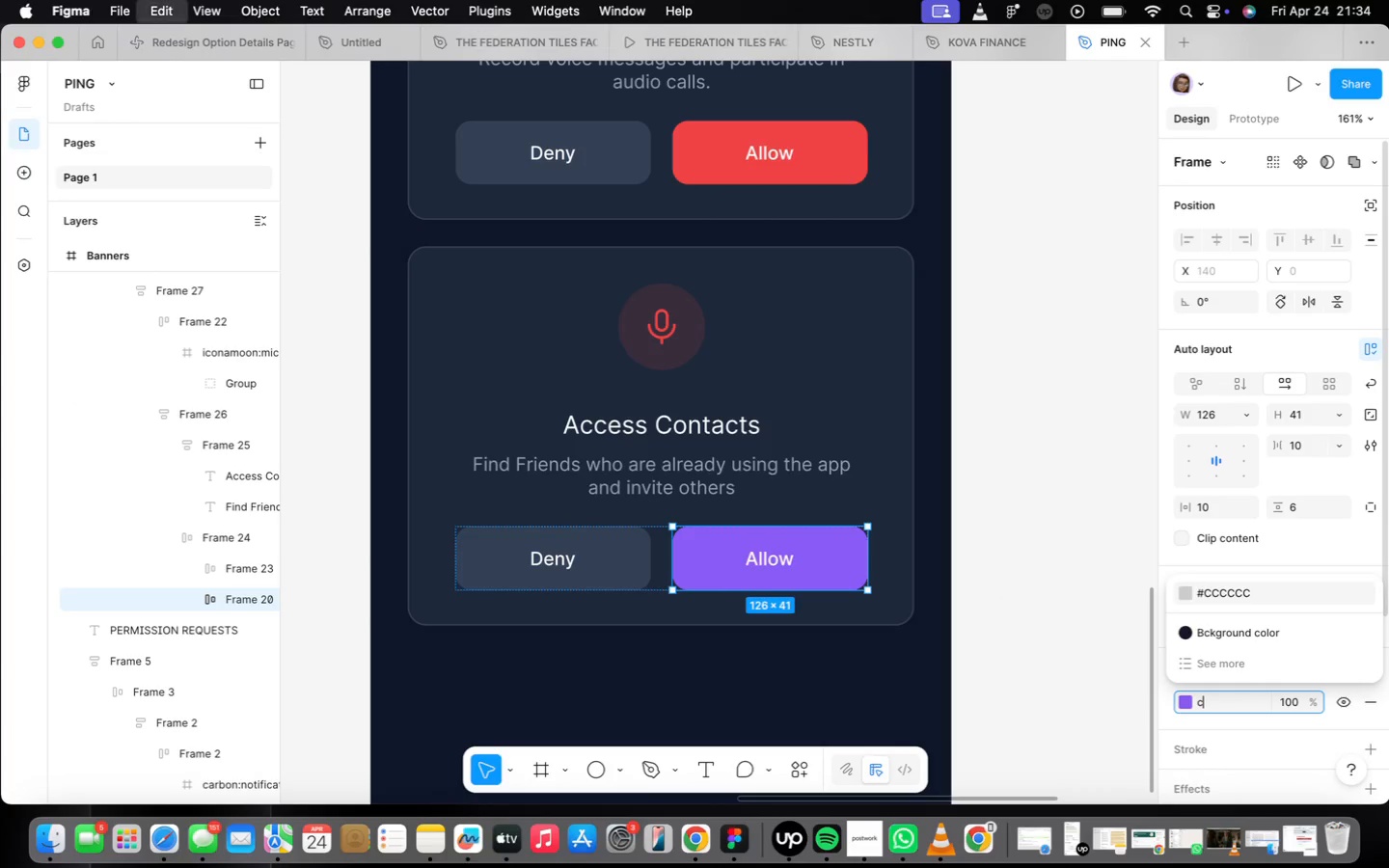 
key(Meta+CommandLeft)
 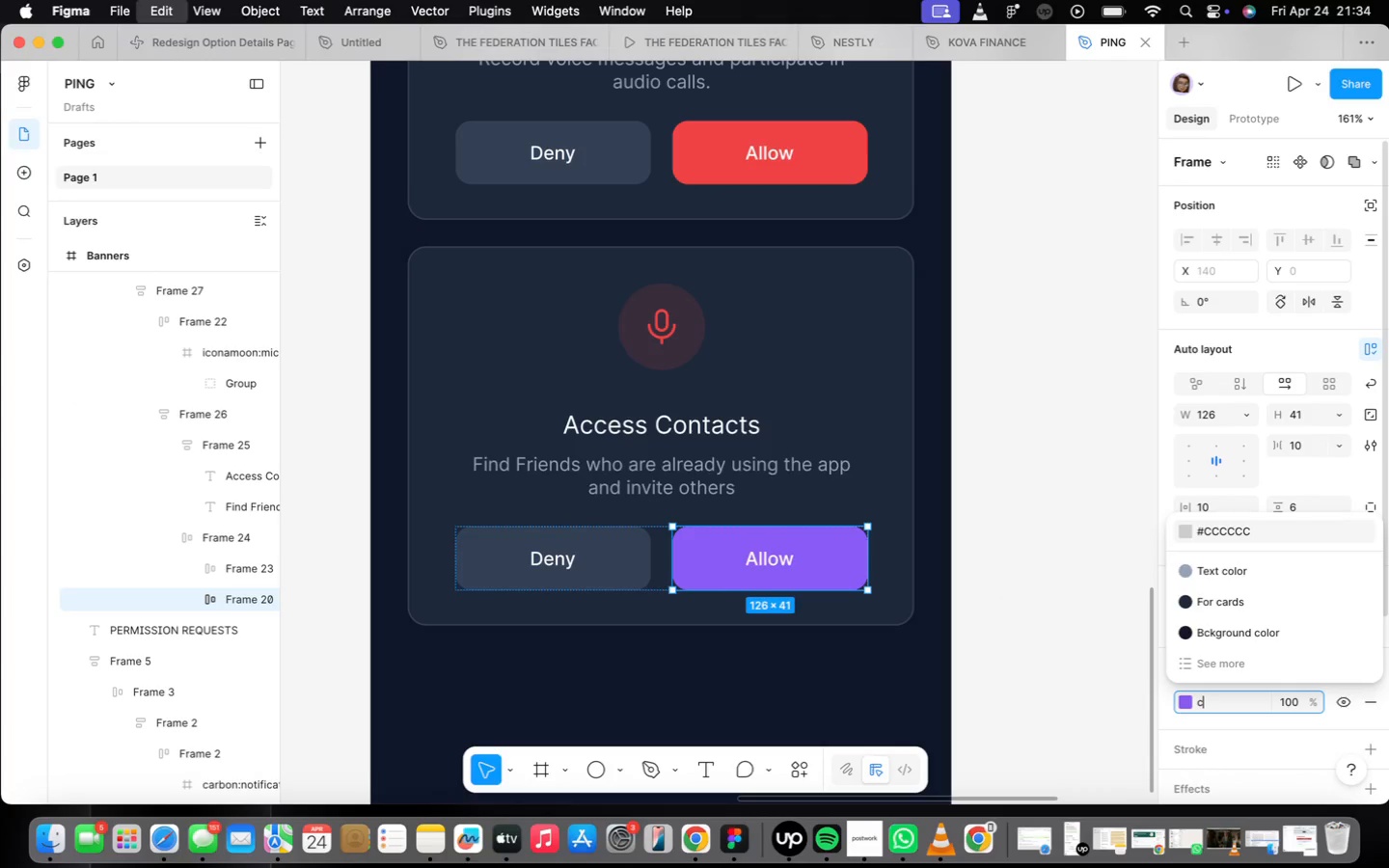 
key(Meta+C)
 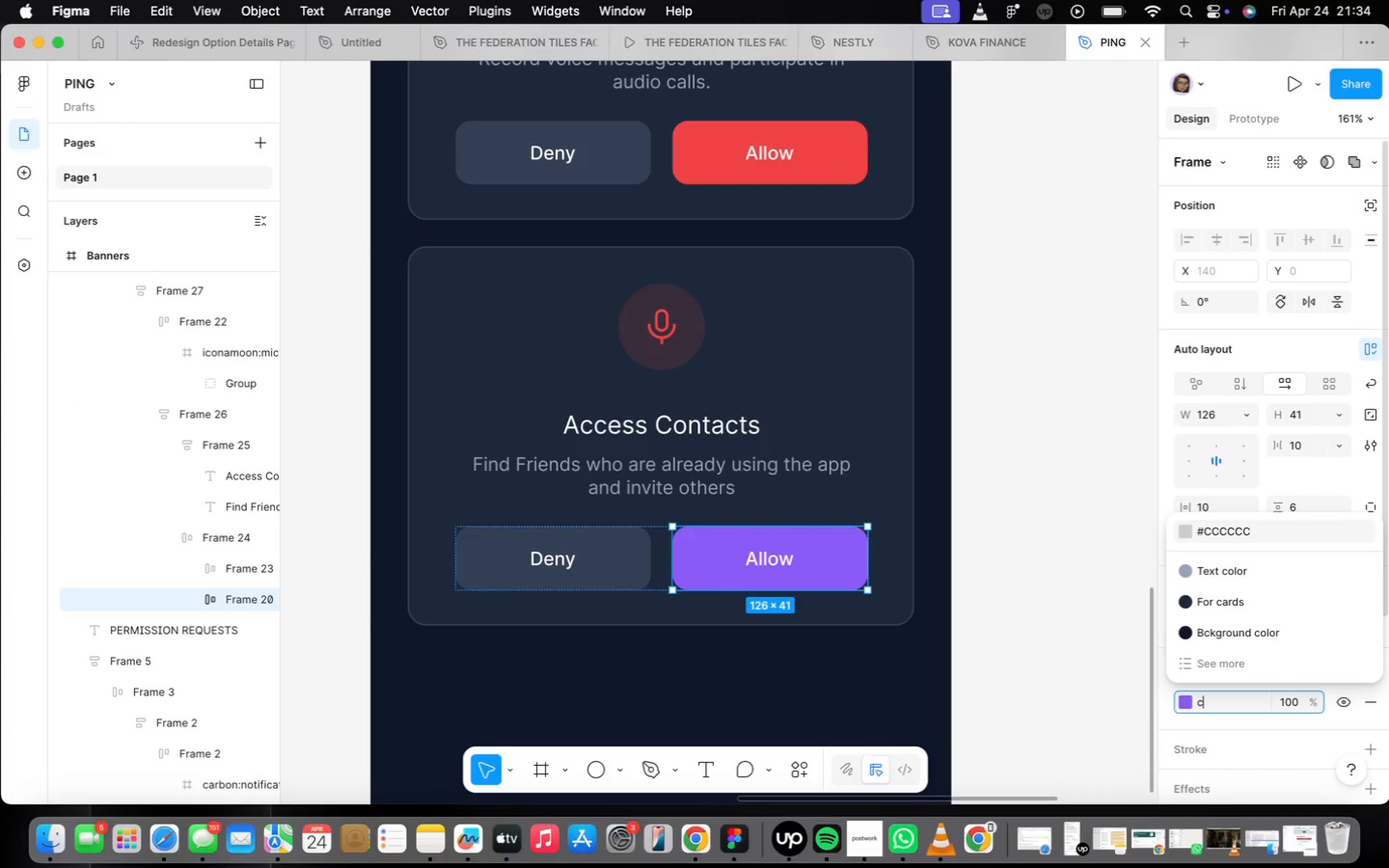 
key(Backspace)
 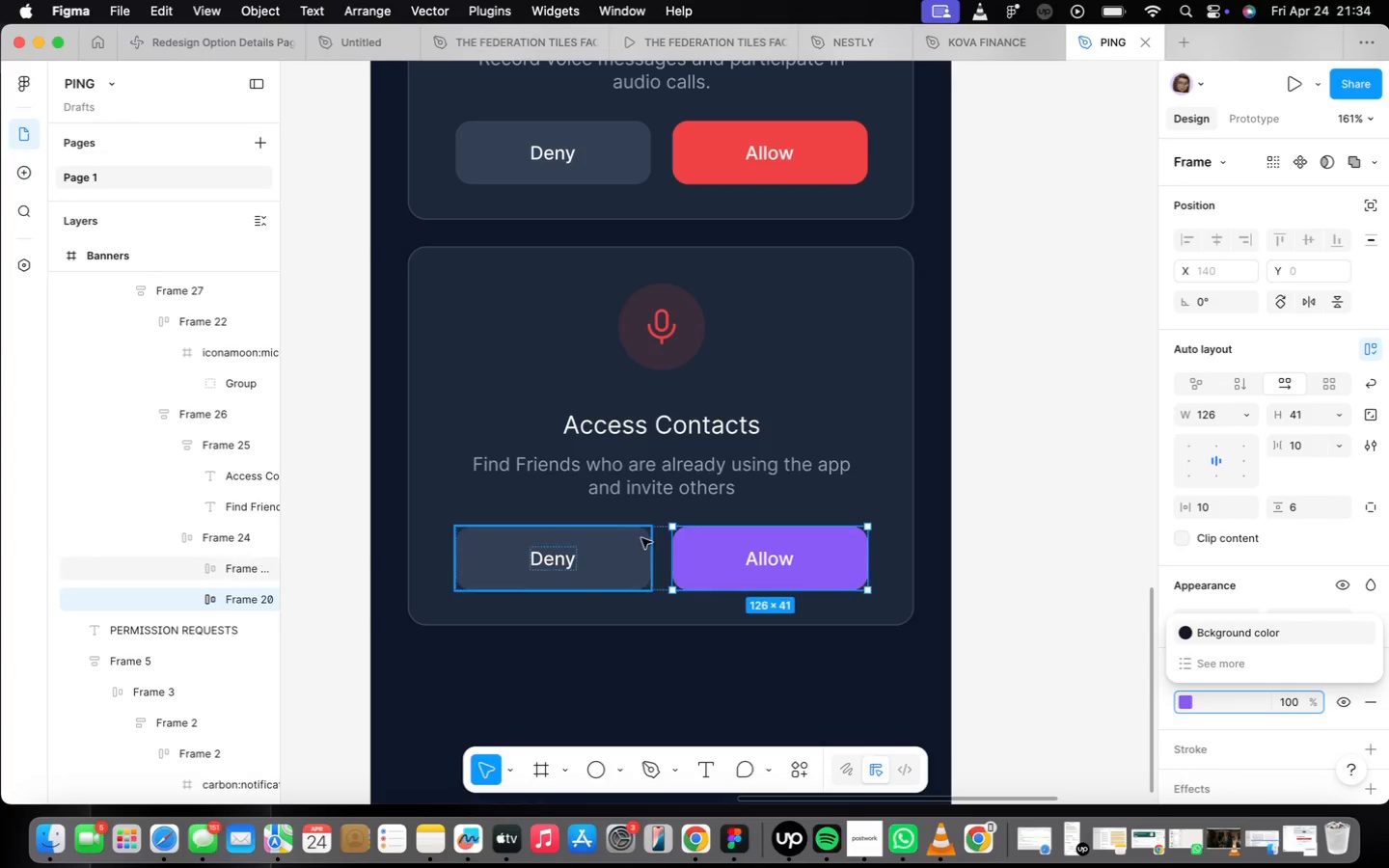 
left_click([547, 540])
 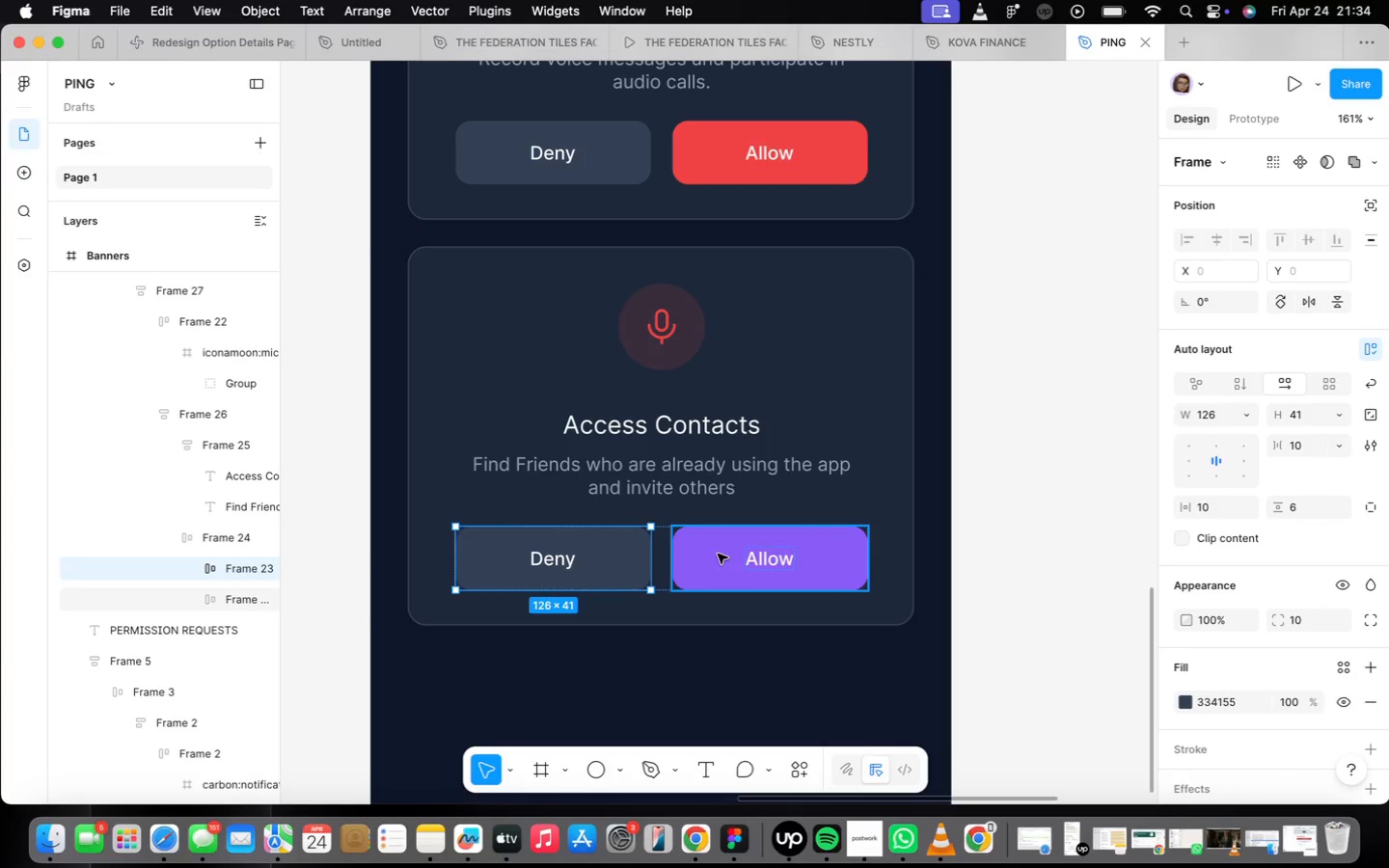 
left_click([722, 552])
 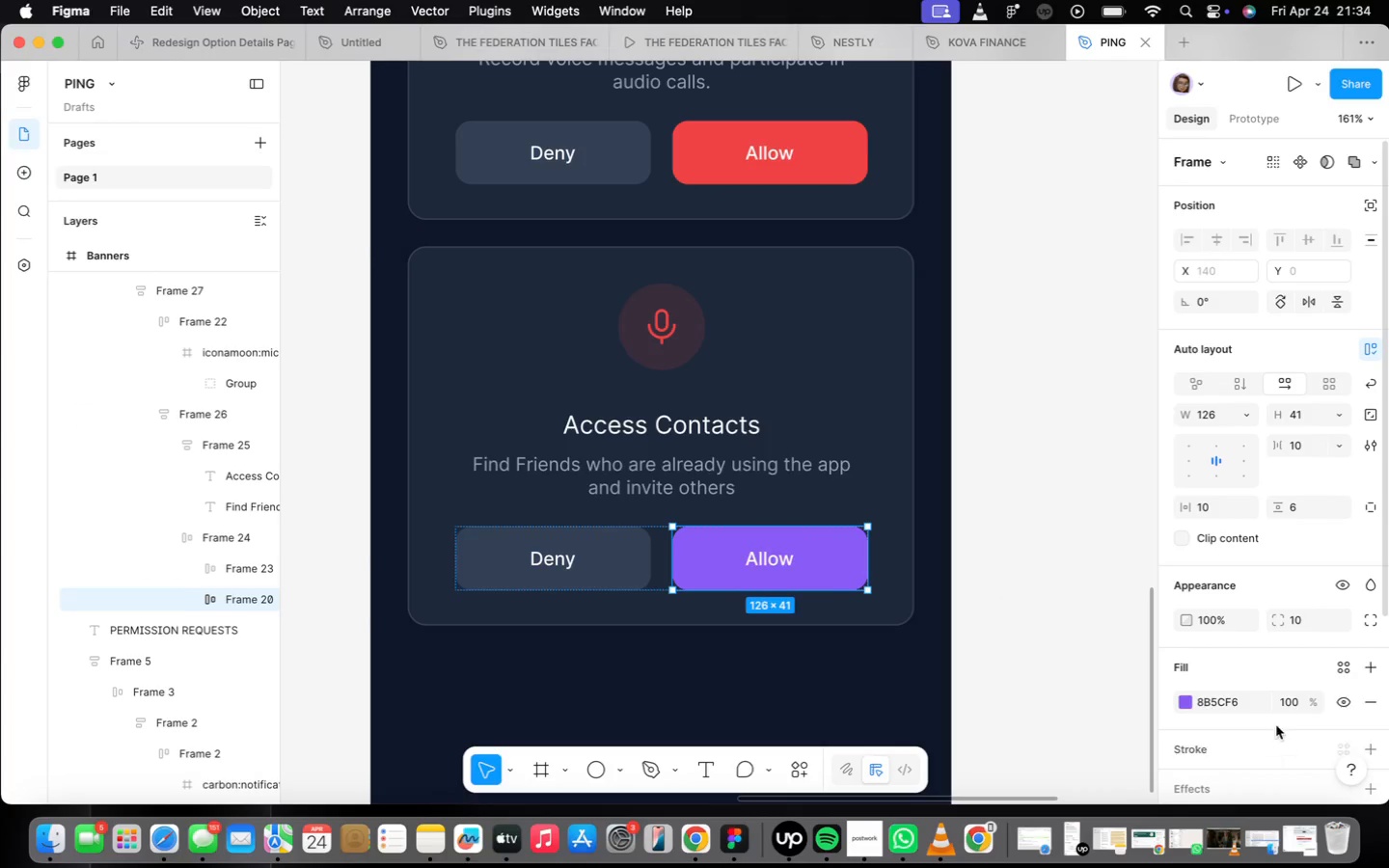 
left_click([1234, 703])
 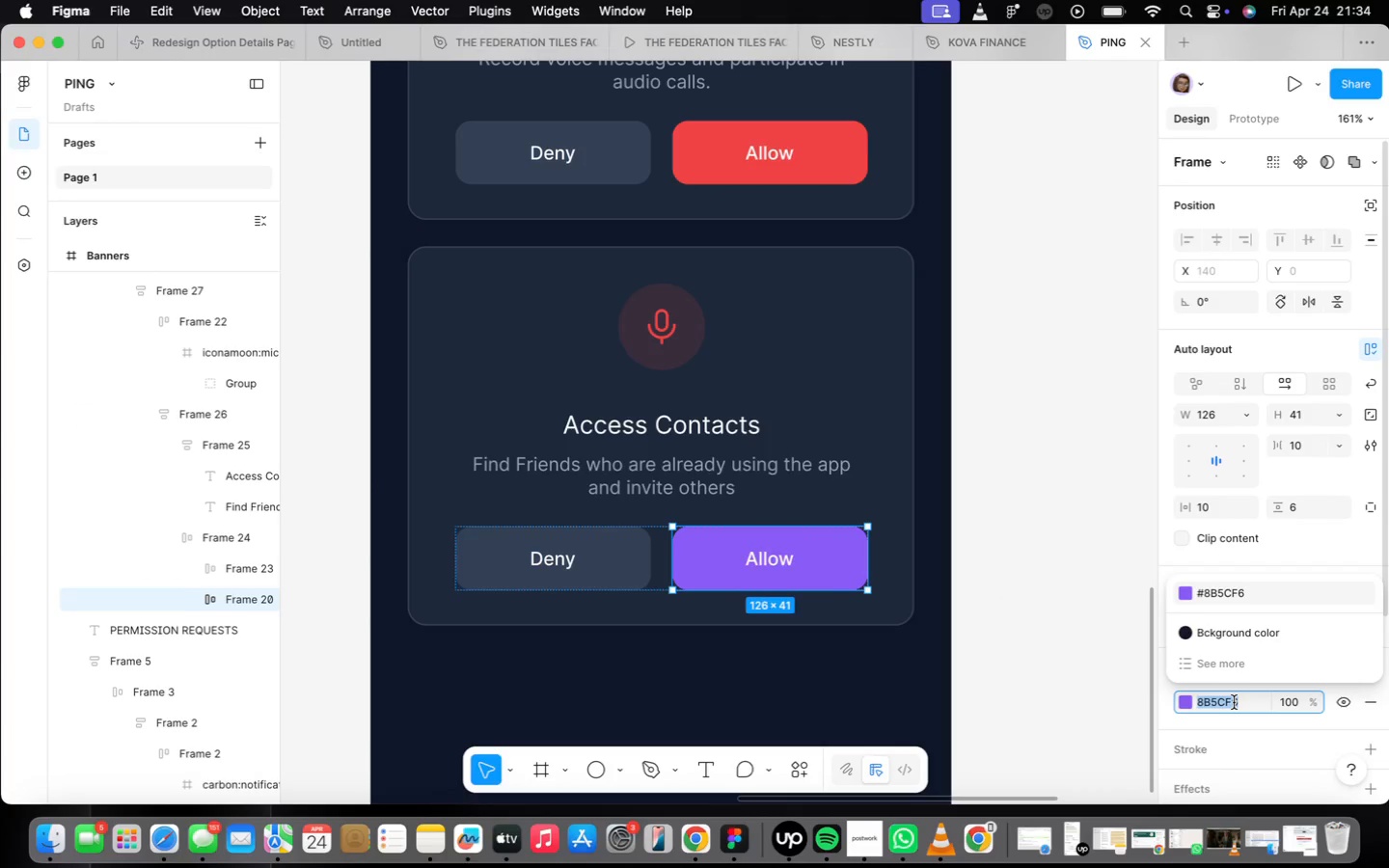 
key(Meta+CommandLeft)
 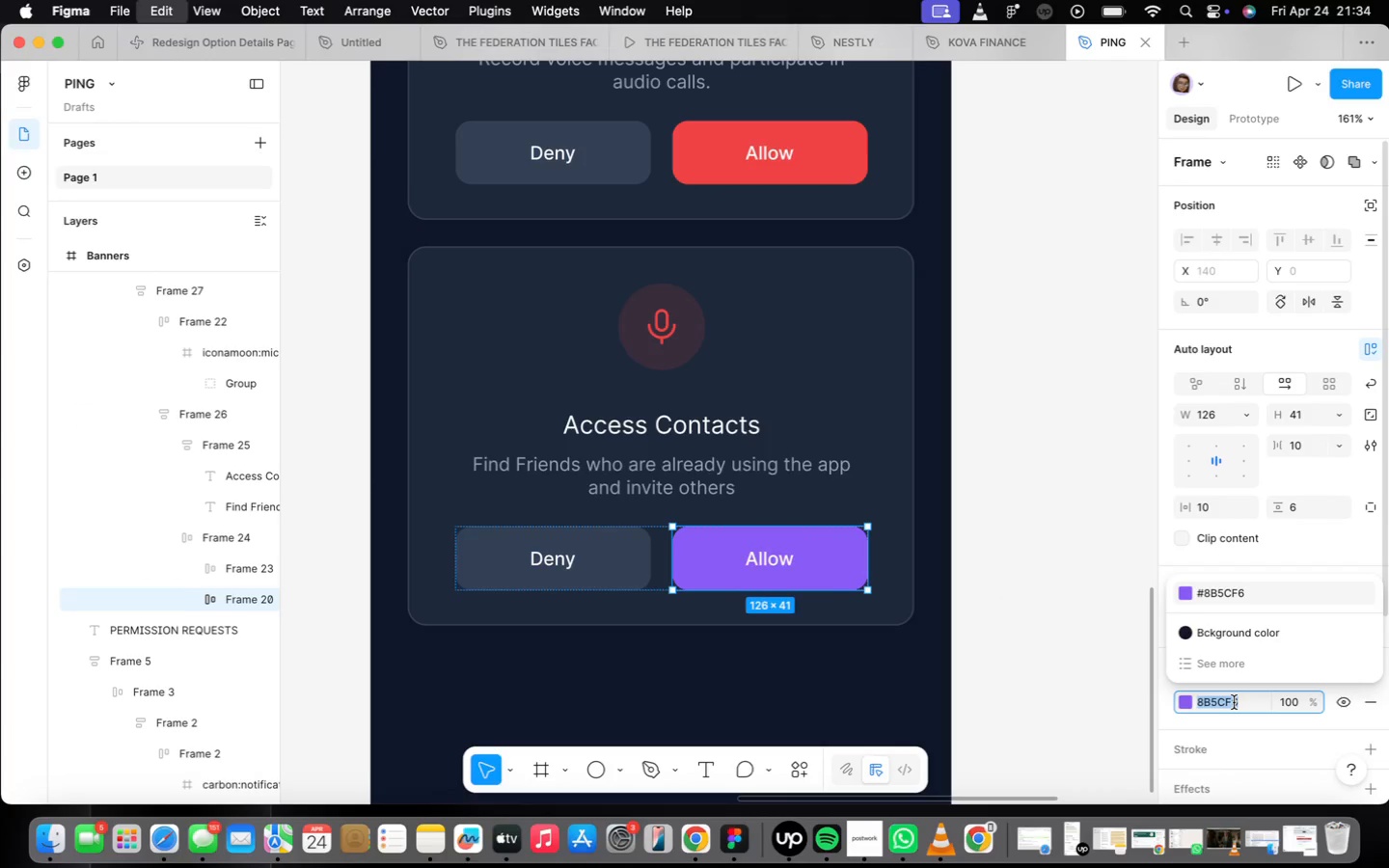 
key(Meta+C)
 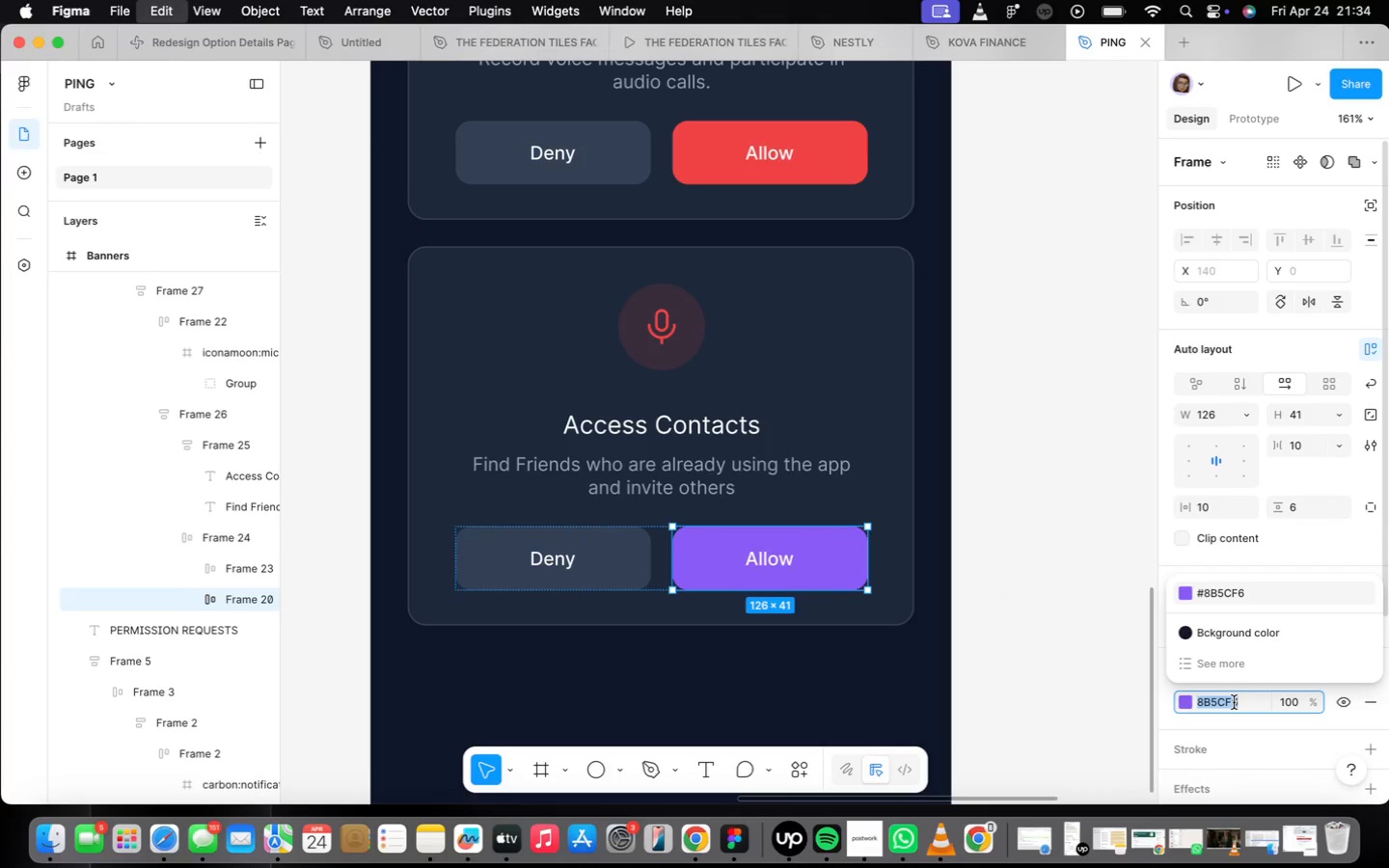 
key(Meta+CommandLeft)
 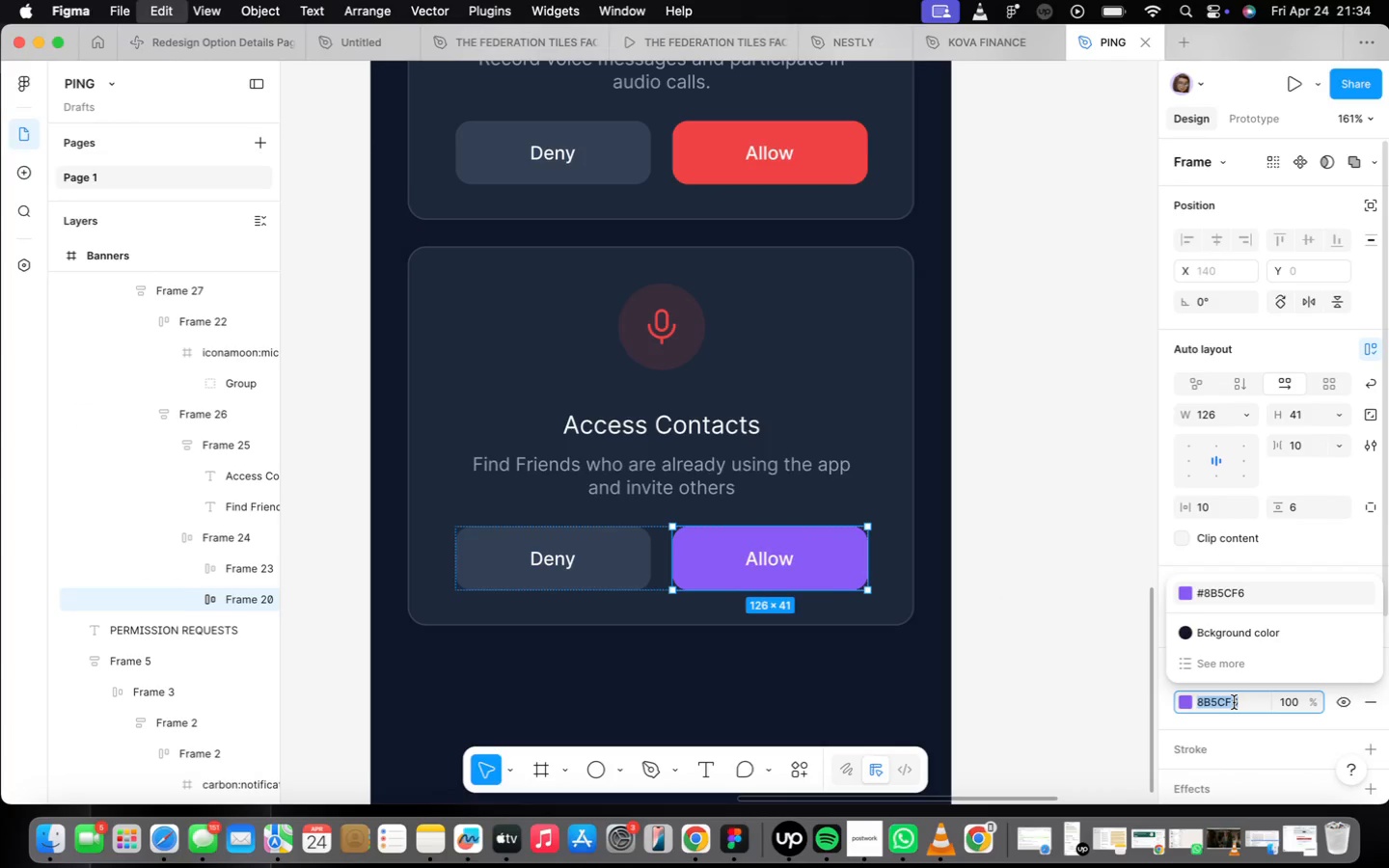 
key(Meta+C)
 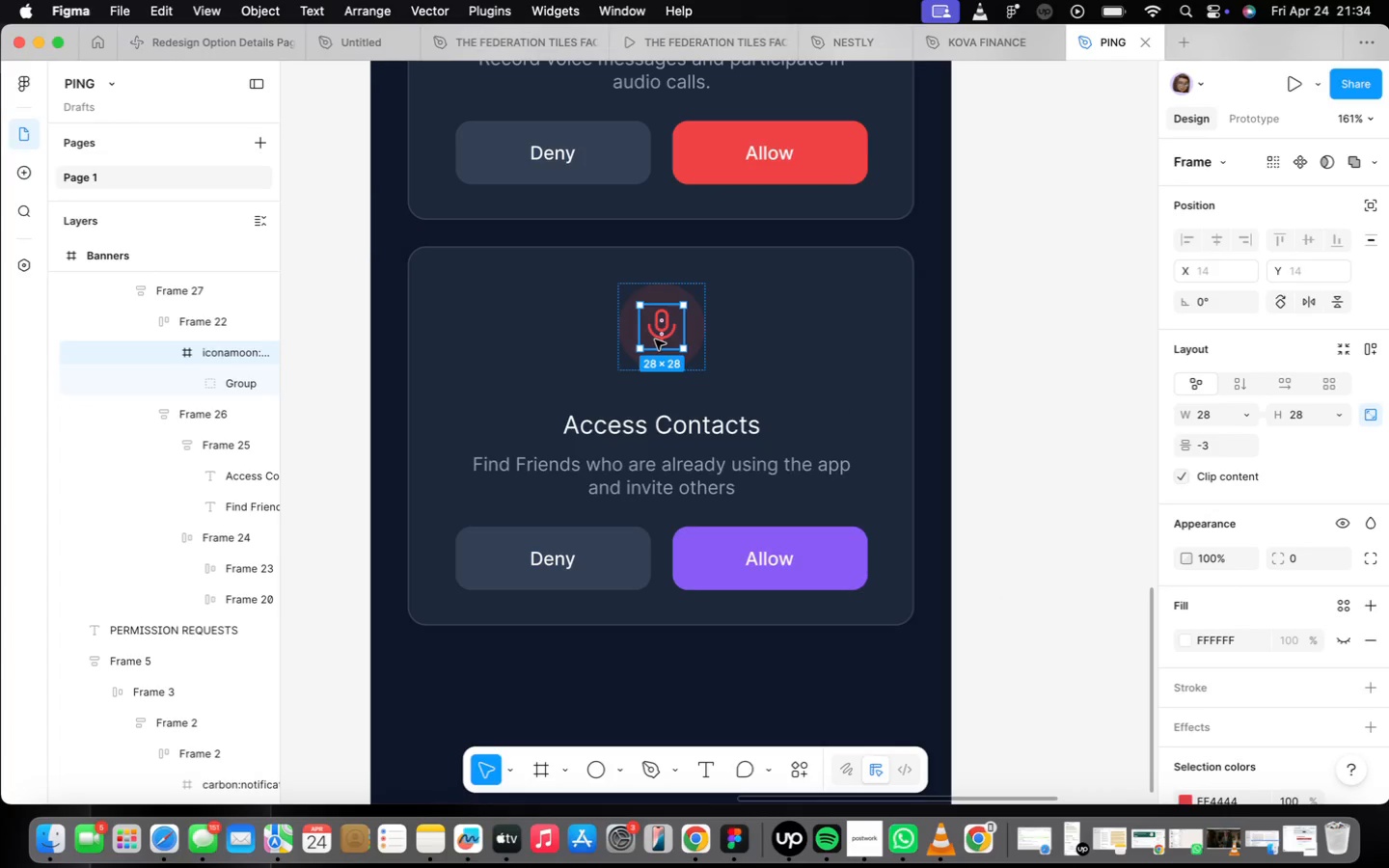 
scroll: coordinate [1268, 746], scroll_direction: down, amount: 4.0
 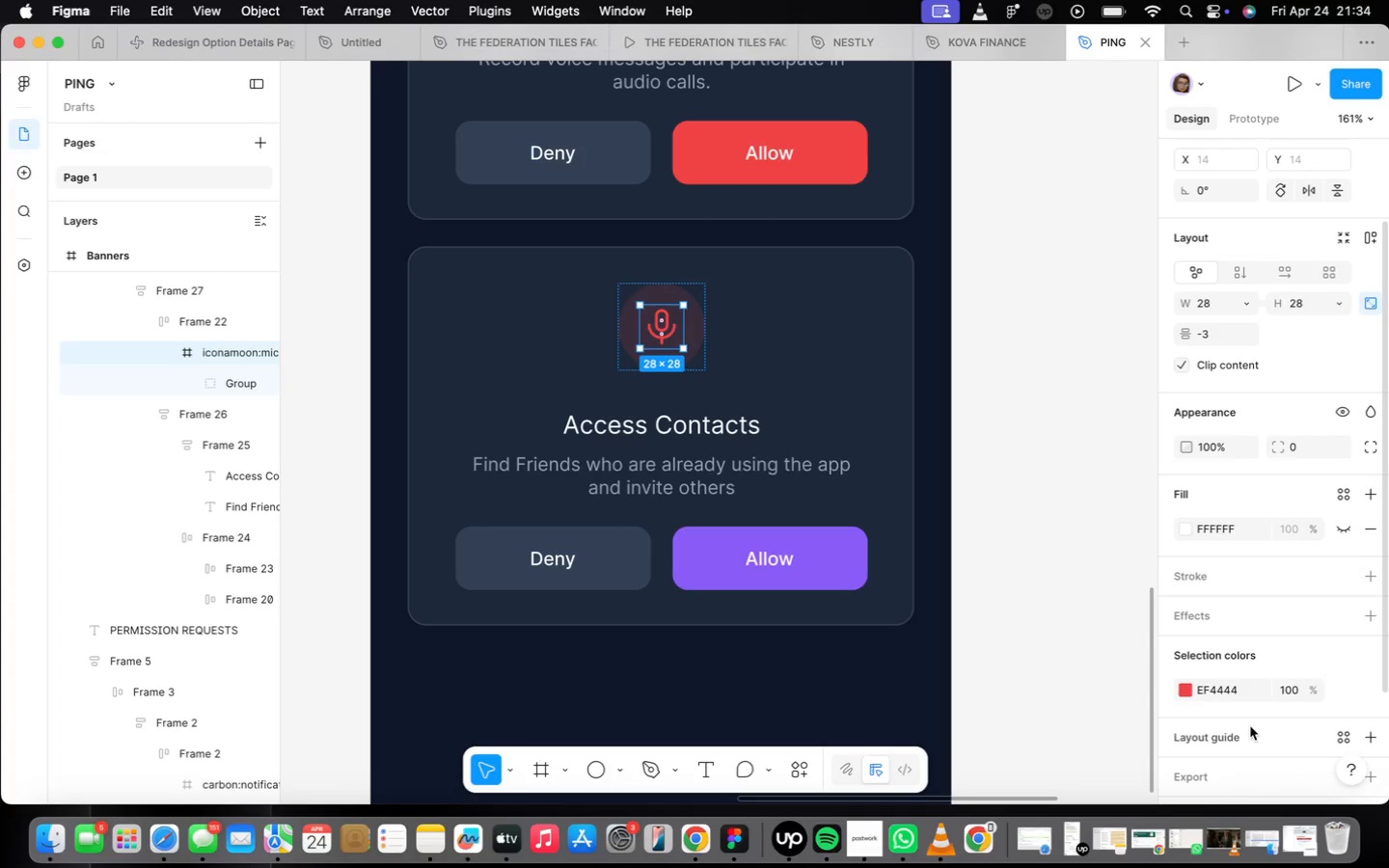 
left_click([1251, 683])
 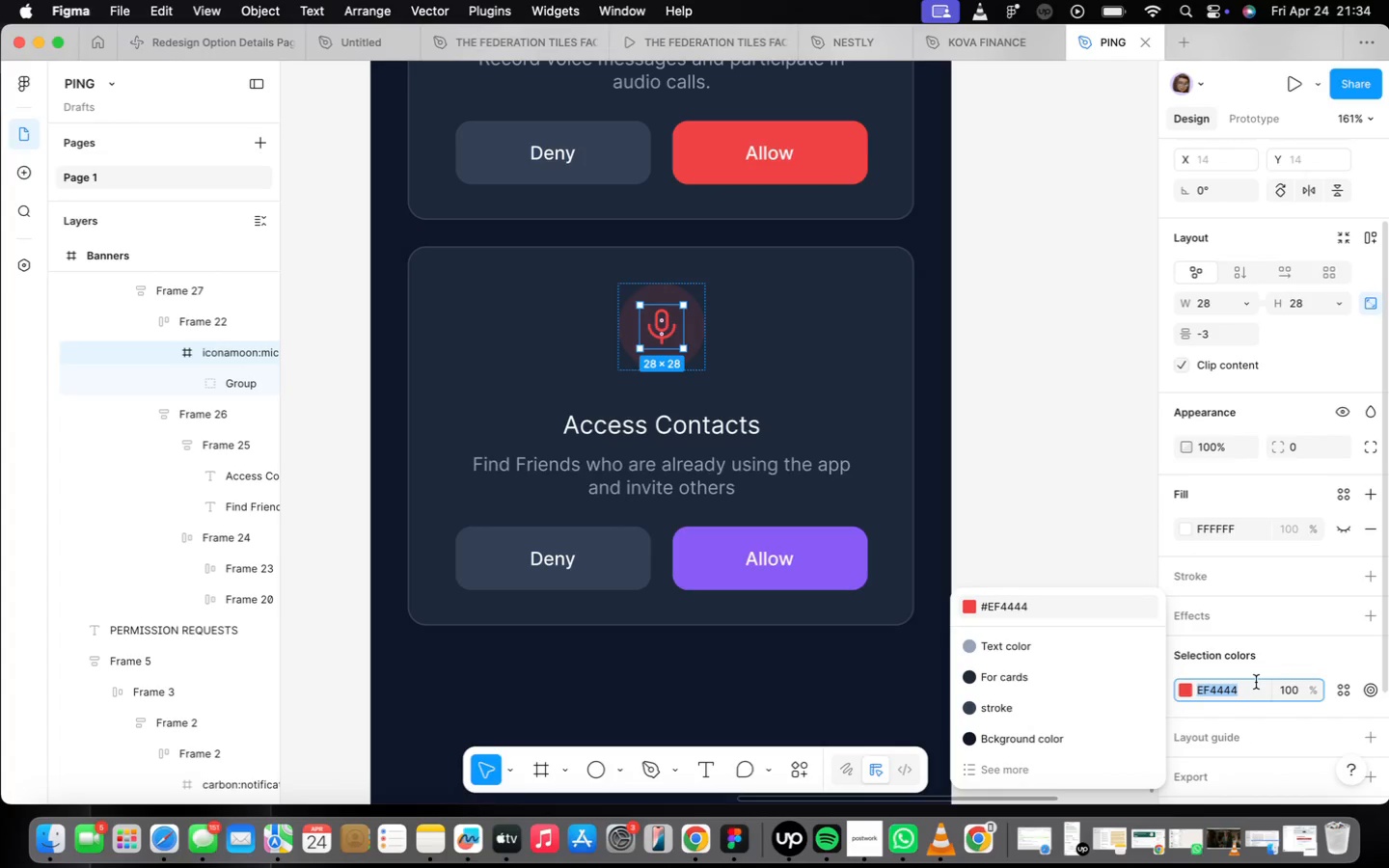 
key(Meta+CommandLeft)
 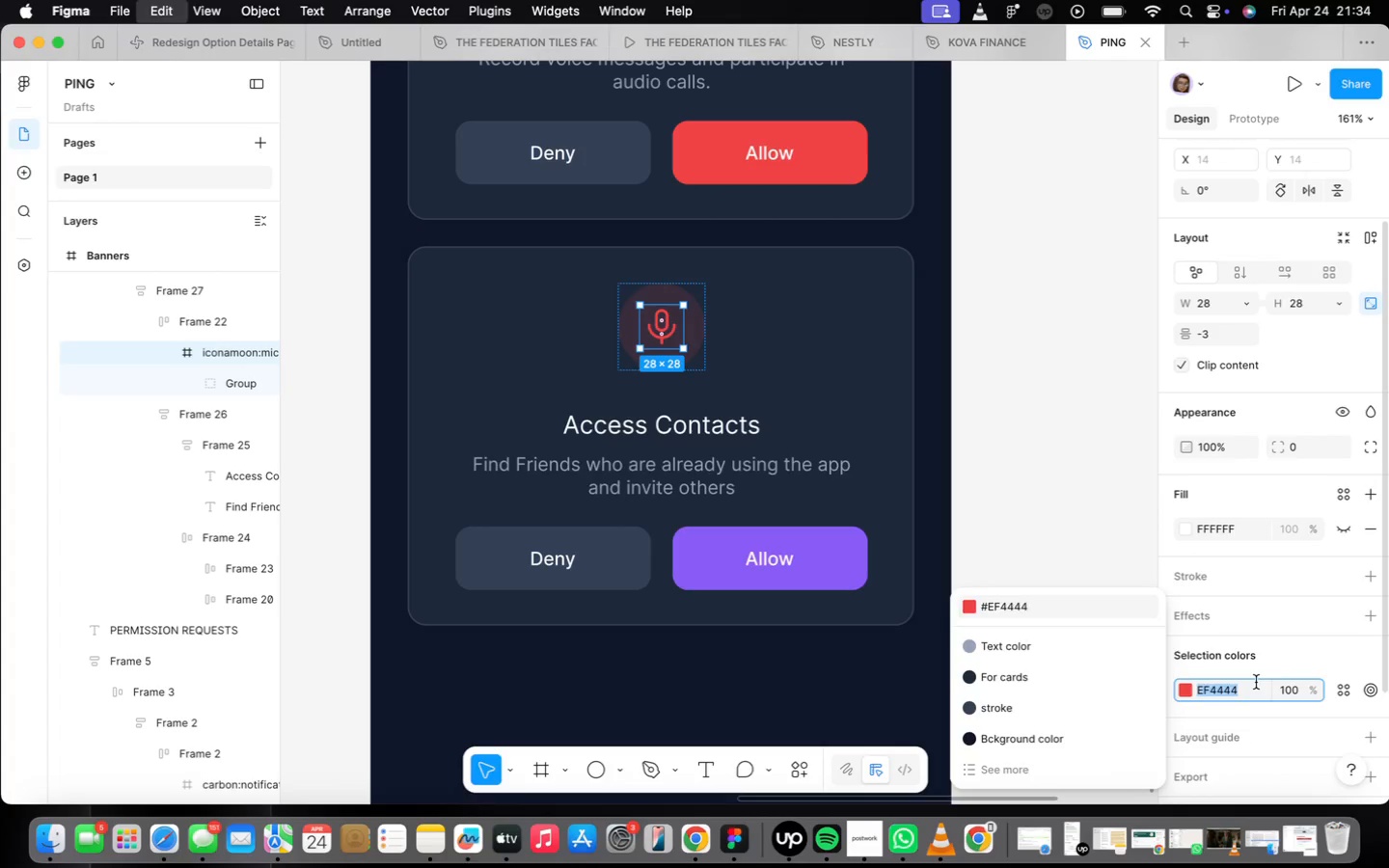 
key(Meta+V)
 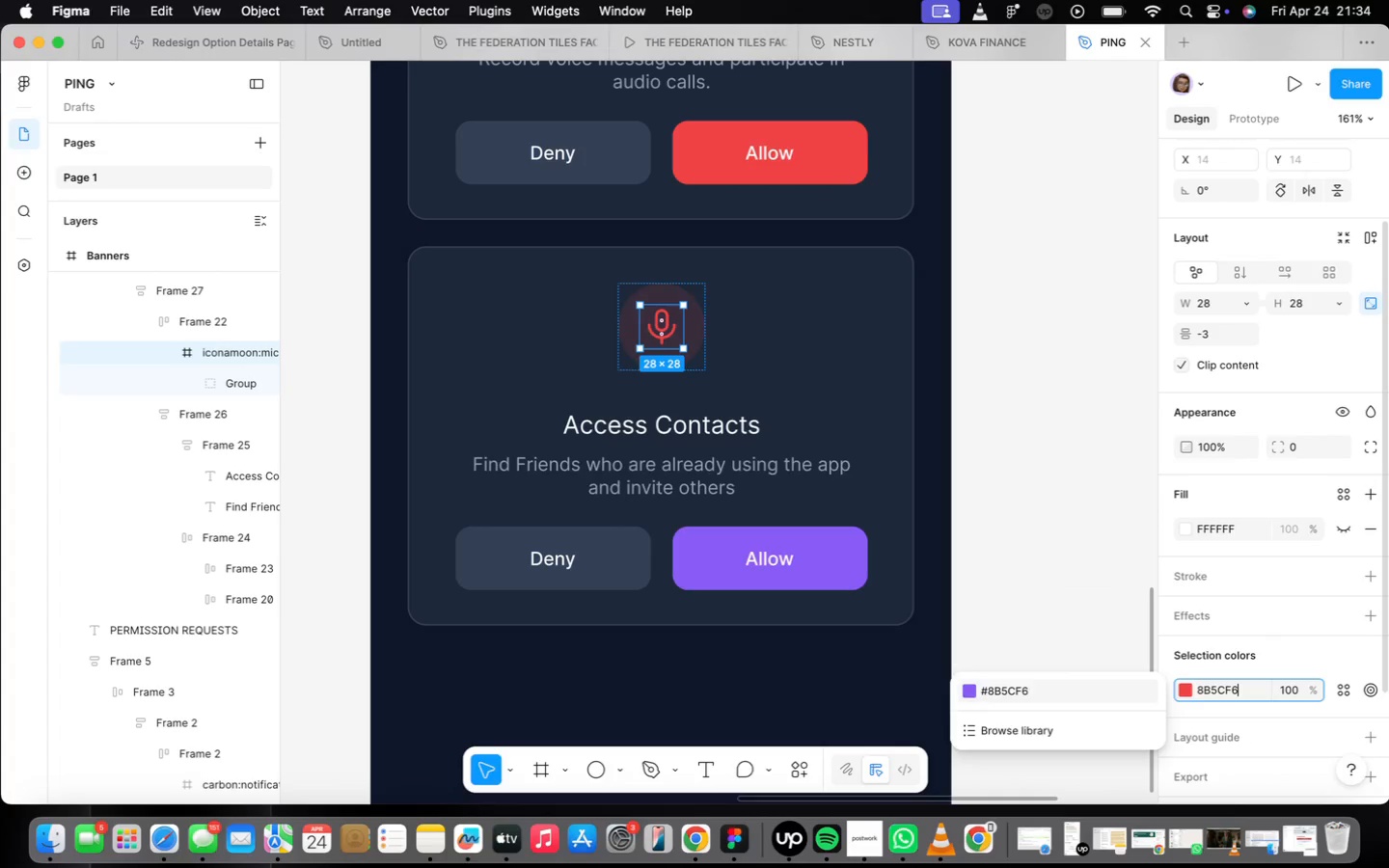 
key(Enter)
 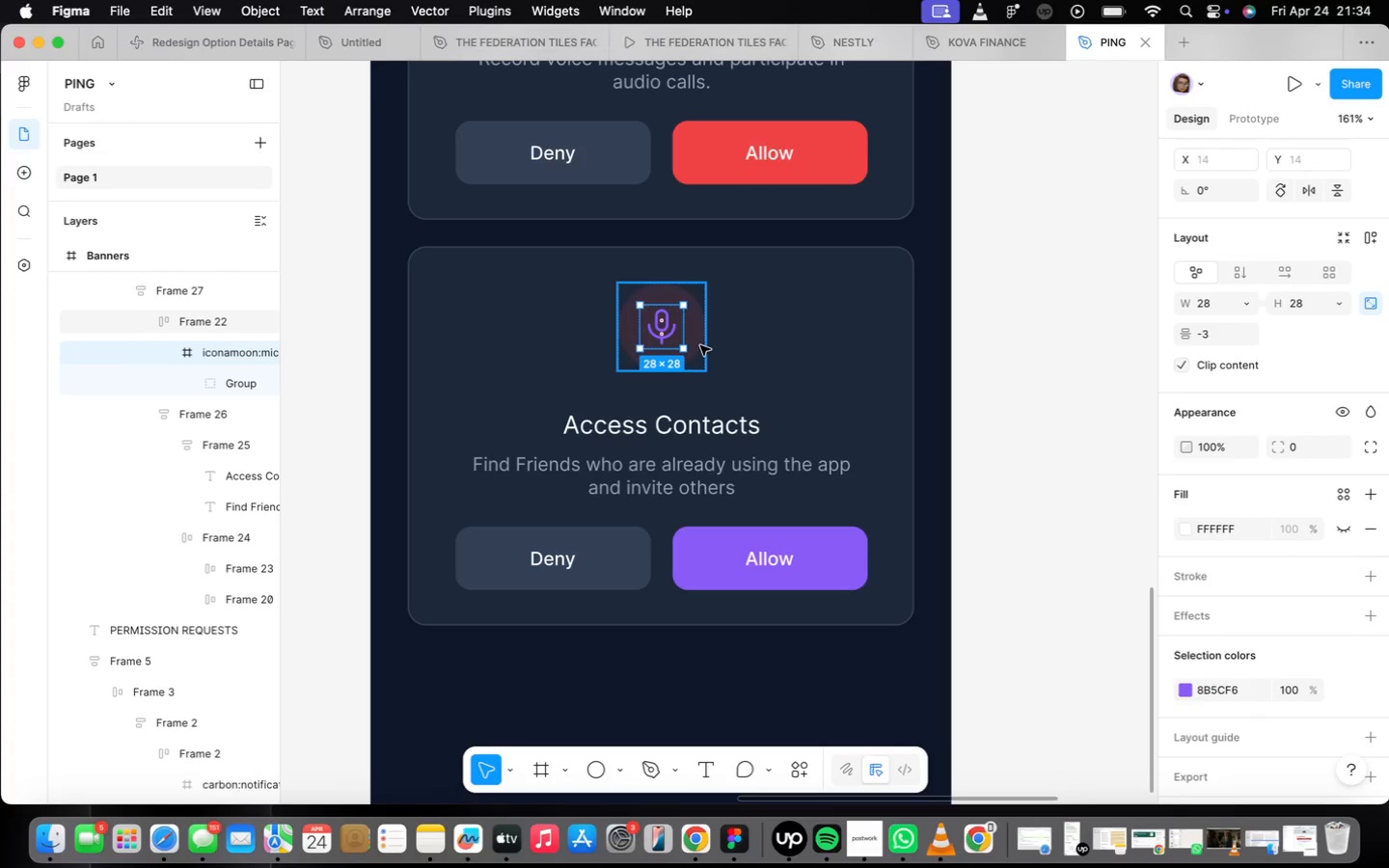 
wait(5.16)
 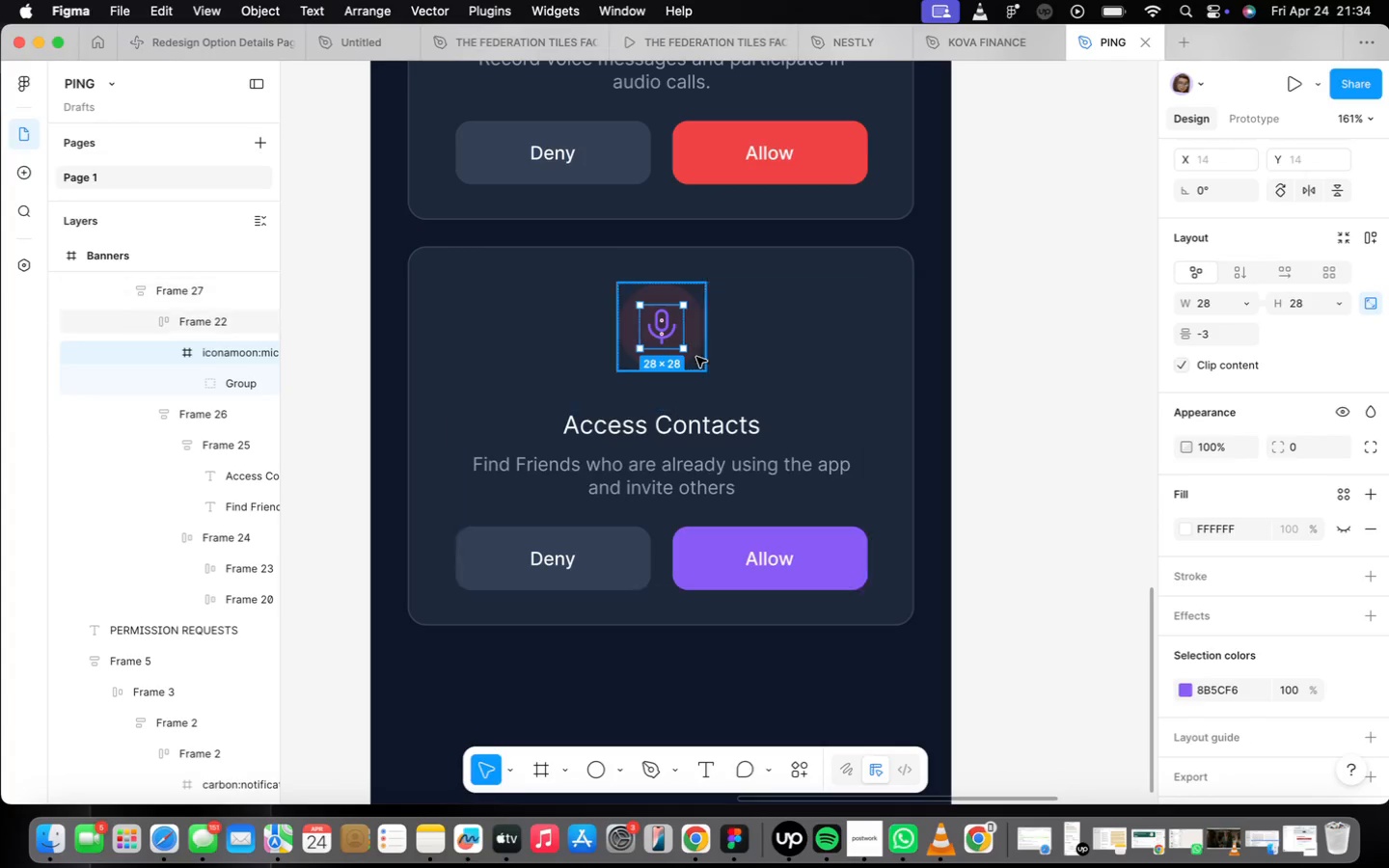 
left_click([1255, 590])
 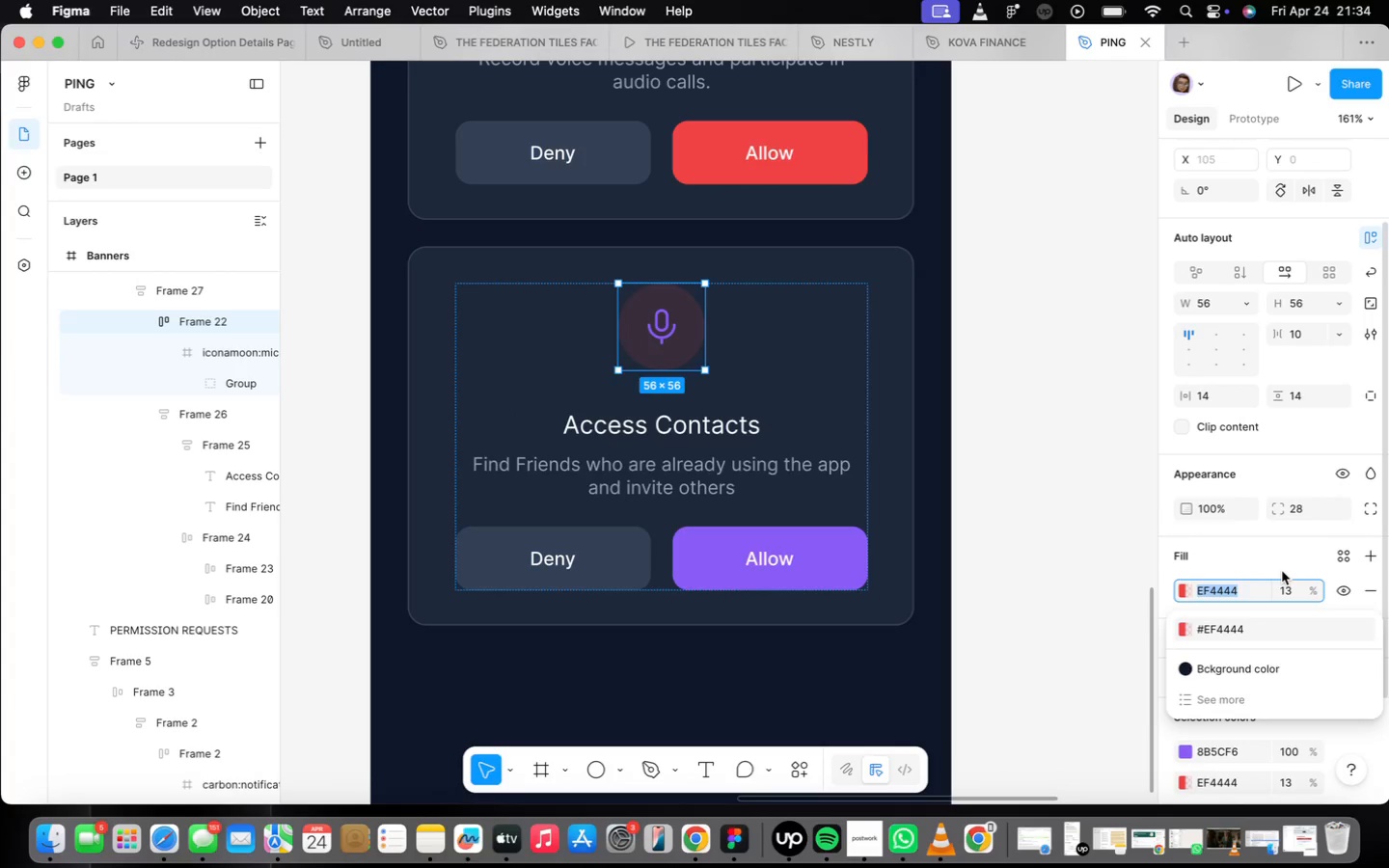 
key(Meta+CommandLeft)
 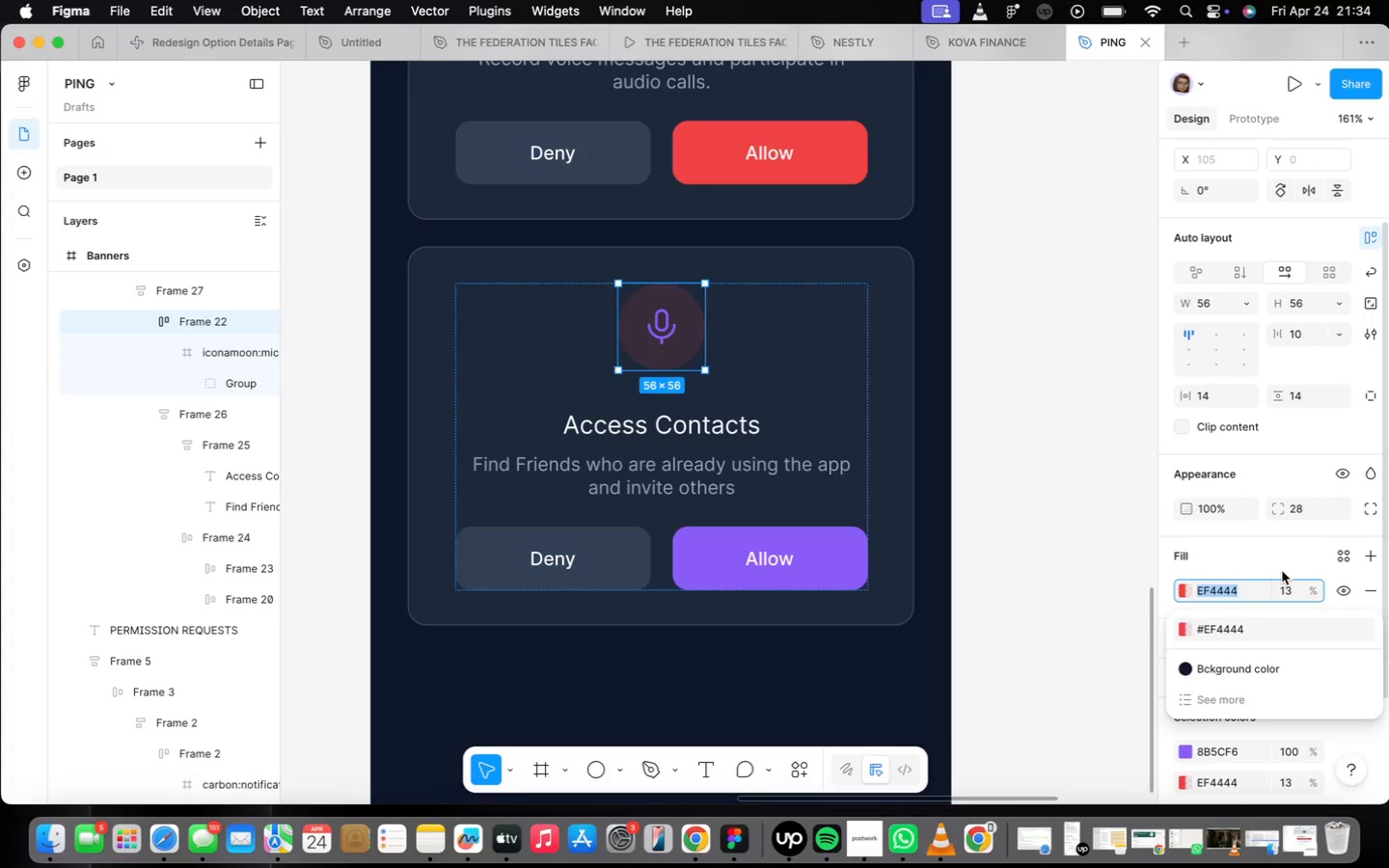 
key(Meta+V)
 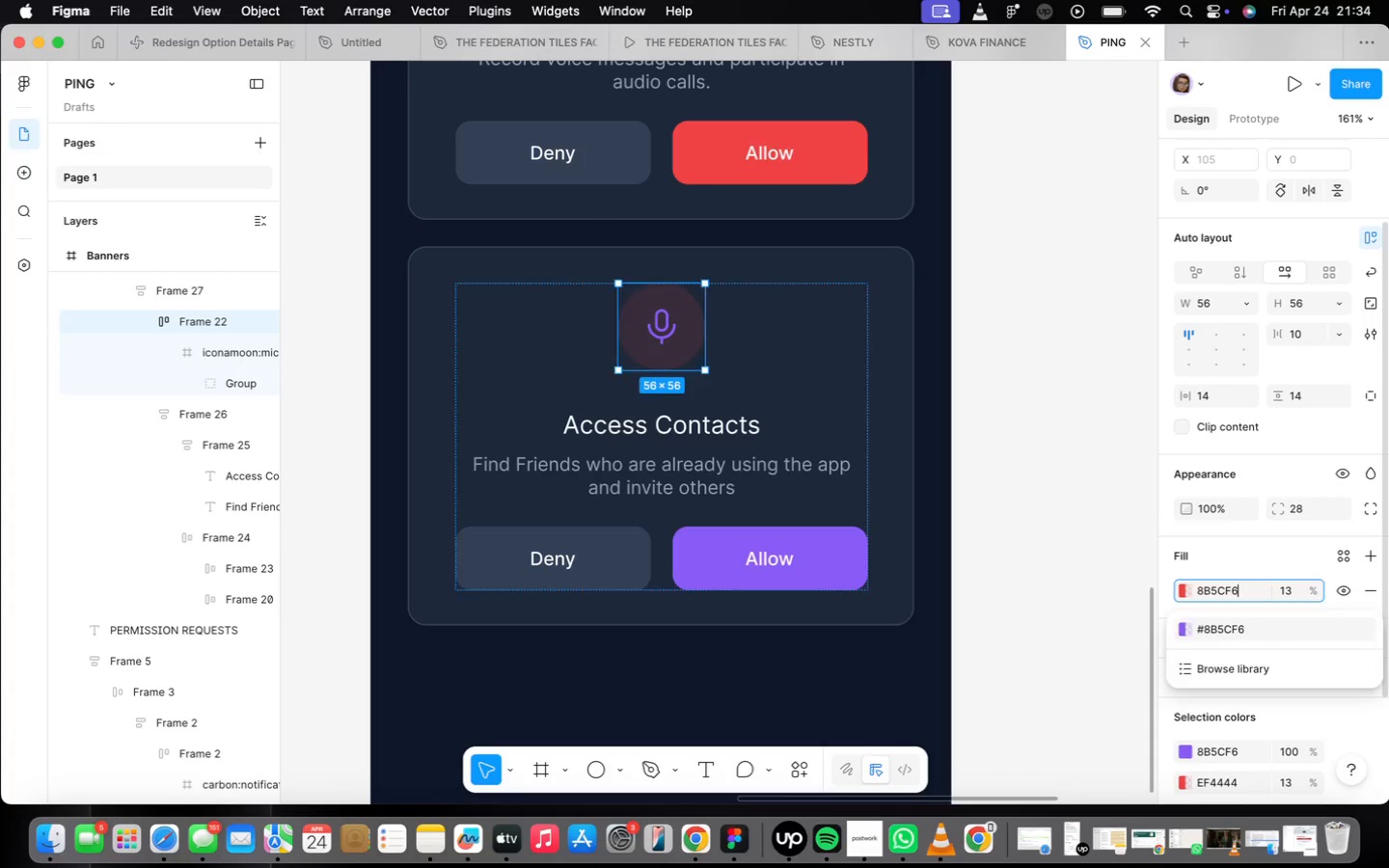 
key(Enter)
 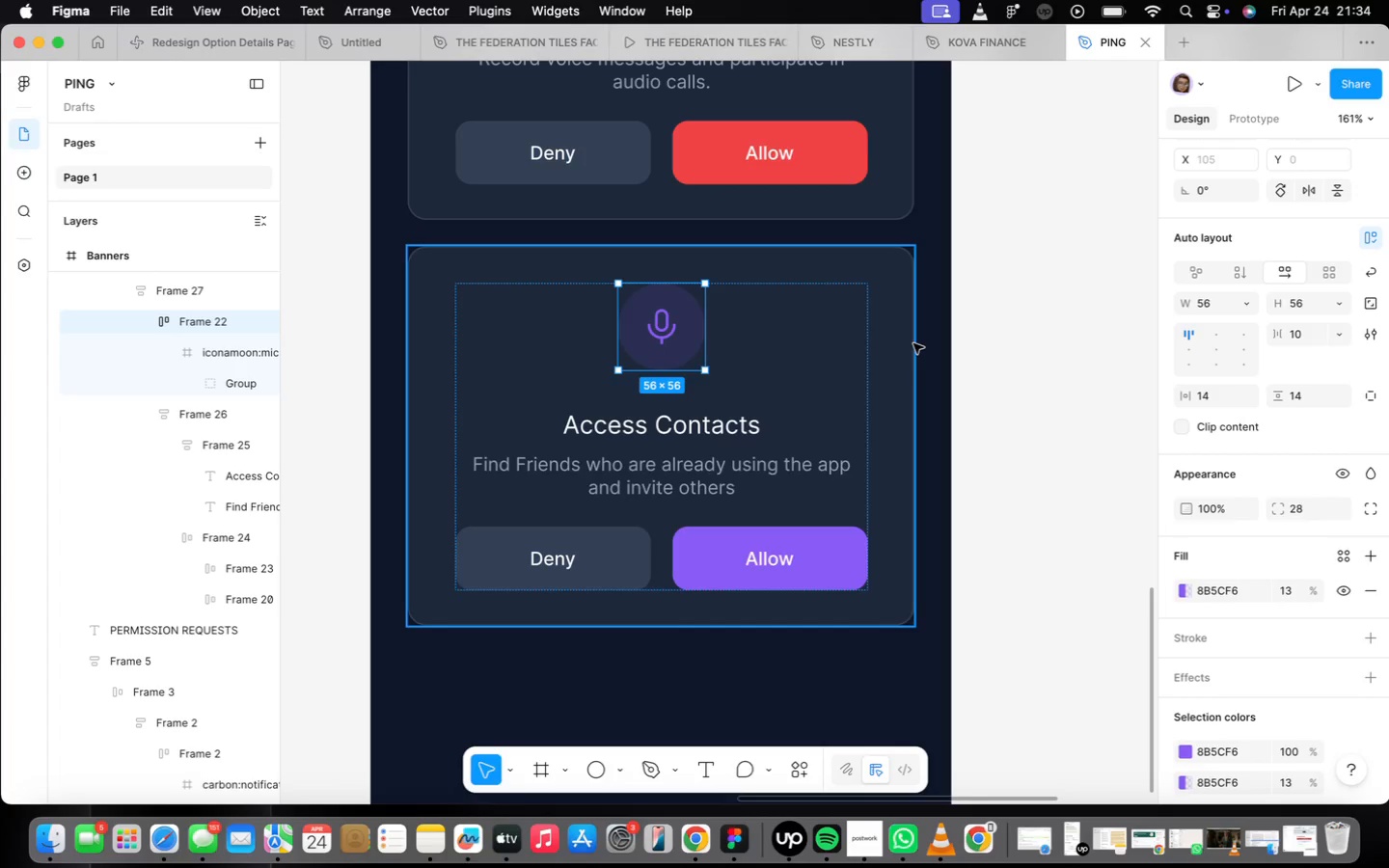 
wait(6.07)
 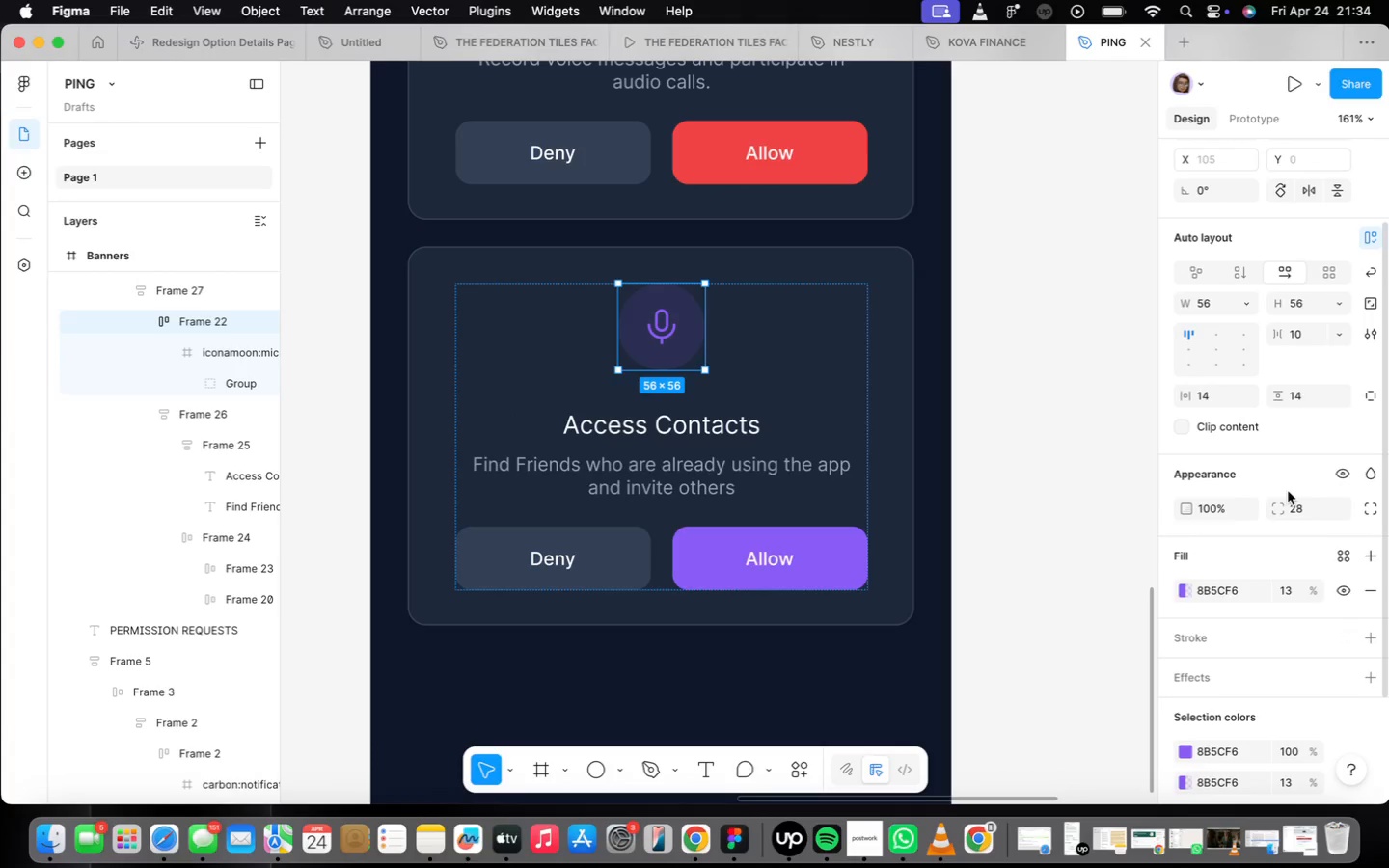 
scroll: coordinate [873, 210], scroll_direction: down, amount: 25.0
 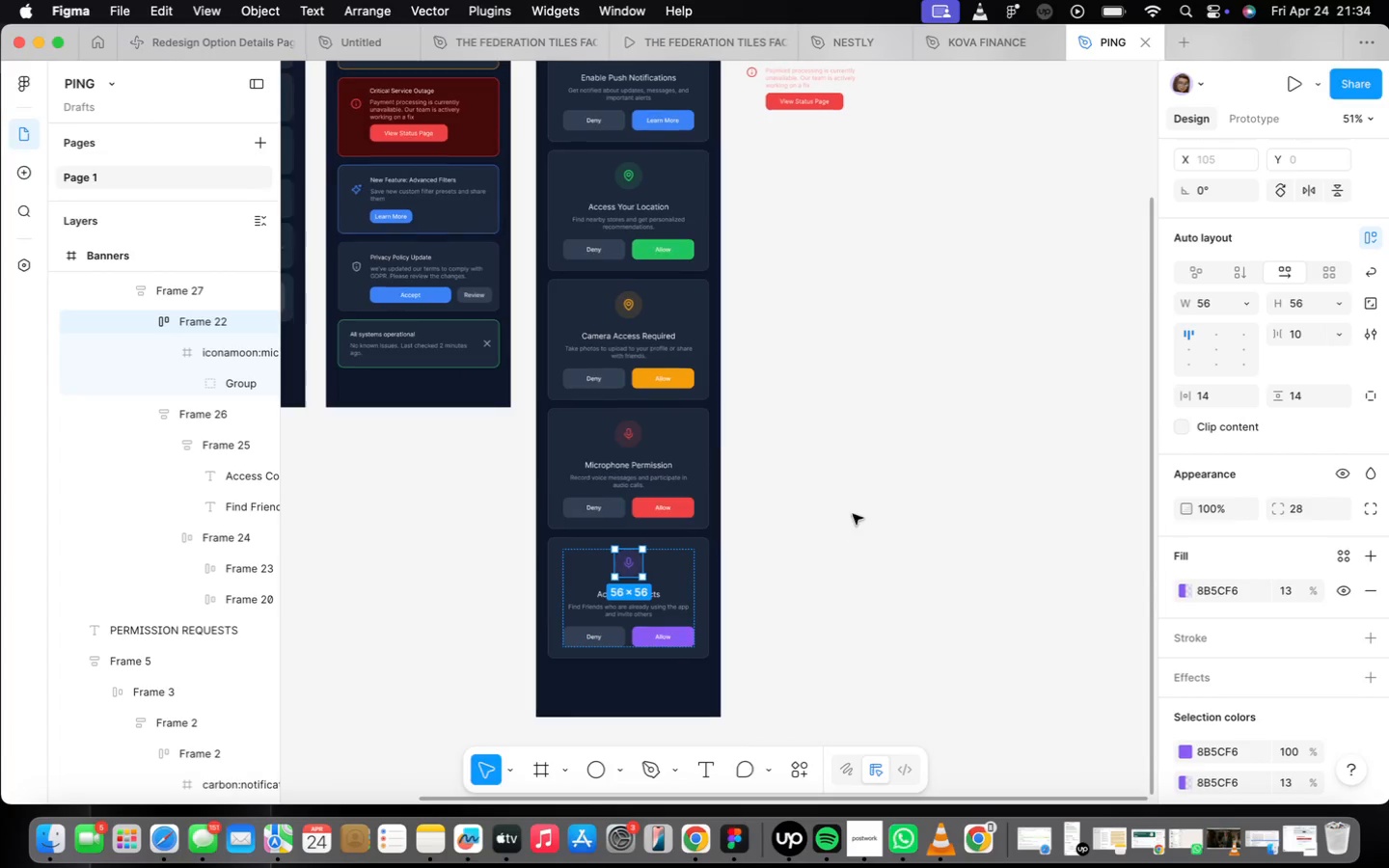 
left_click([833, 294])
 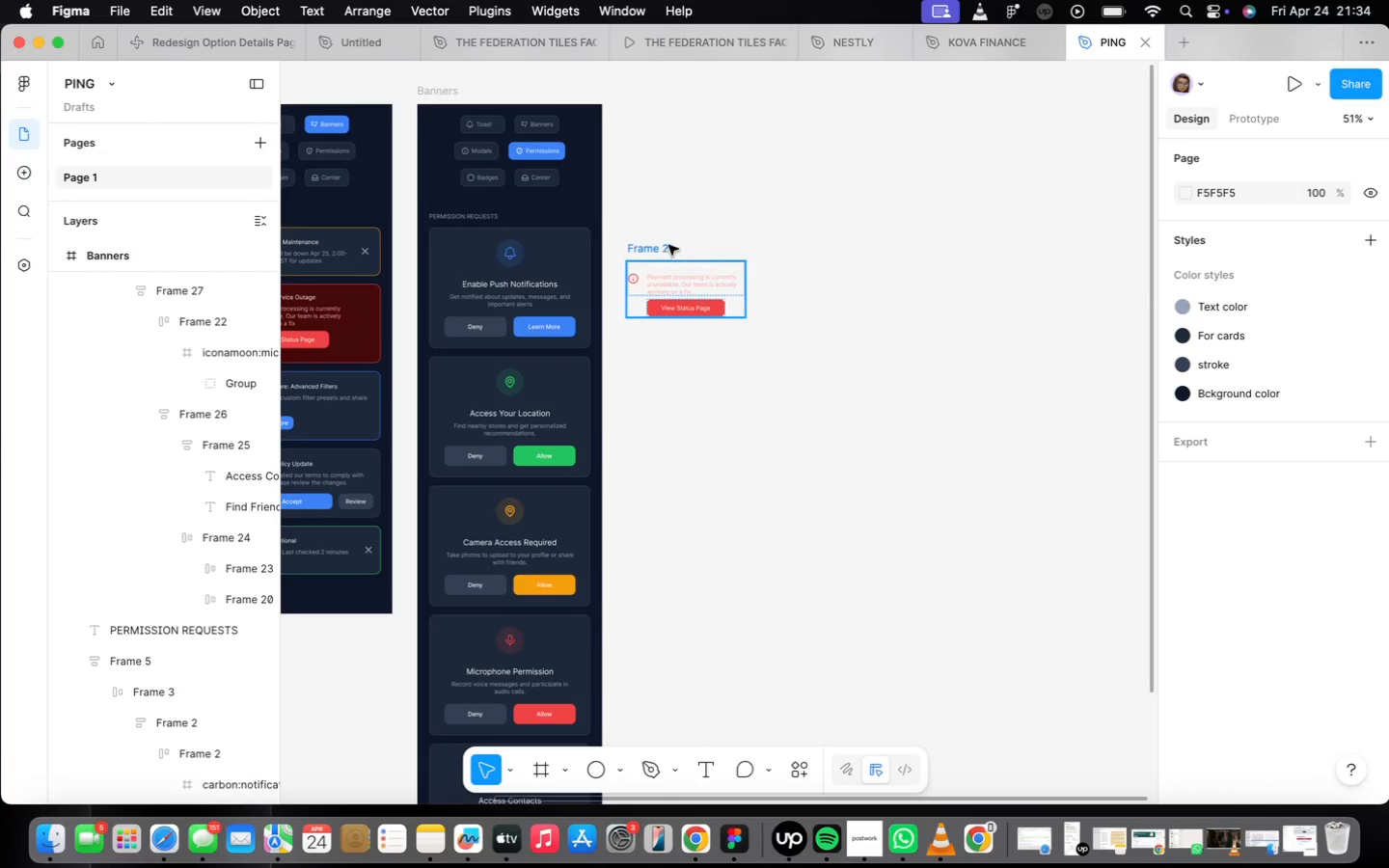 
left_click([667, 241])
 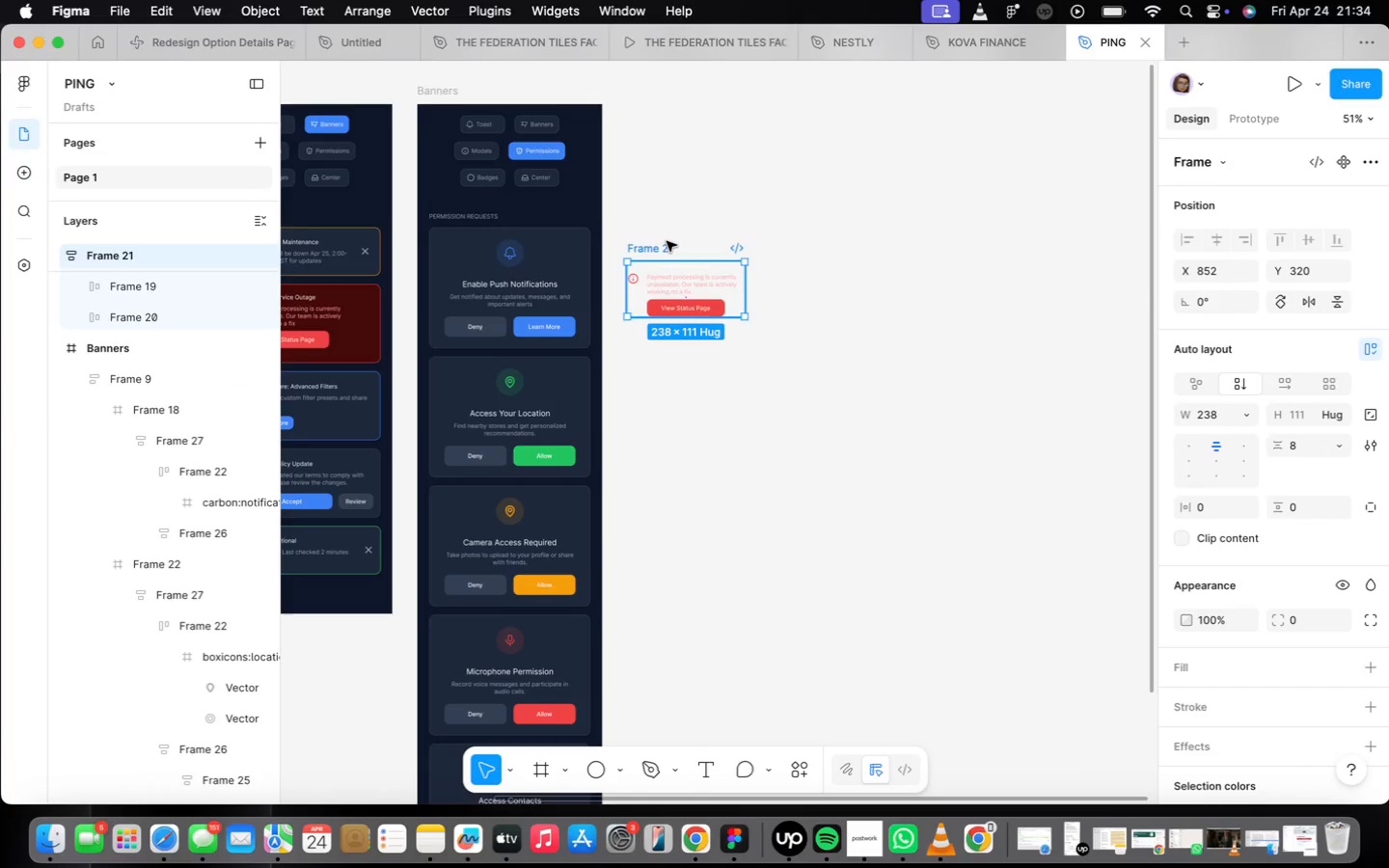 
key(Backspace)
 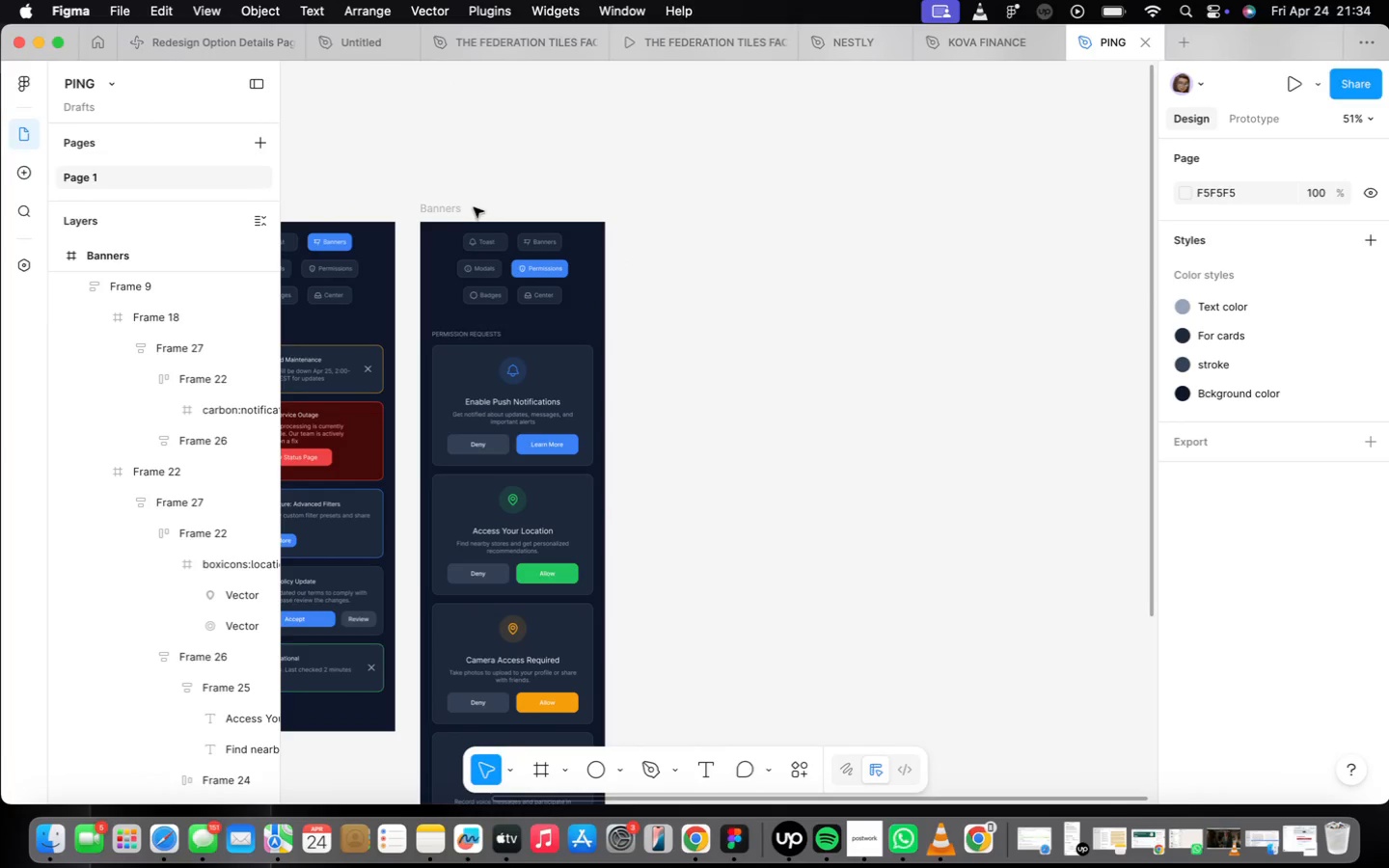 
left_click([441, 212])
 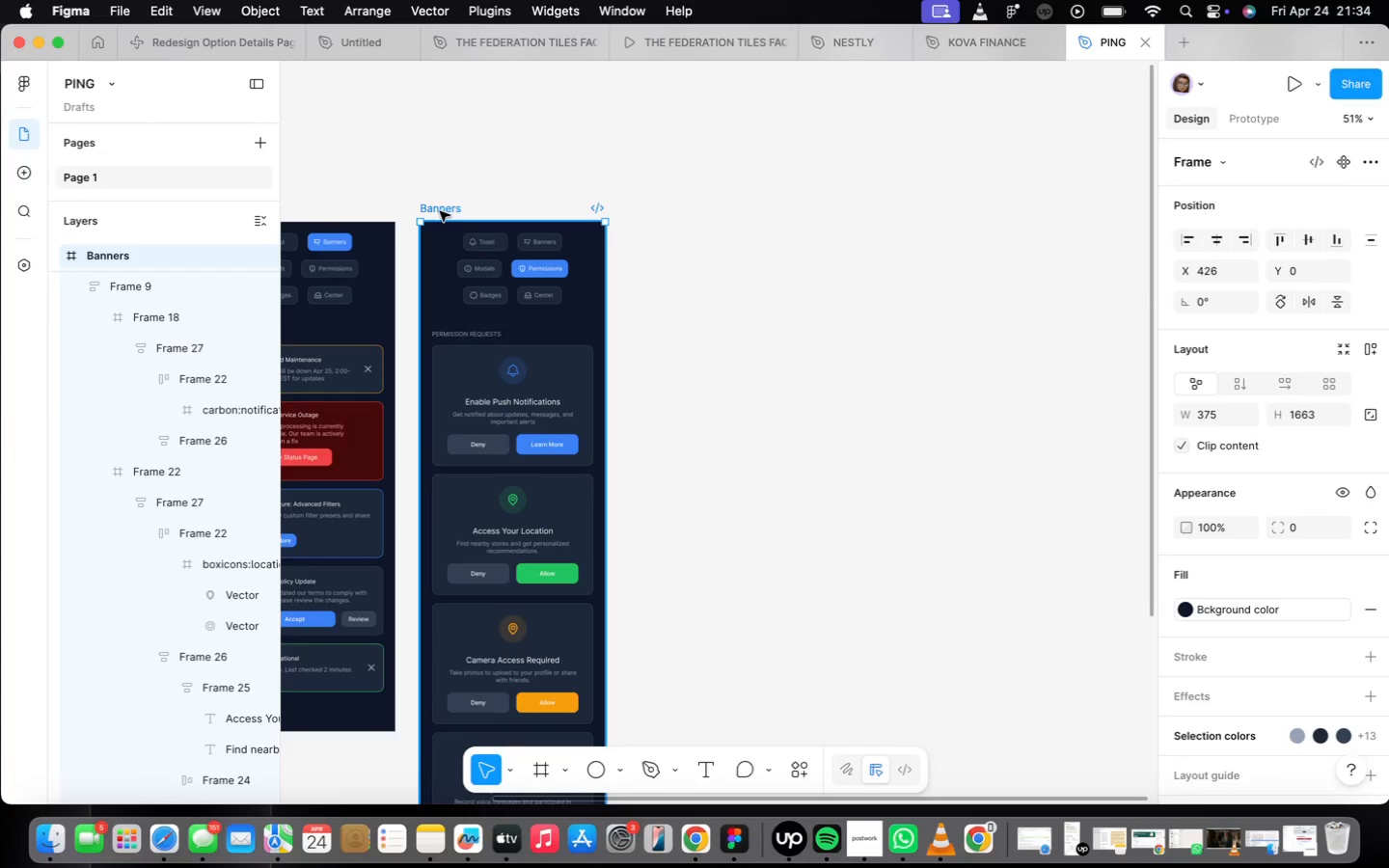 
hold_key(key=OptionLeft, duration=1.7)
left_click_drag(start_coordinate=[440, 210], to_coordinate=[657, 209])
 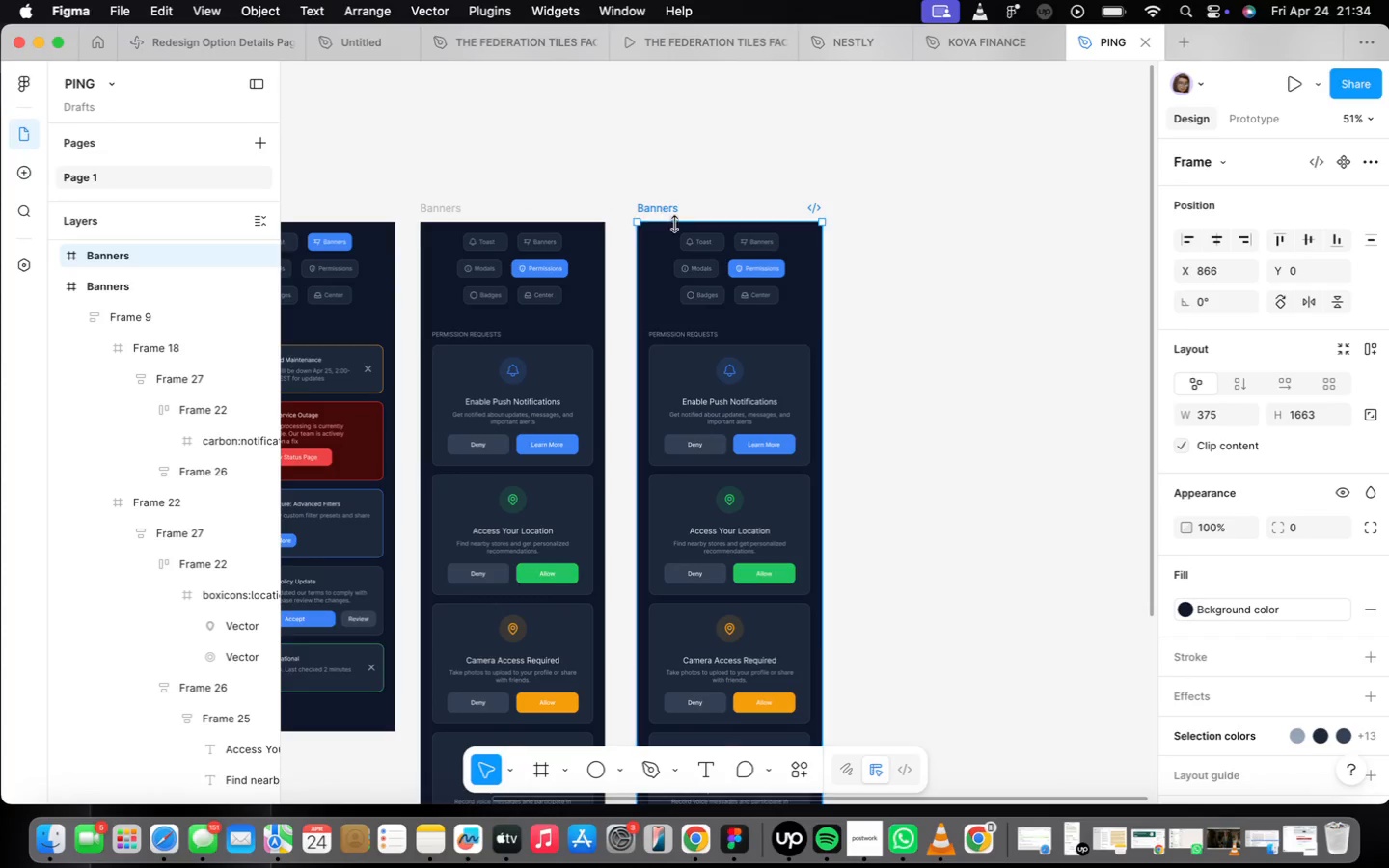 
left_click([660, 210])
 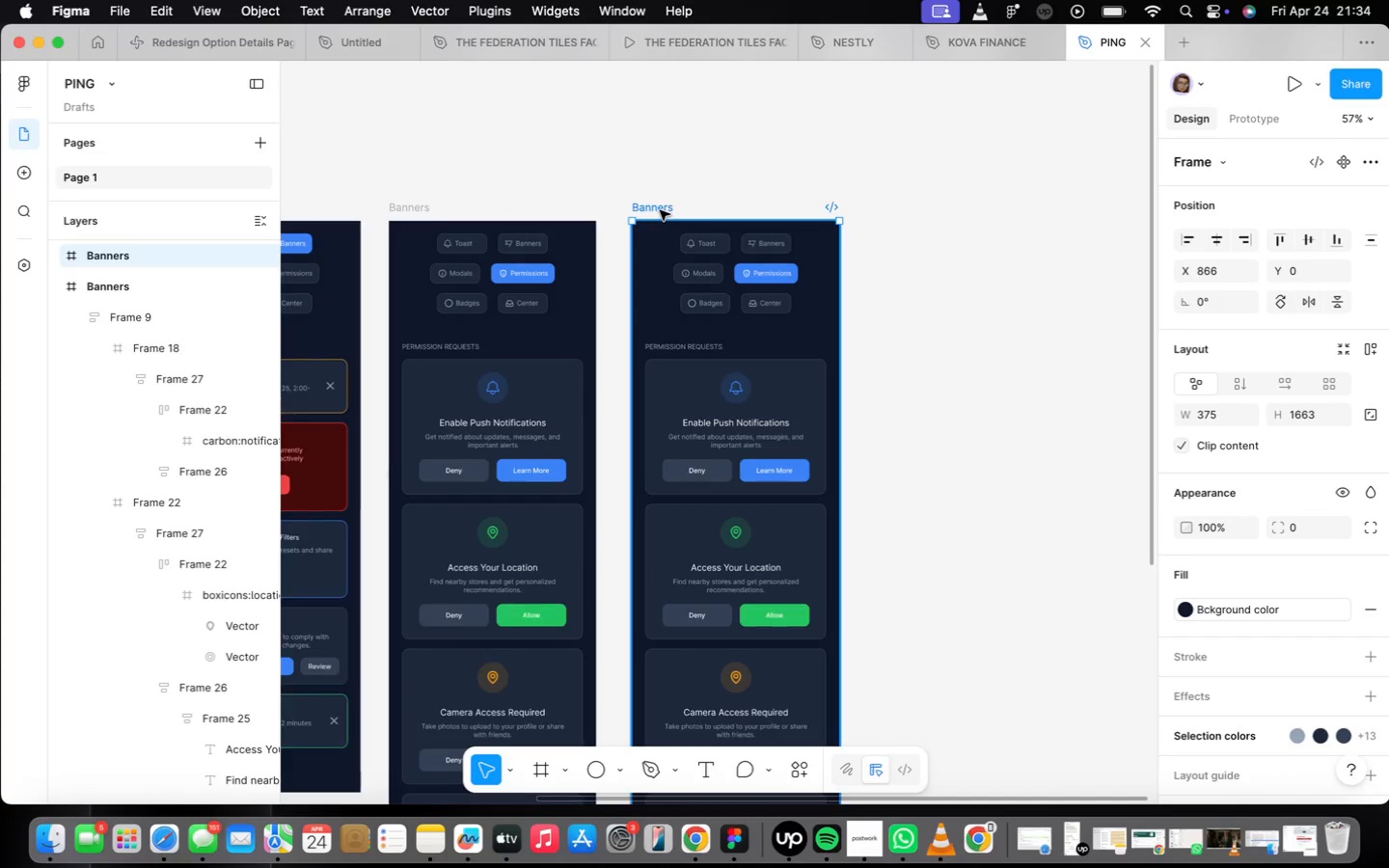 
scroll: coordinate [677, 224], scroll_direction: up, amount: 3.0
 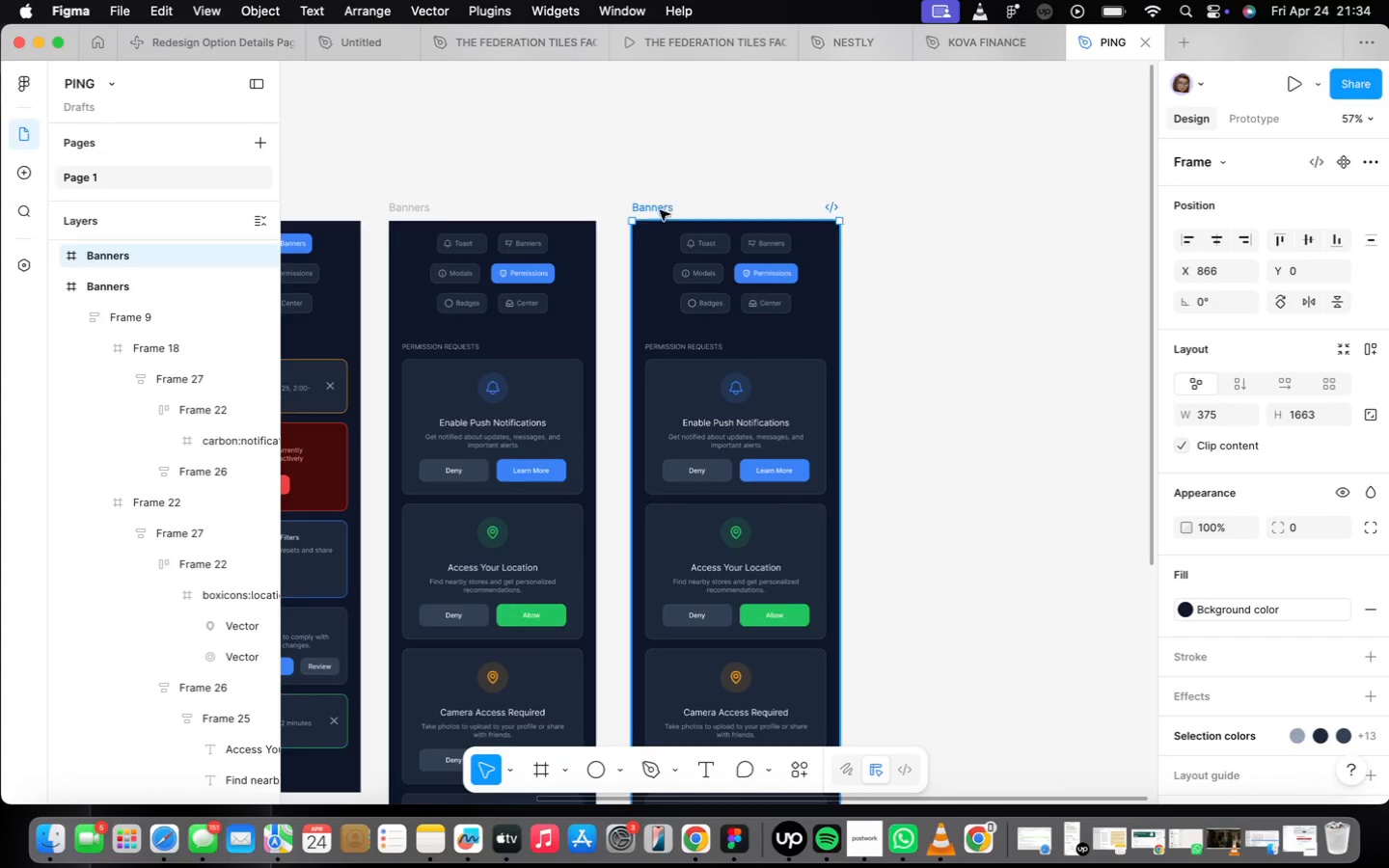 
double_click([660, 210])
 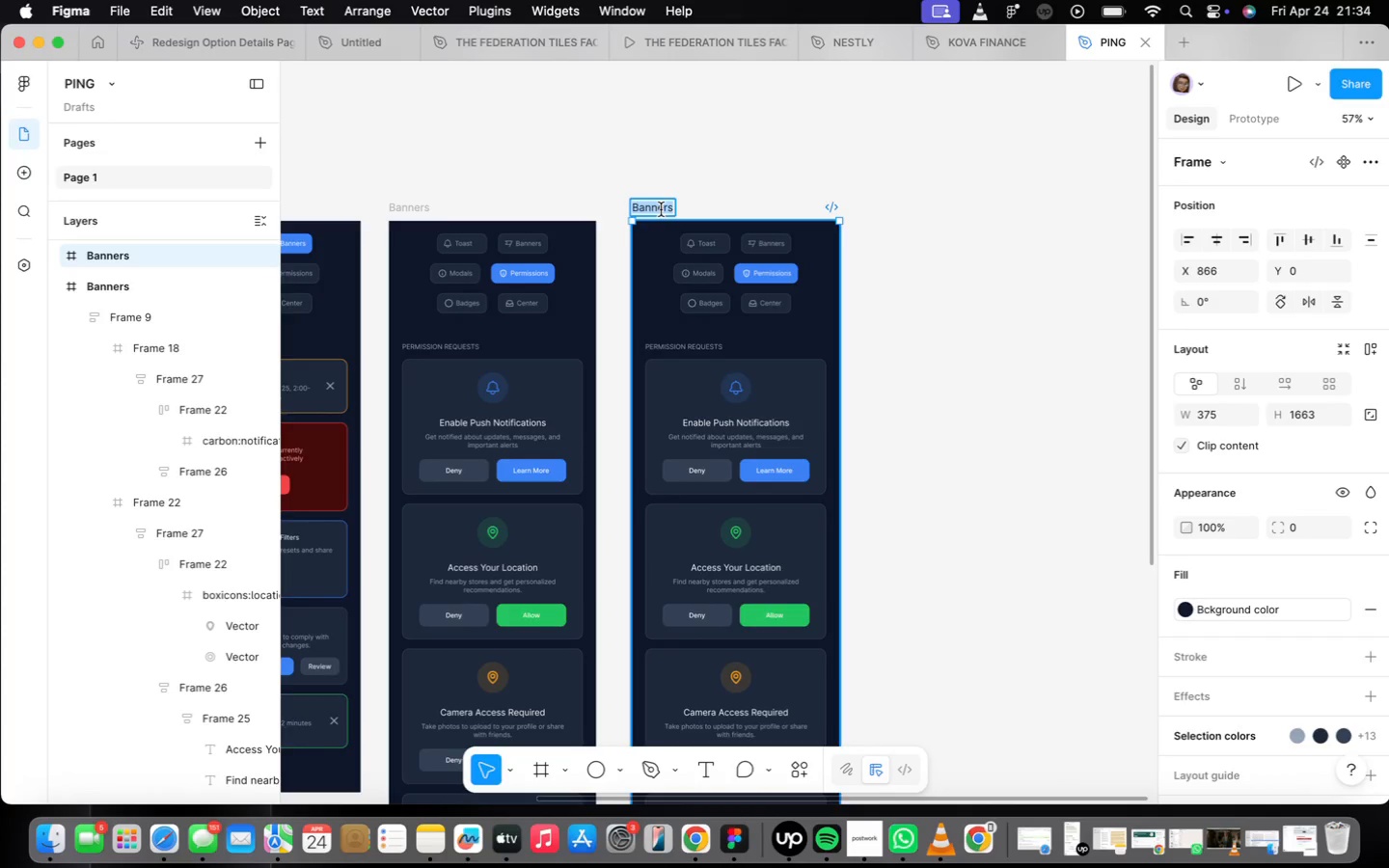 
type(Badges)
 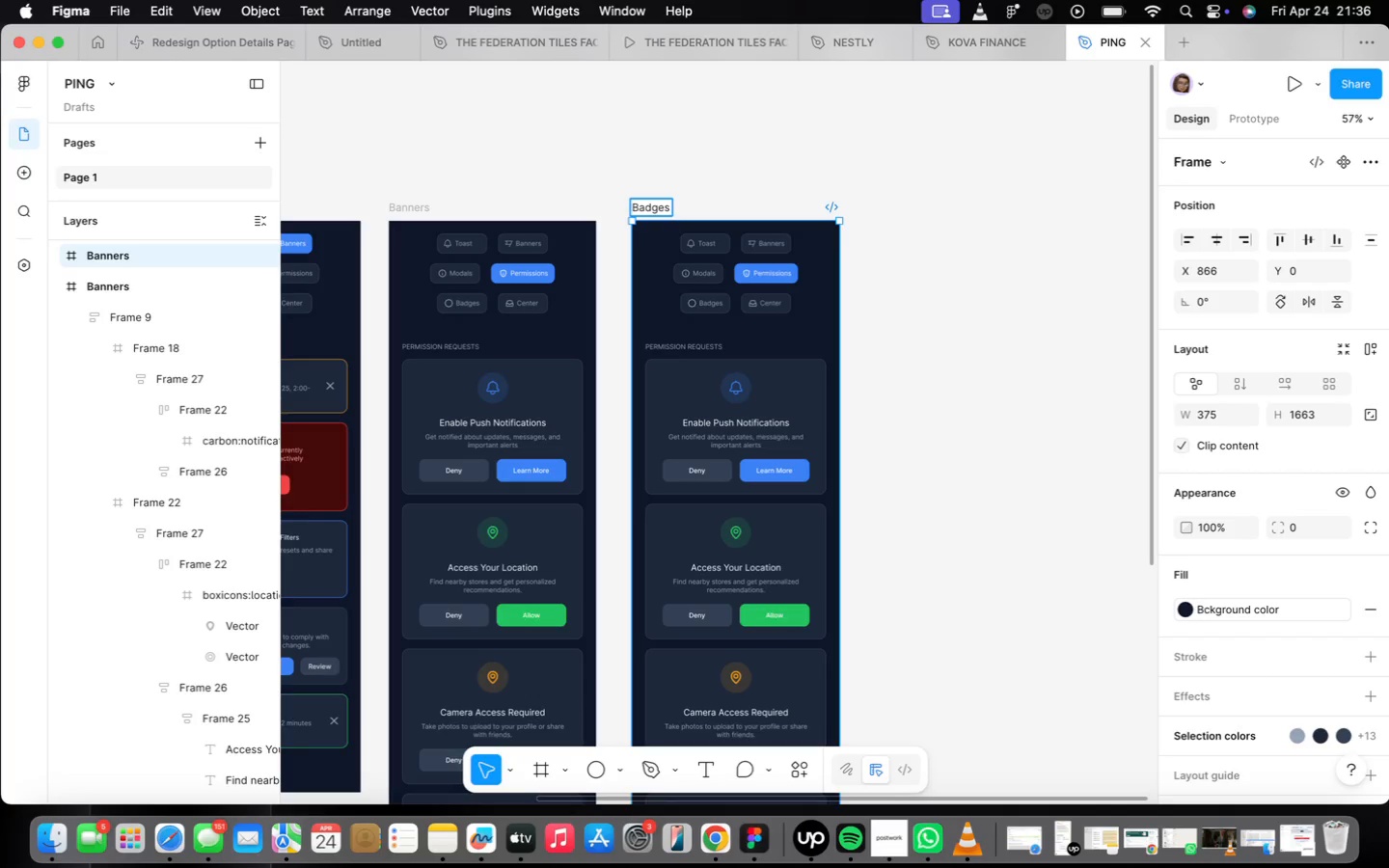 
wait(83.55)
 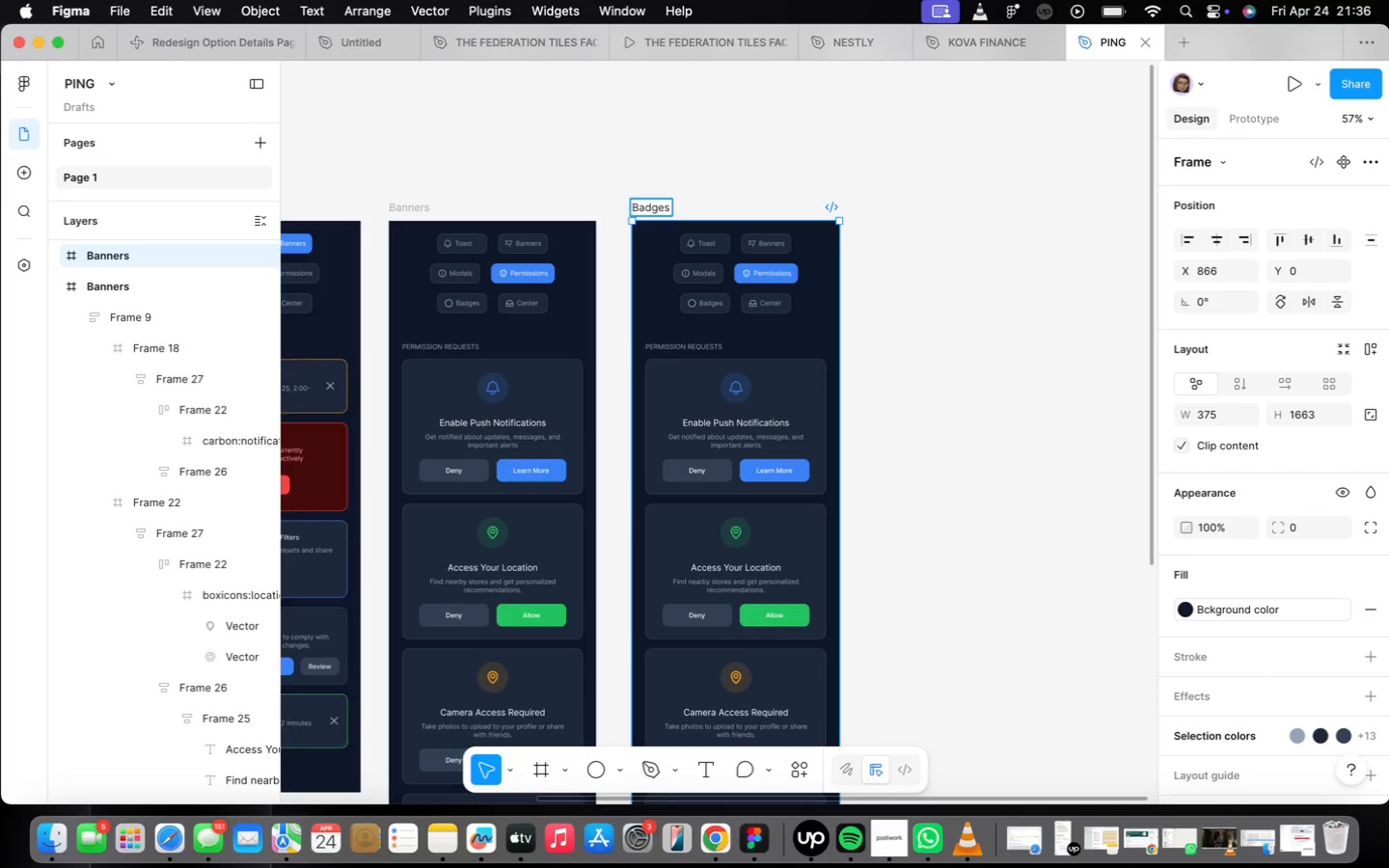 
scroll: coordinate [744, 302], scroll_direction: up, amount: 9.0
 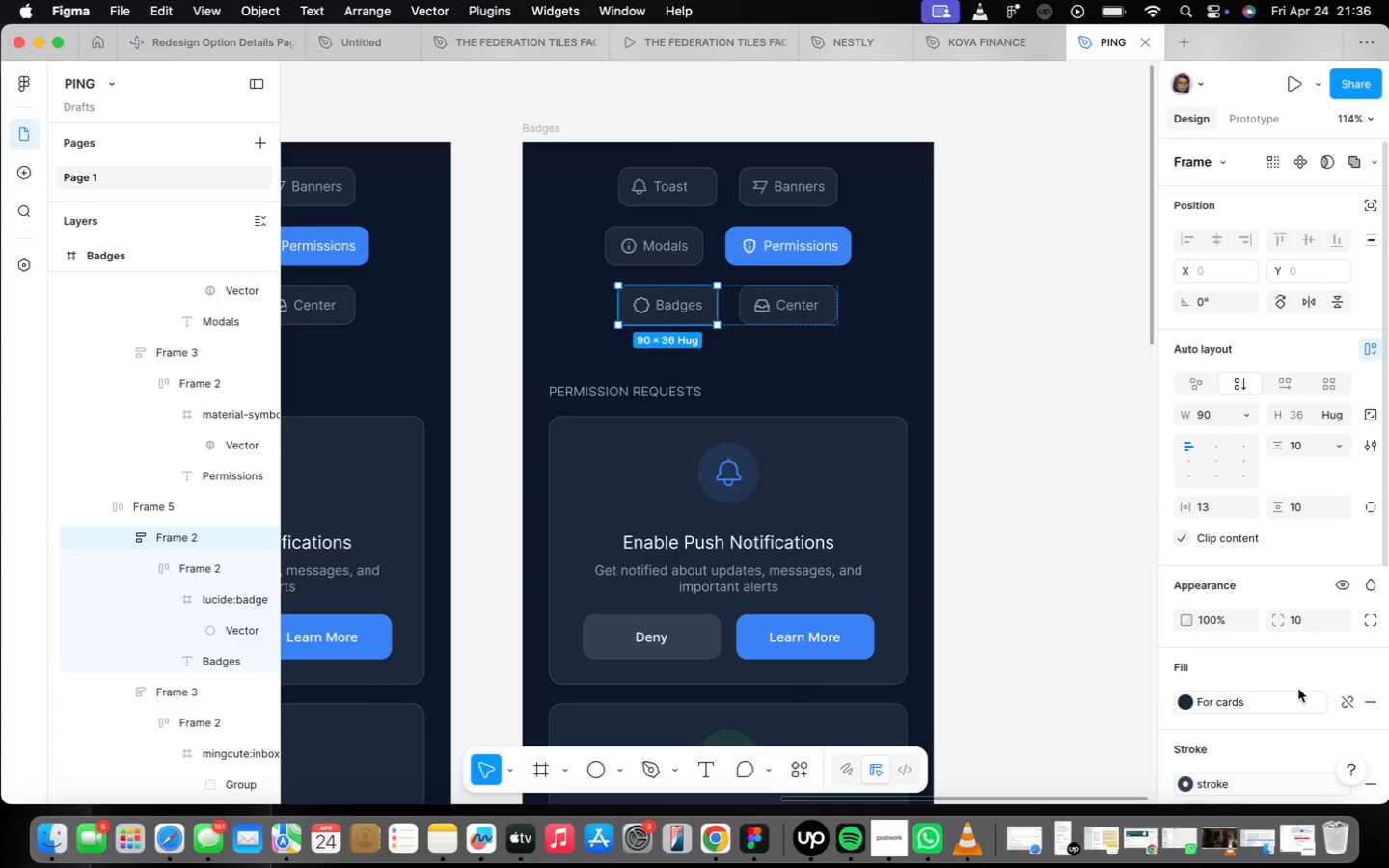 
left_click([1341, 706])
 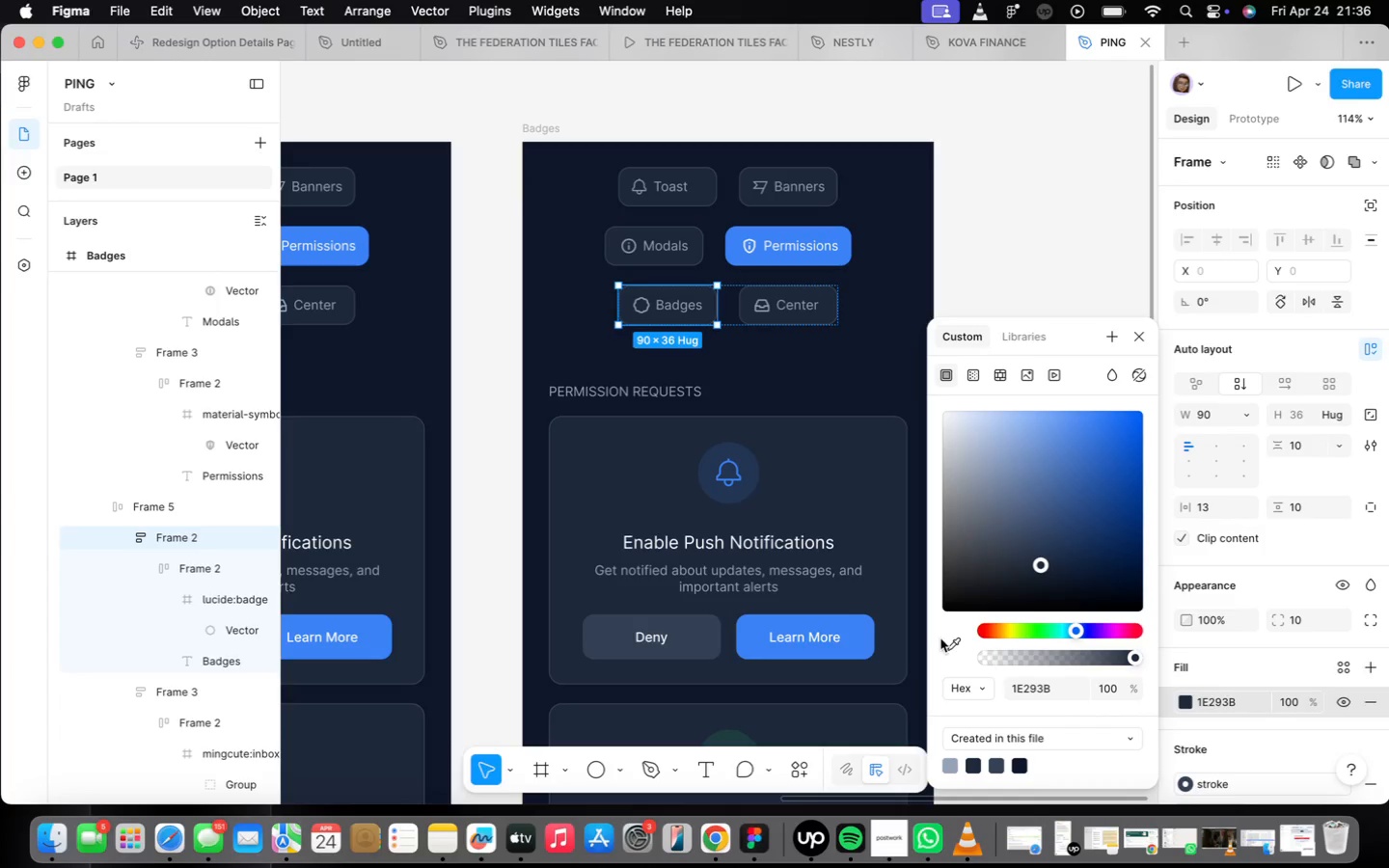 
mouse_move([848, 600])
 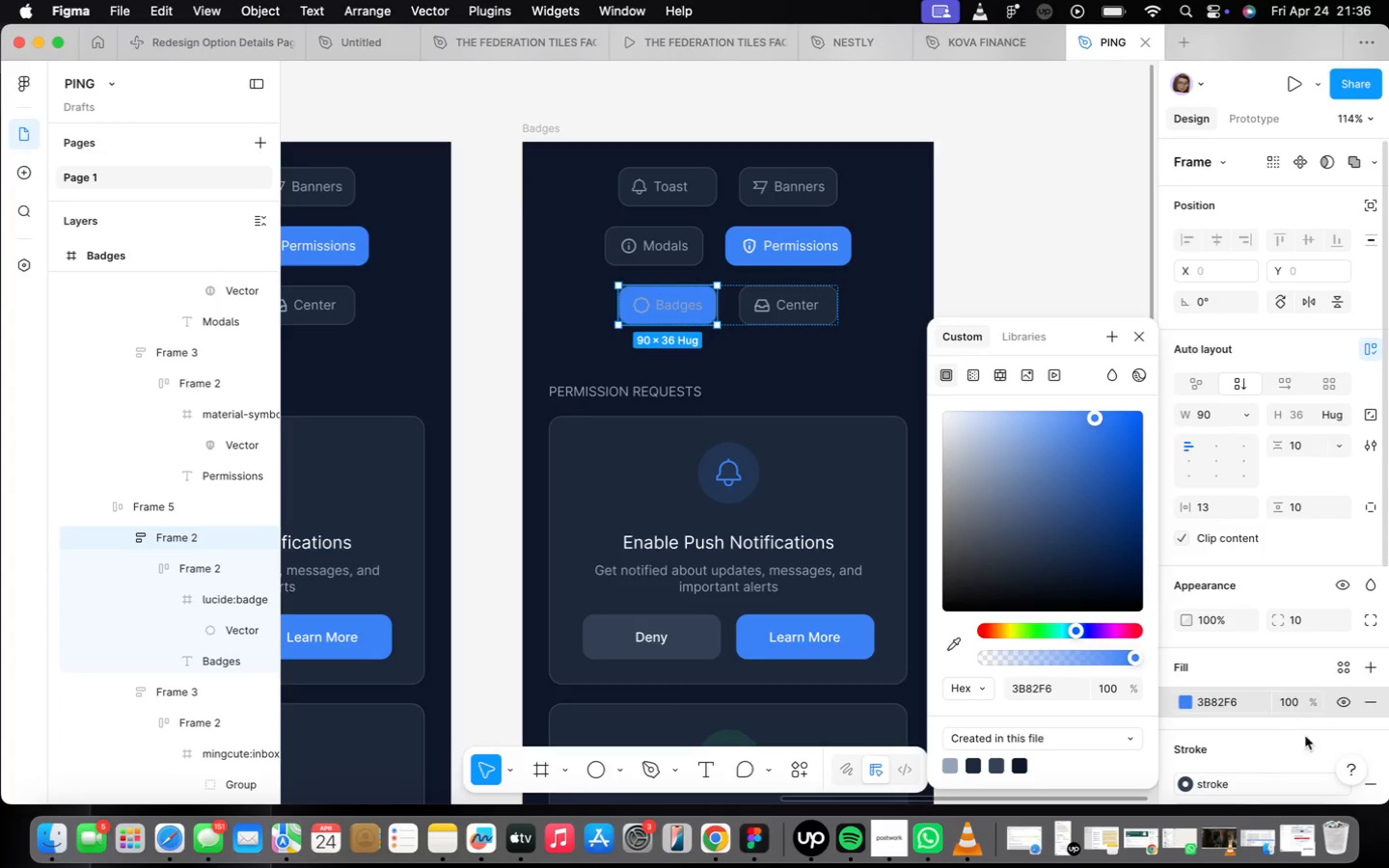 
scroll: coordinate [1273, 608], scroll_direction: down, amount: 12.0
 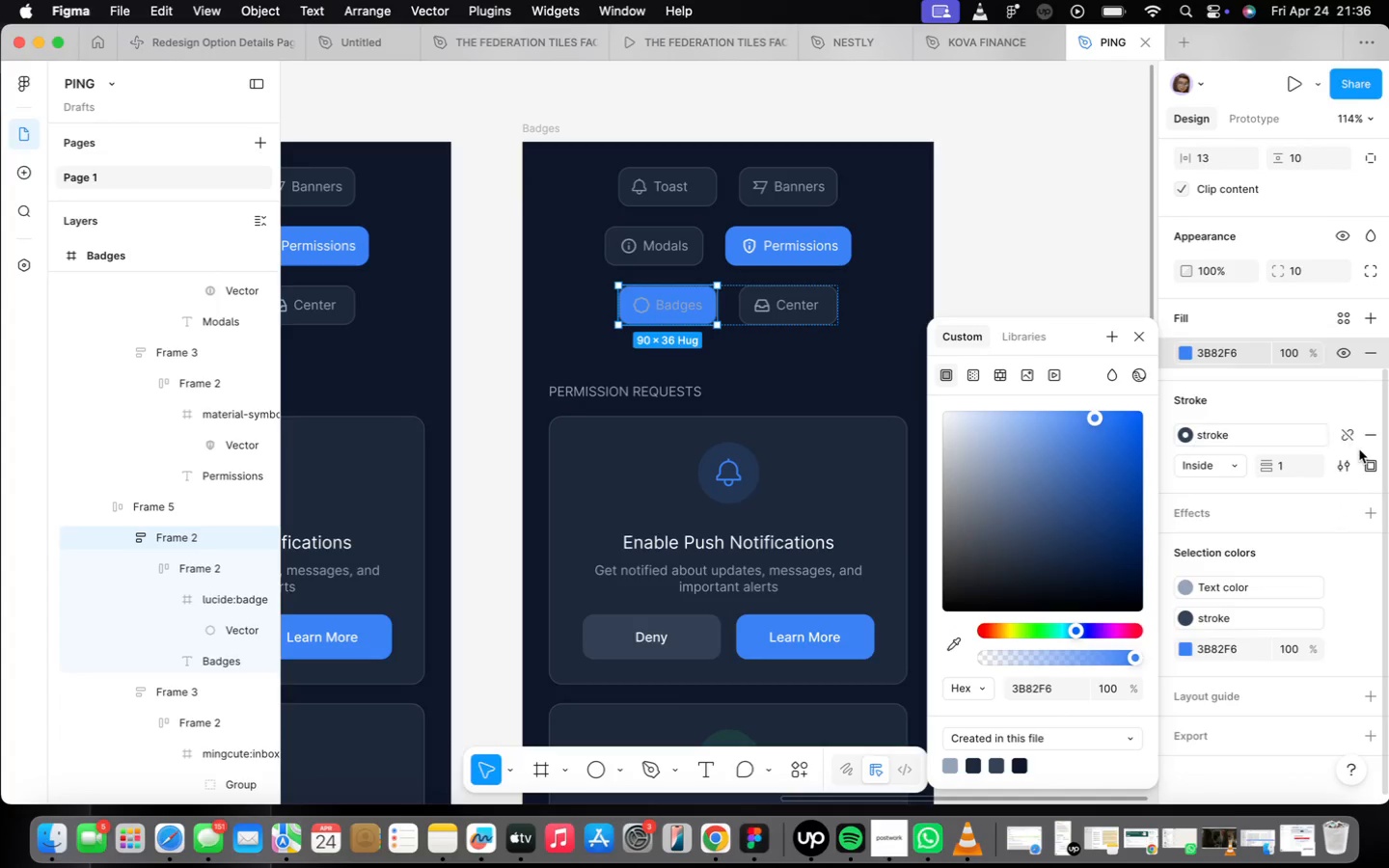 
mouse_move([1341, 459])
 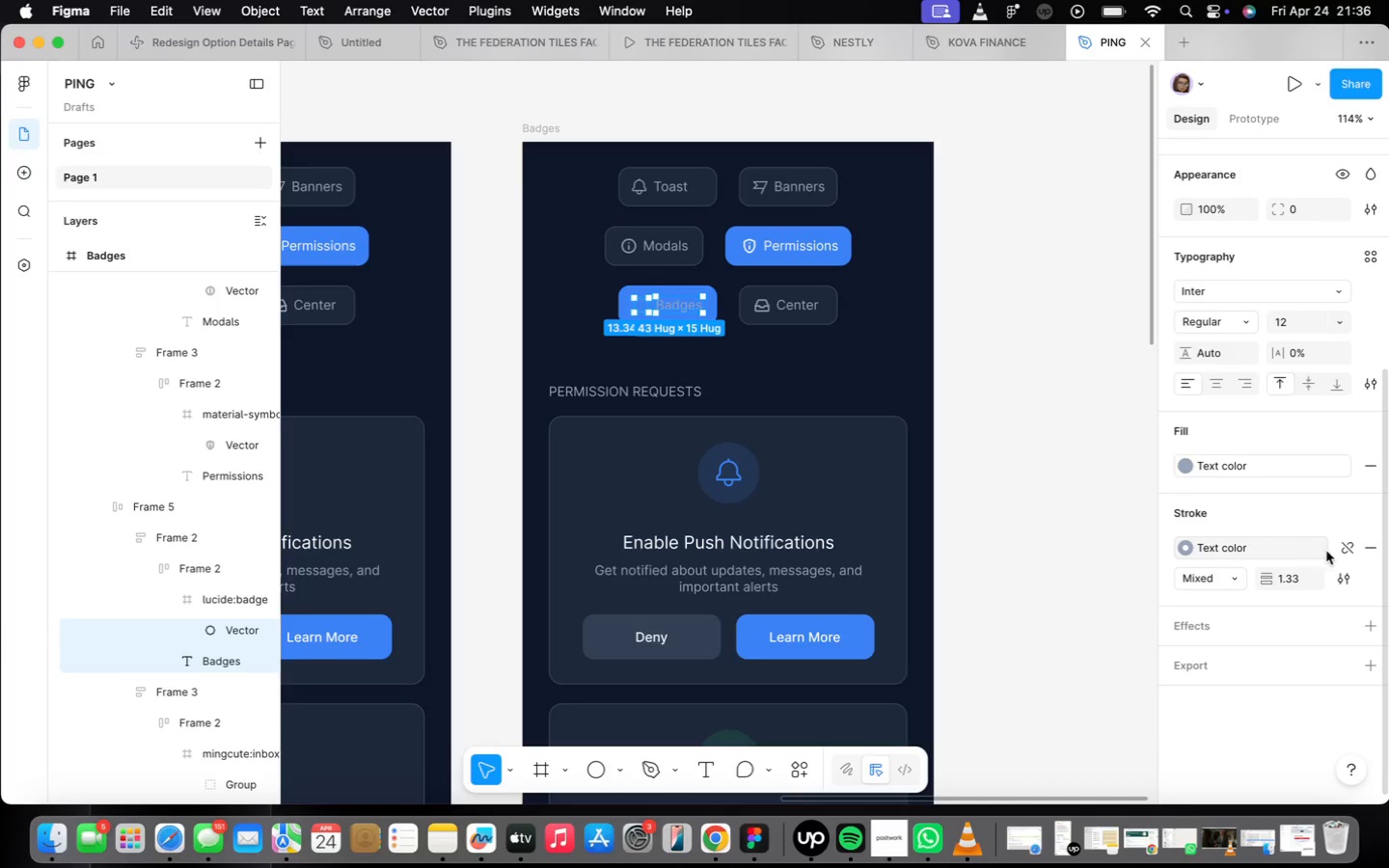 
left_click([1263, 549])
 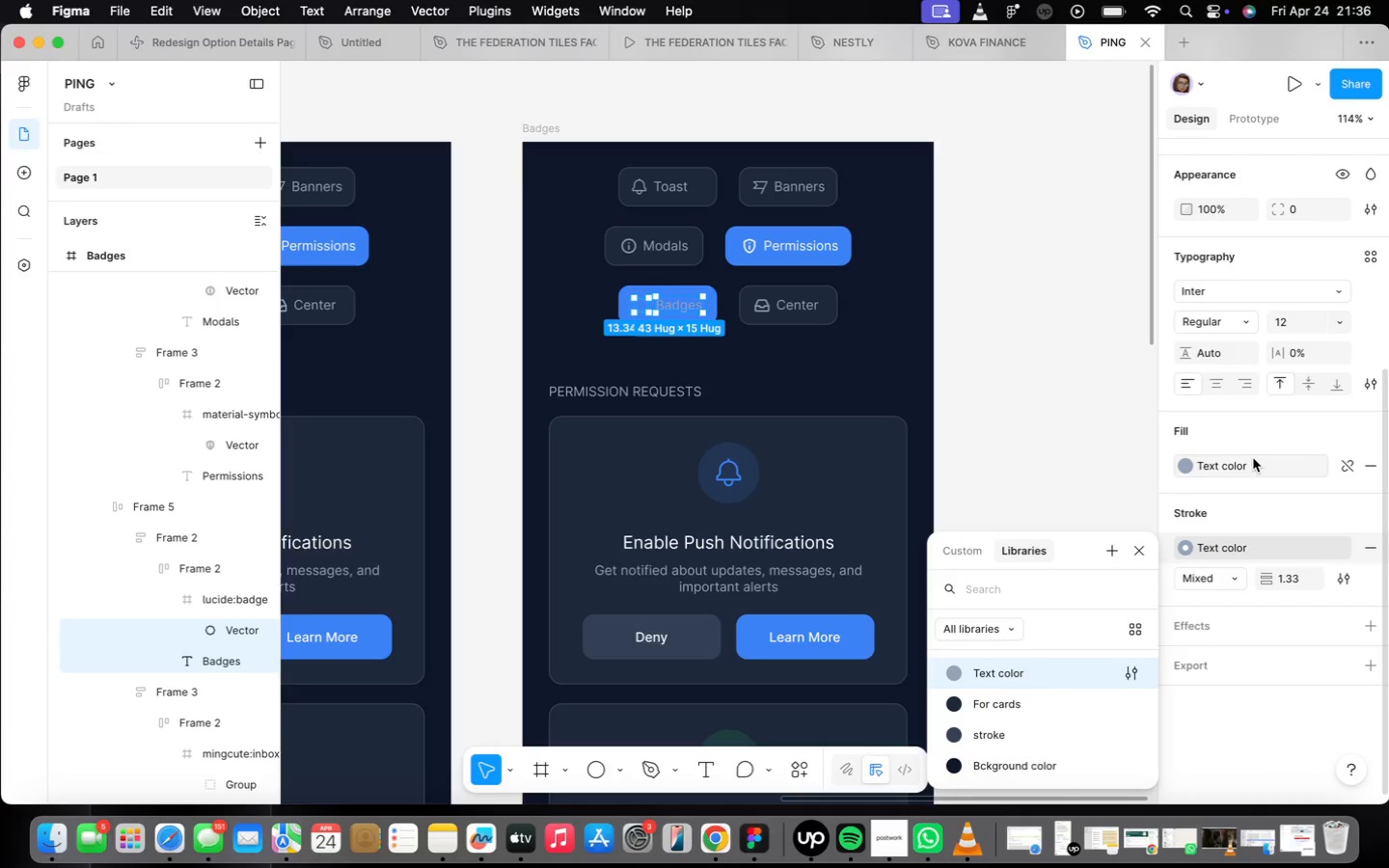 
left_click([1254, 462])
 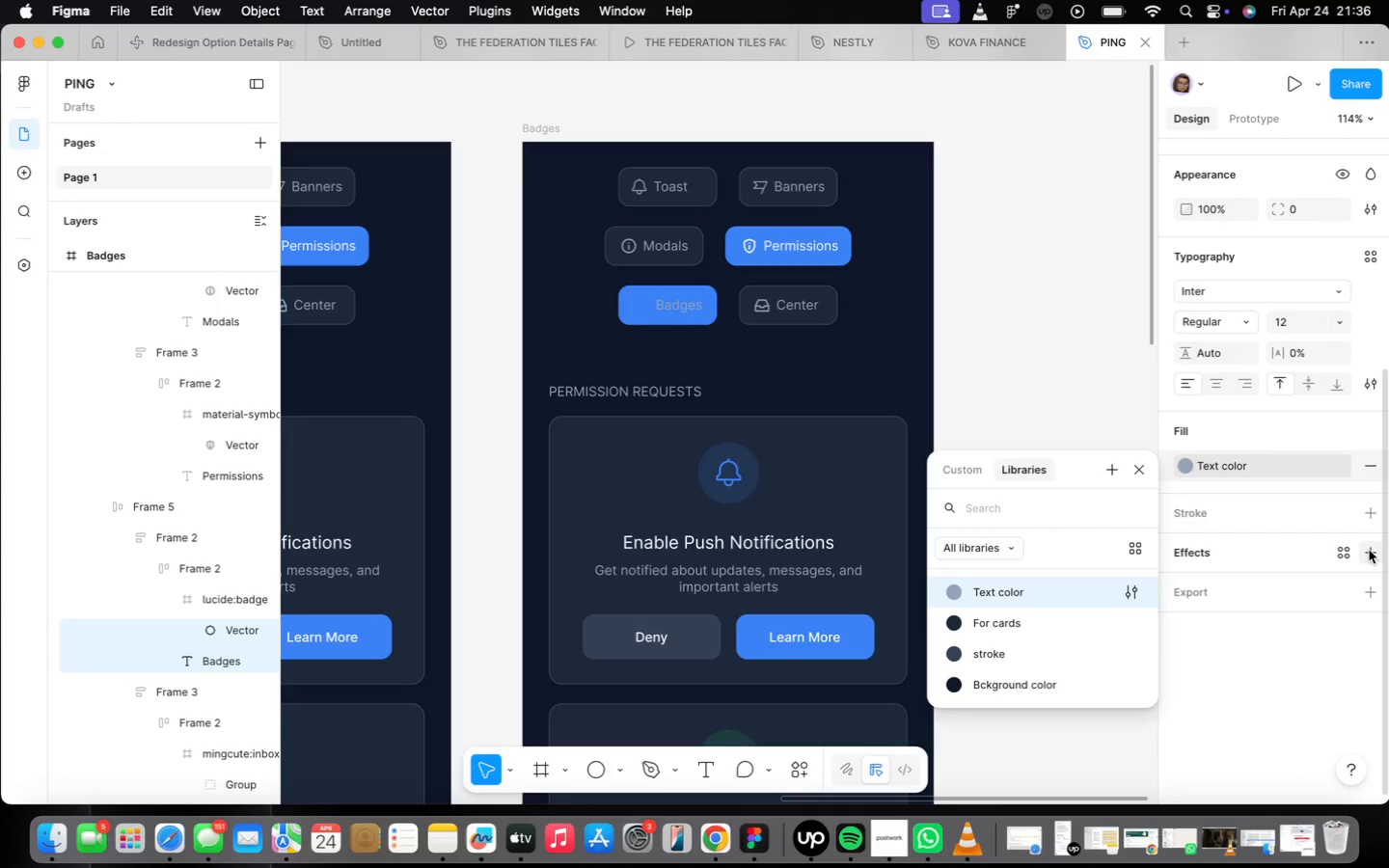 
key(Meta+Z)
 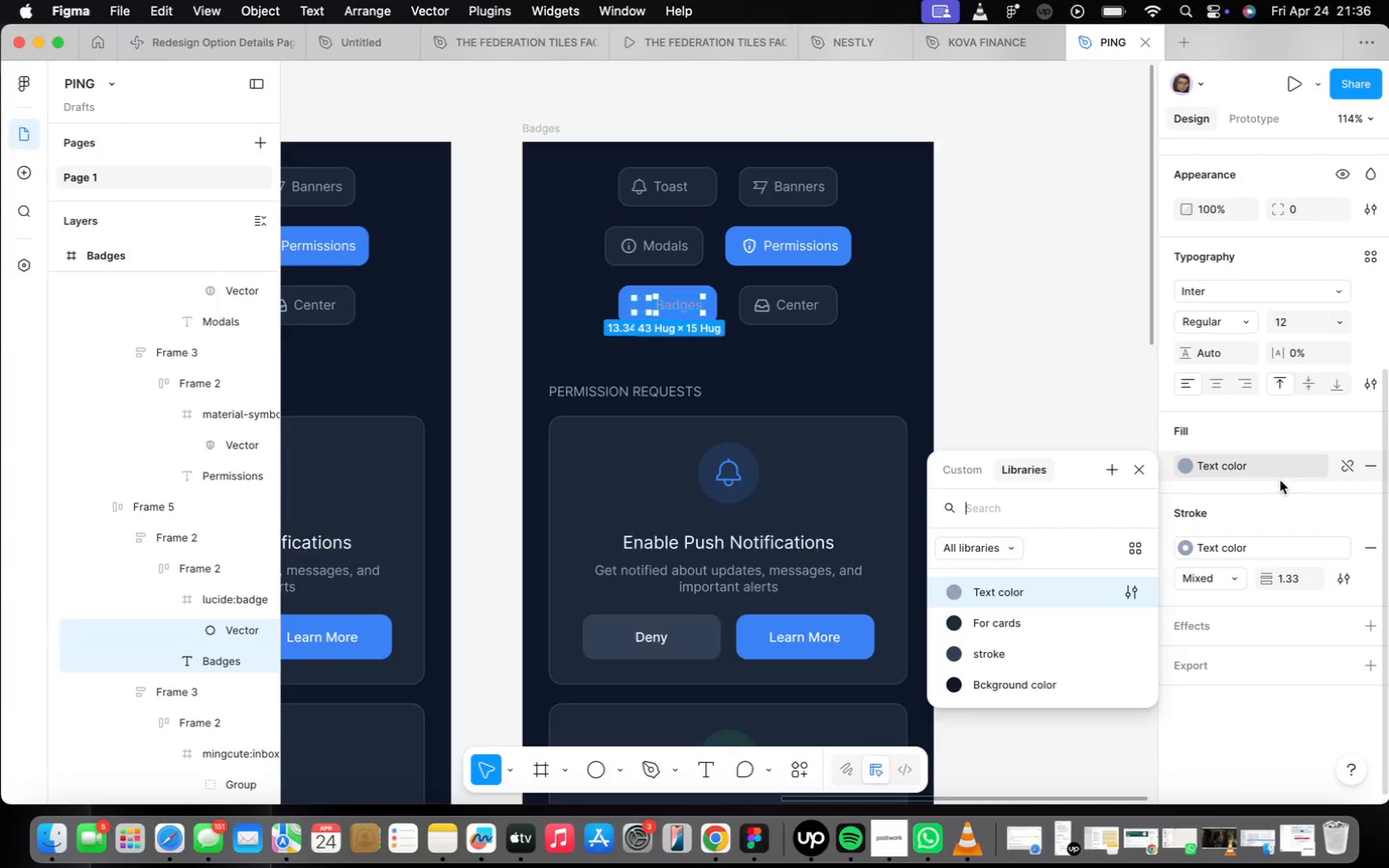 
wait(5.07)
 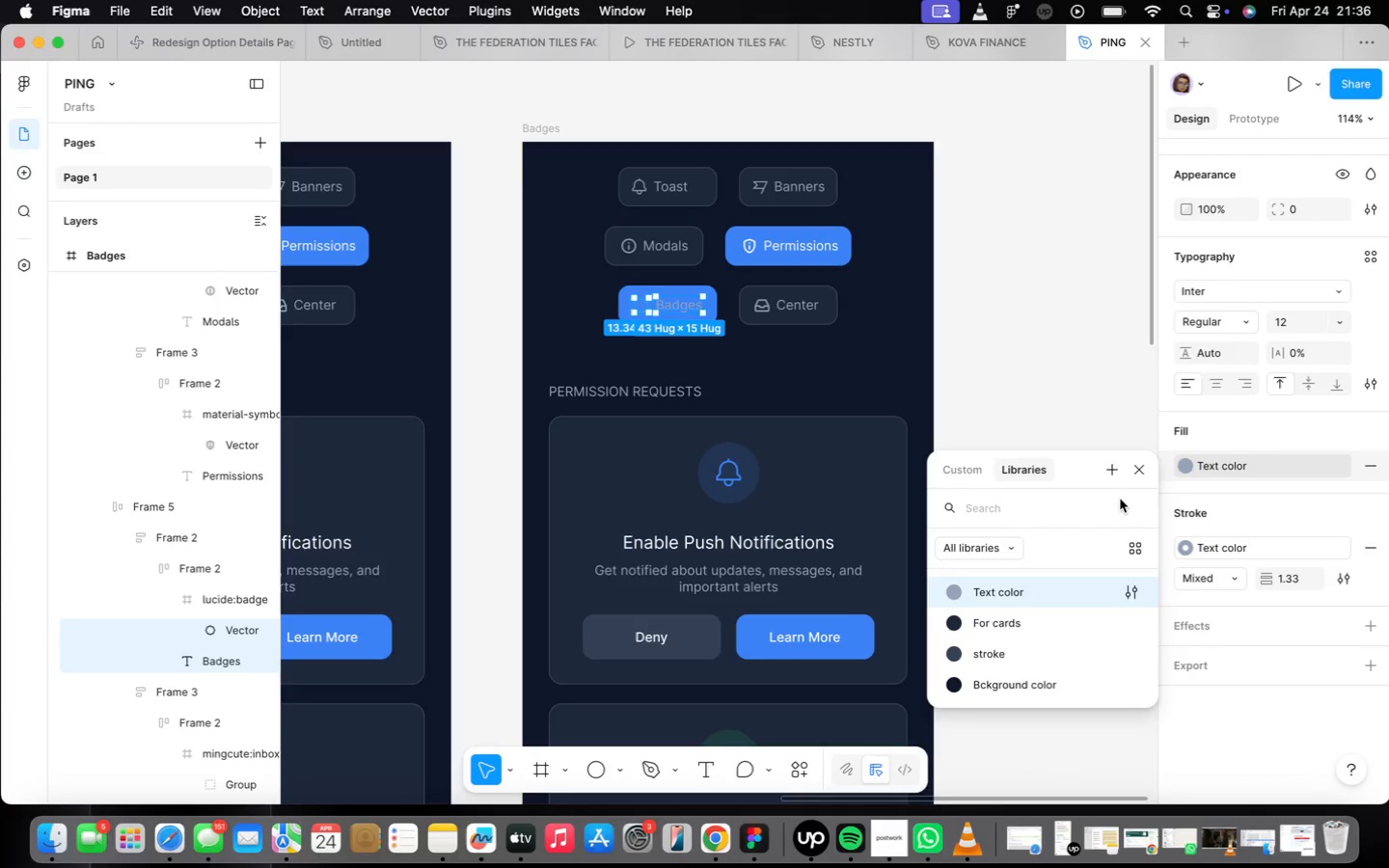 
type(ffffff)
 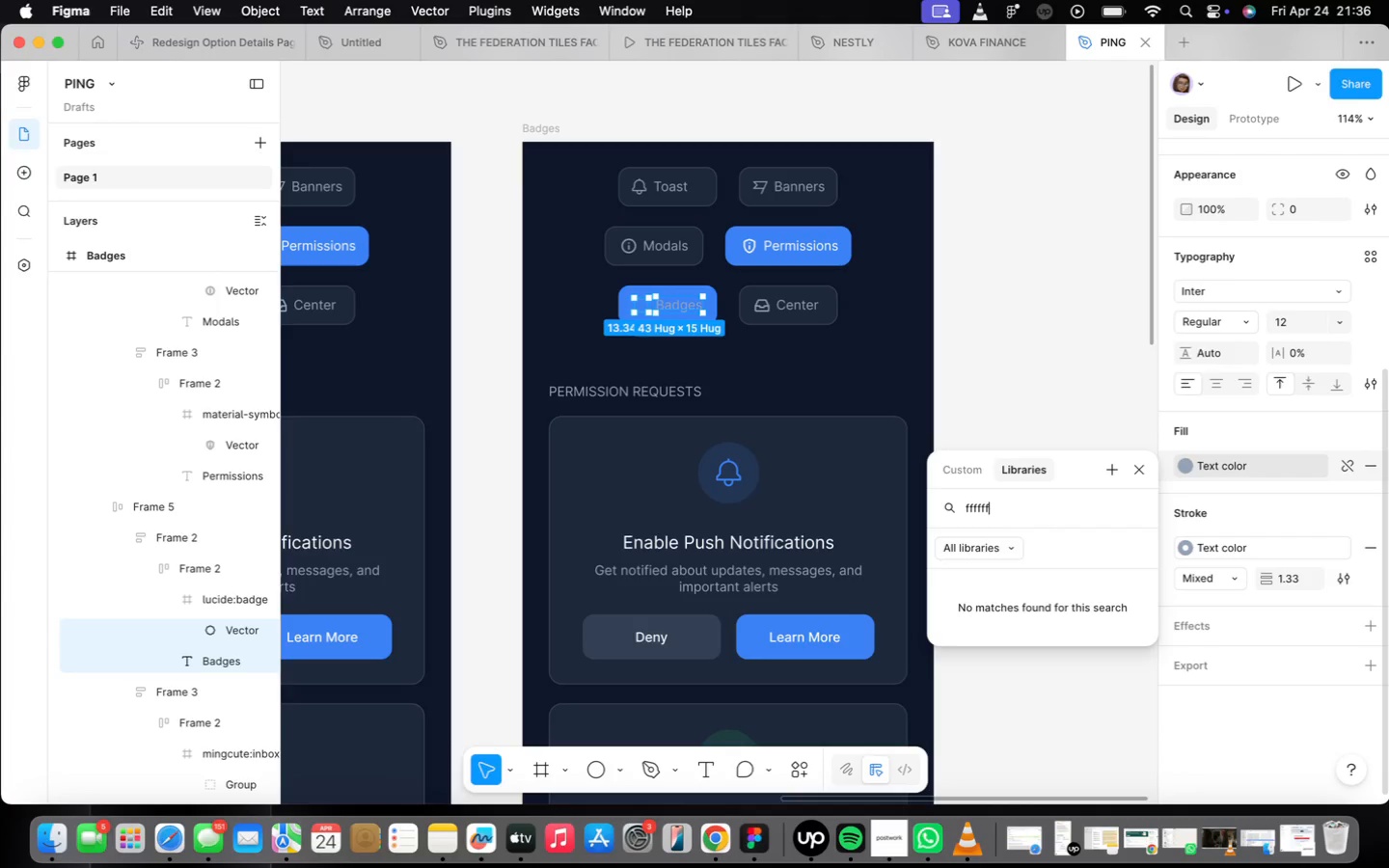 
key(Enter)
 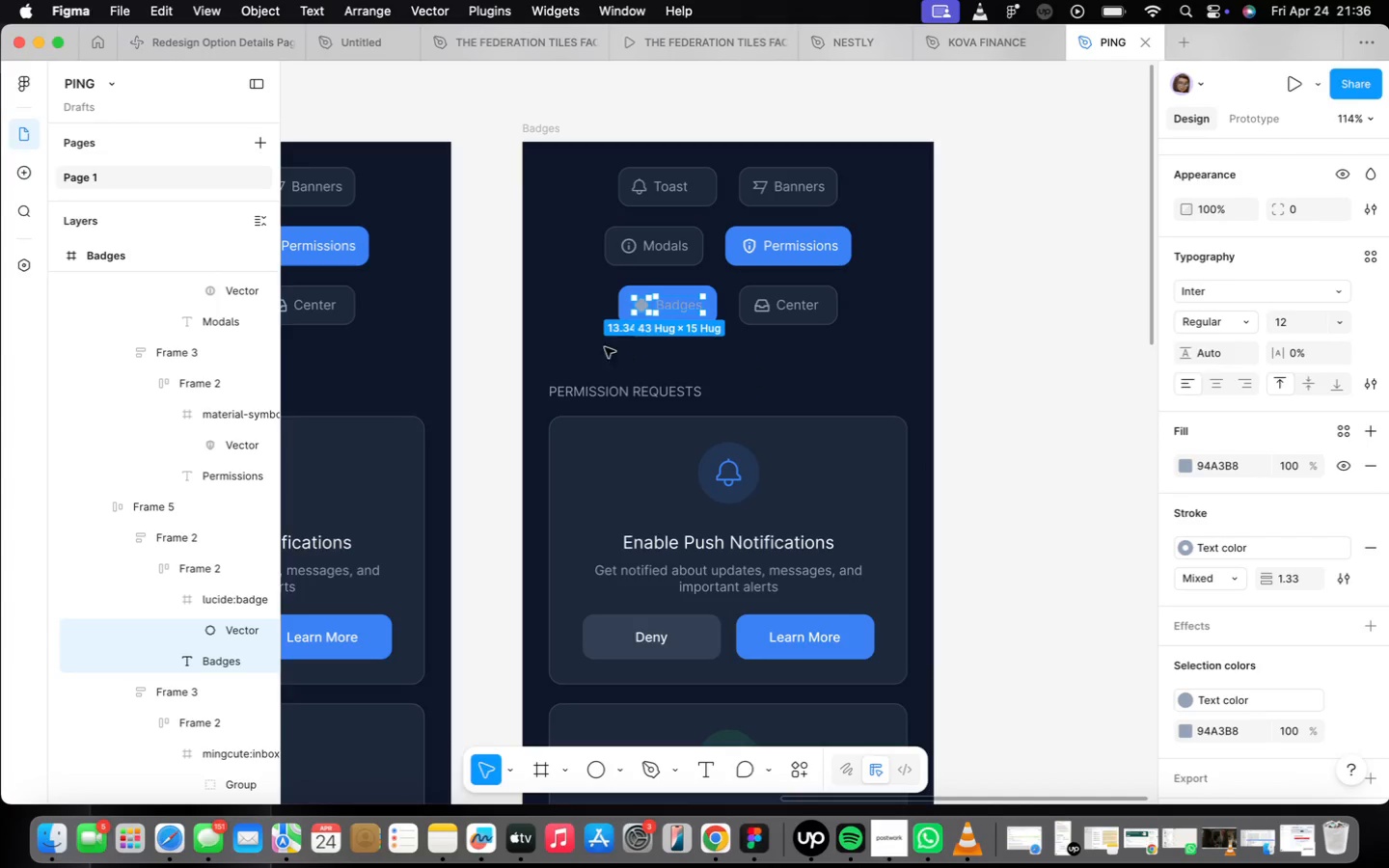 
scroll: coordinate [657, 291], scroll_direction: up, amount: 8.0
 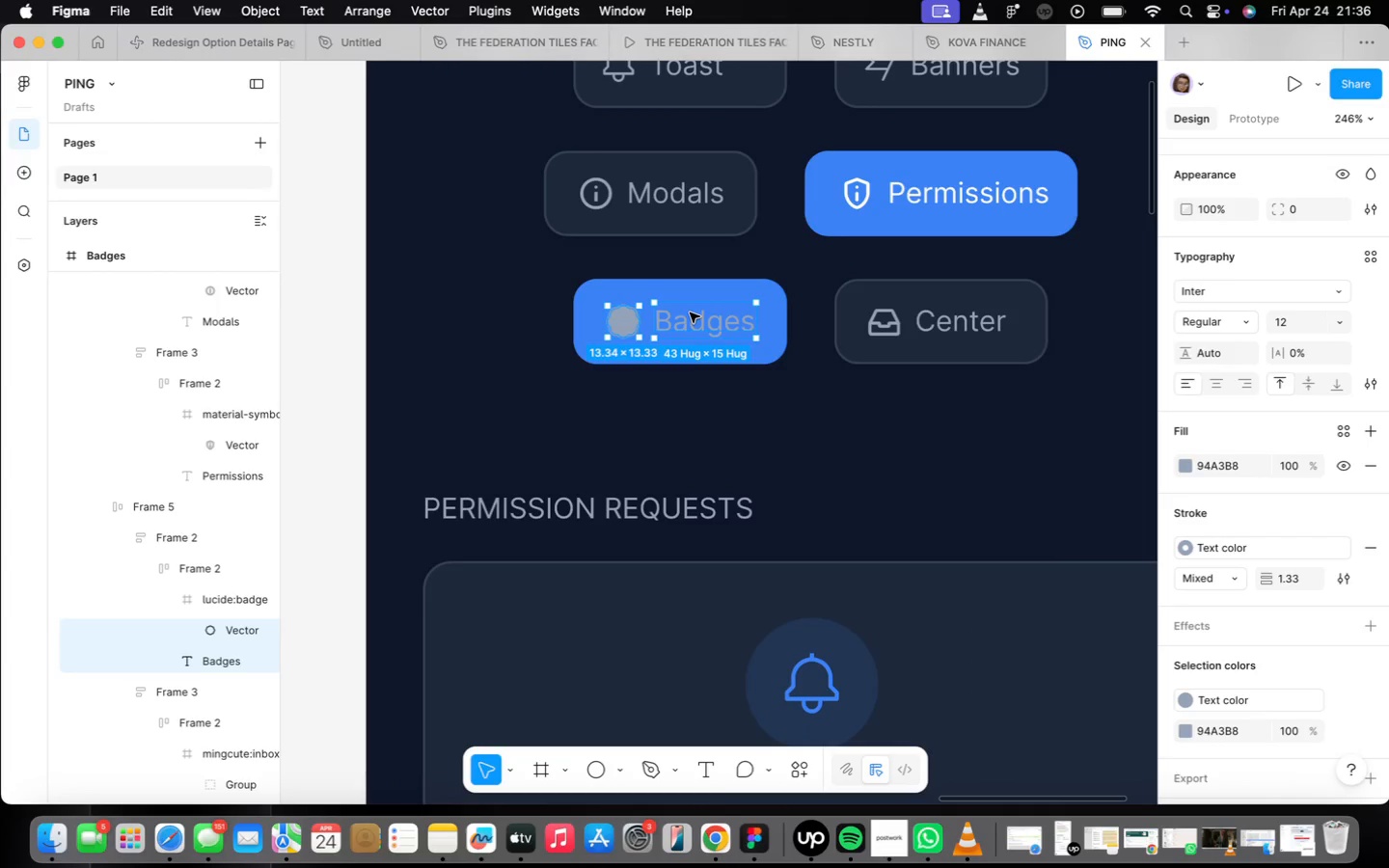 
key(Meta+Z)
 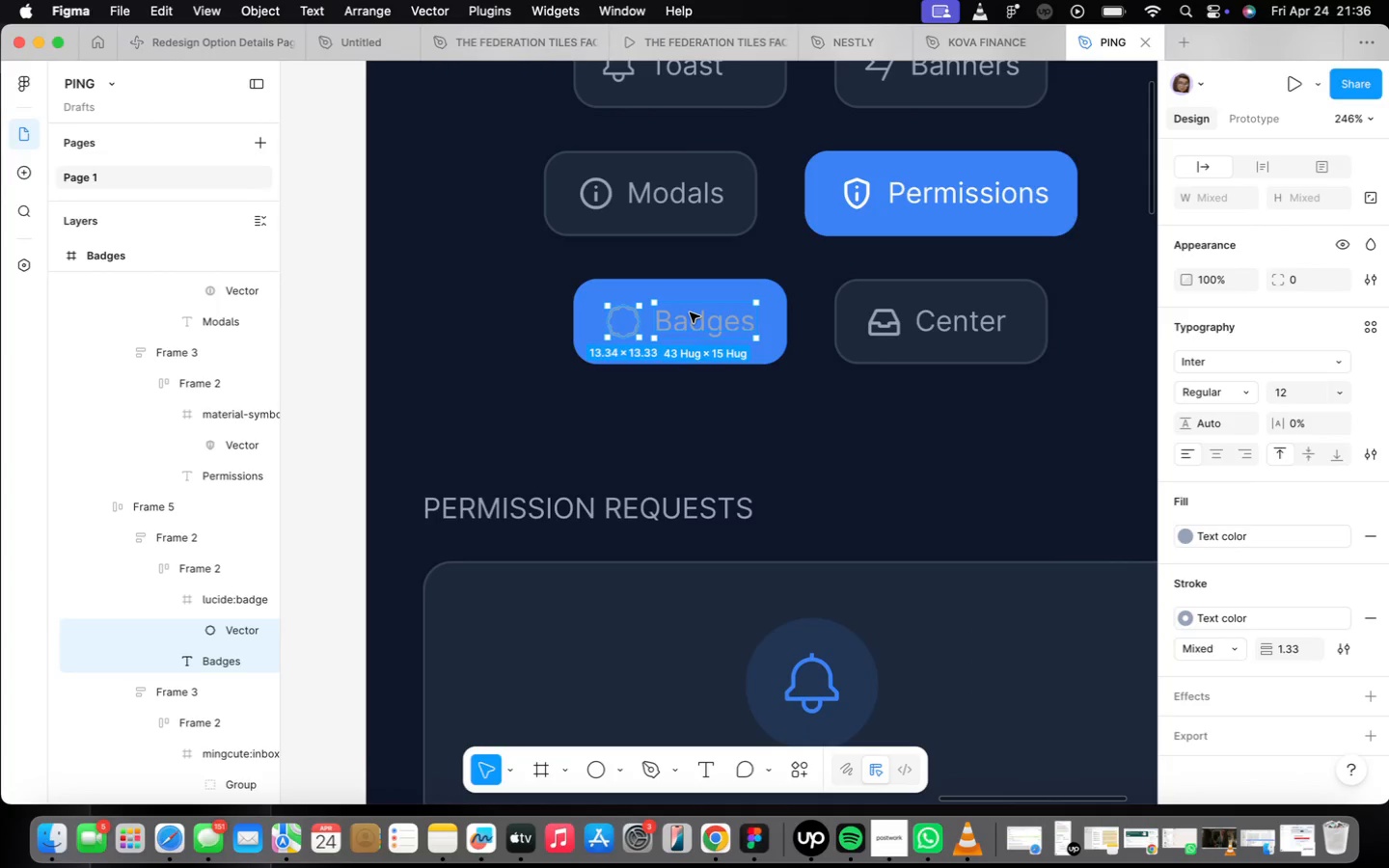 
key(Meta+CommandLeft)
 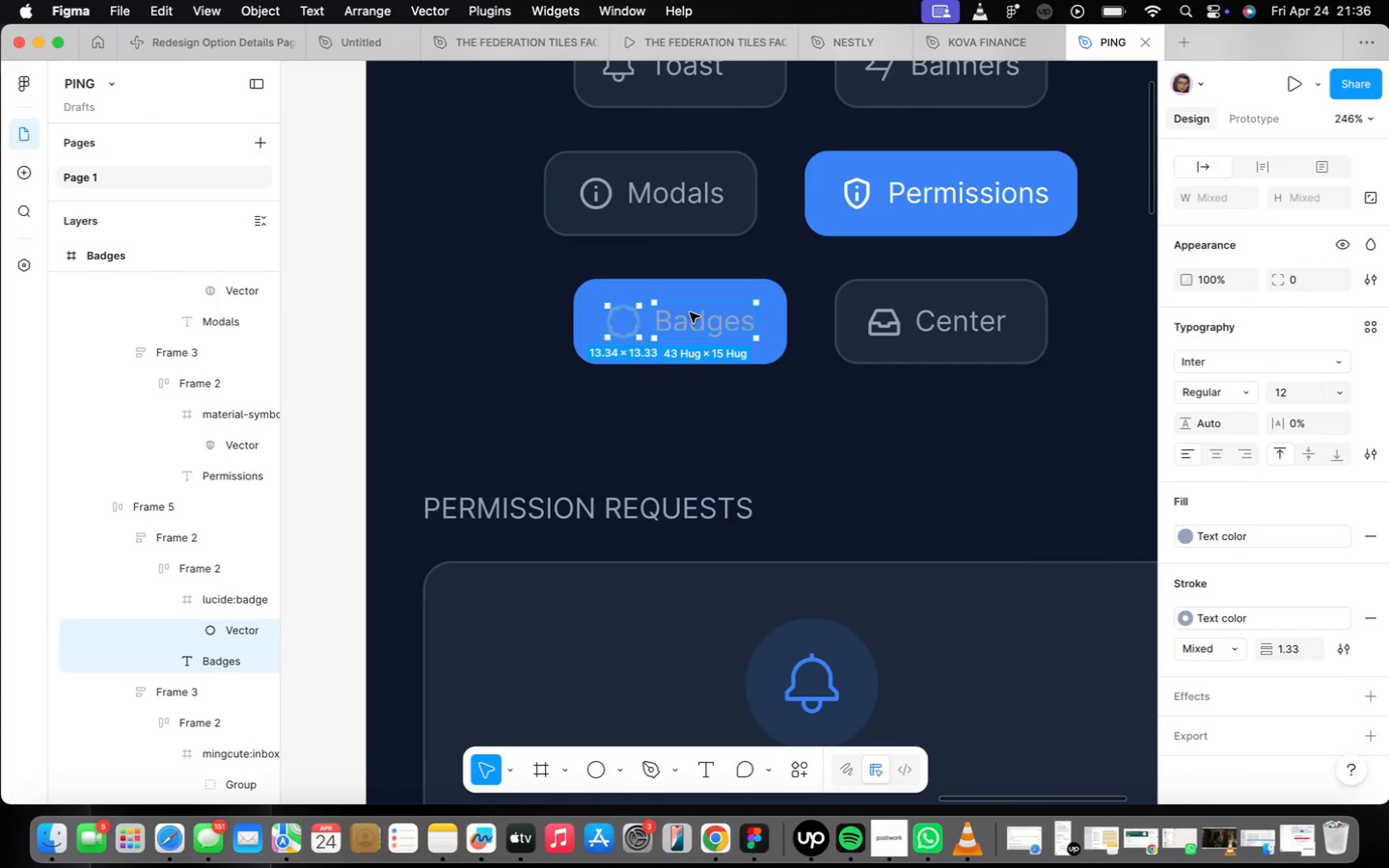 
key(Meta+Z)
 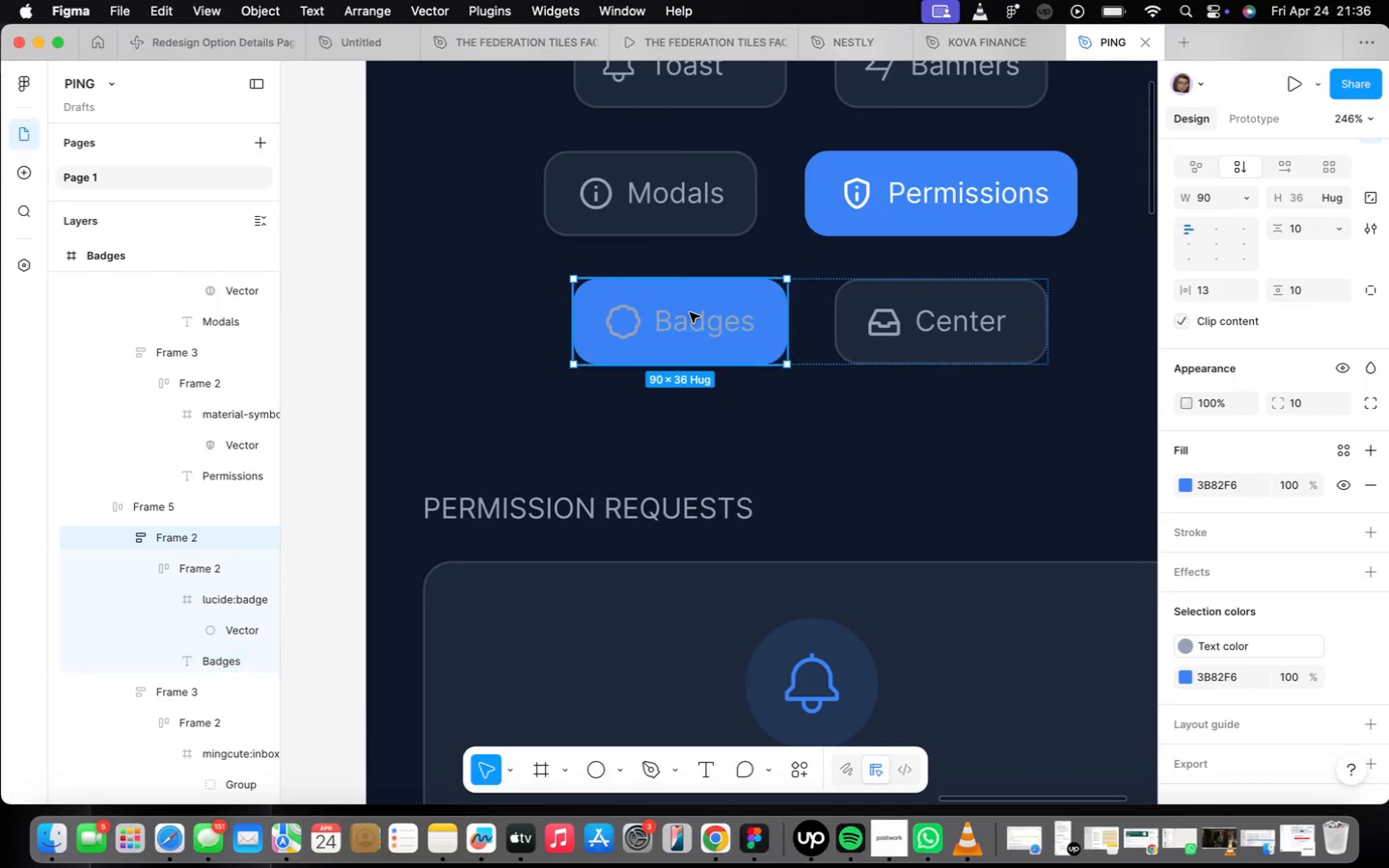 
key(Meta+CommandLeft)
 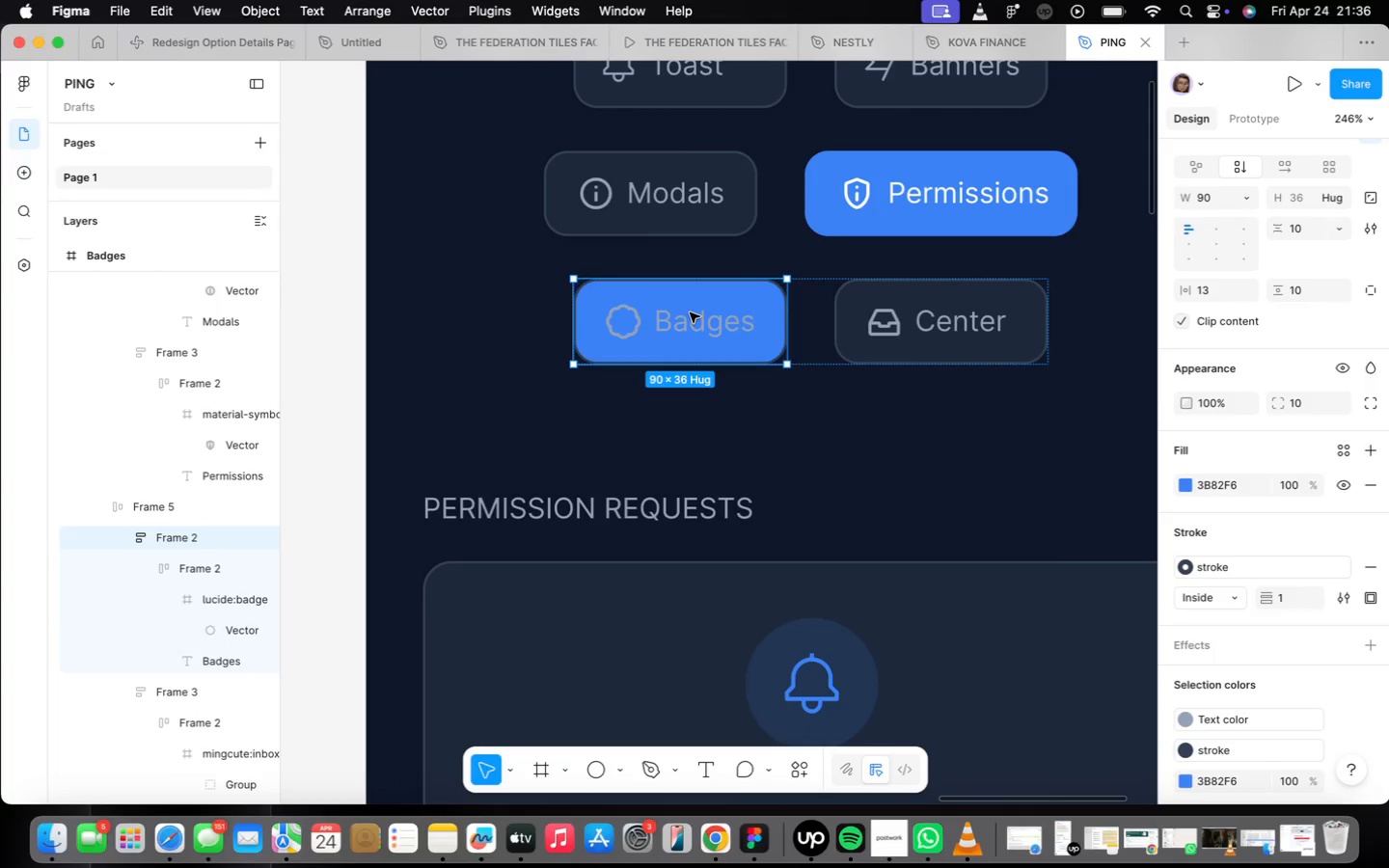 
key(Meta+Z)
 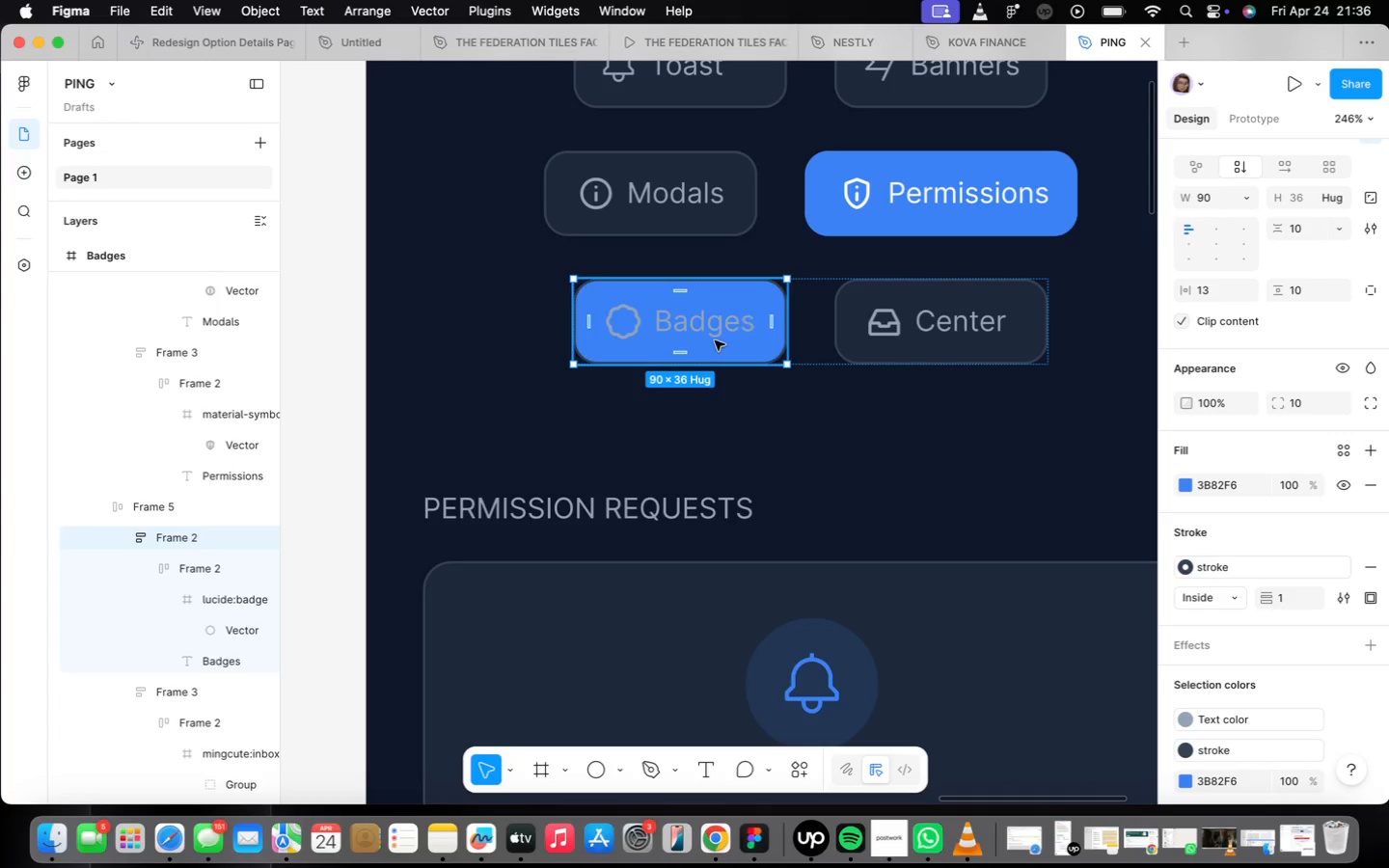 
double_click([707, 336])
 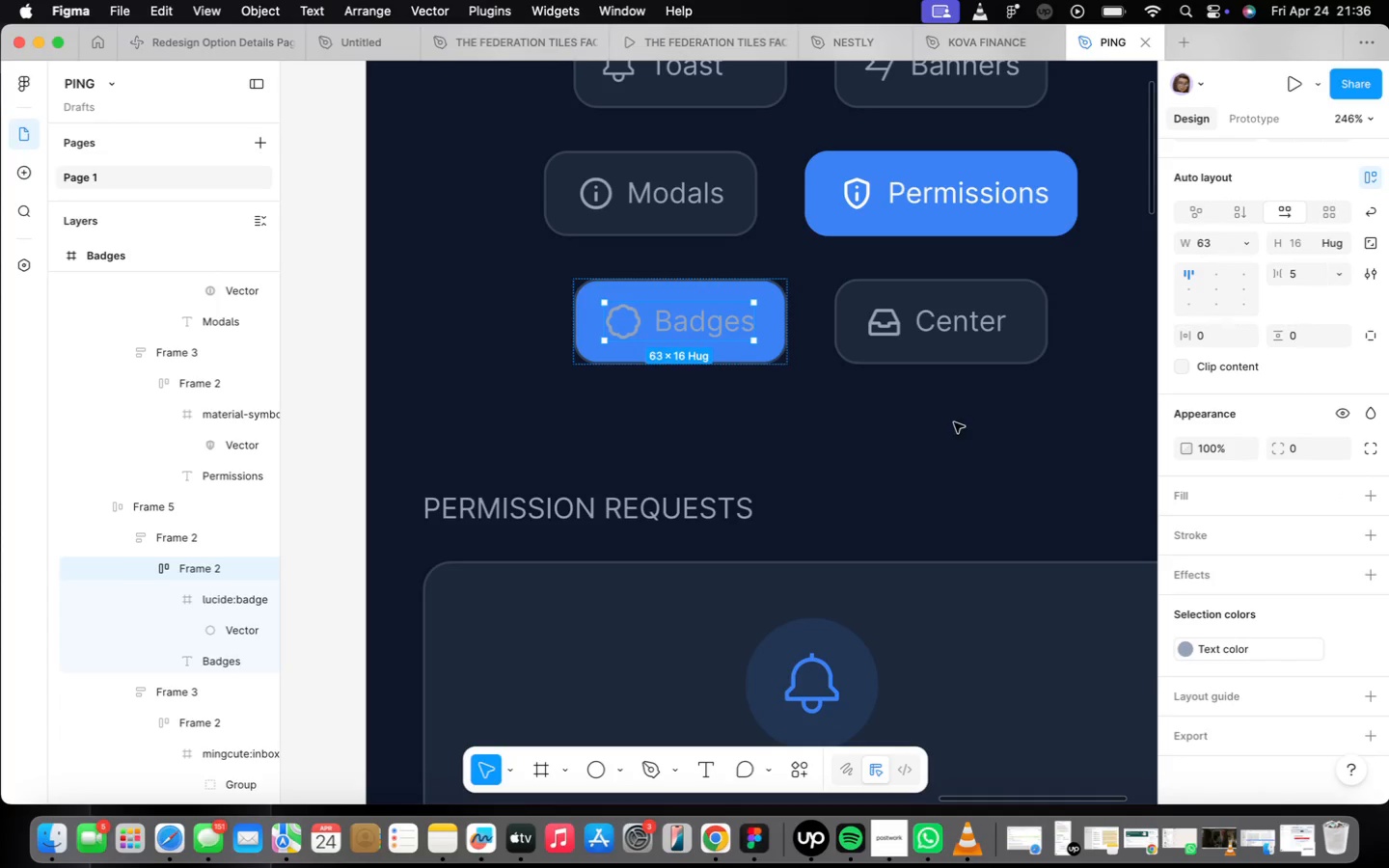 
wait(6.73)
 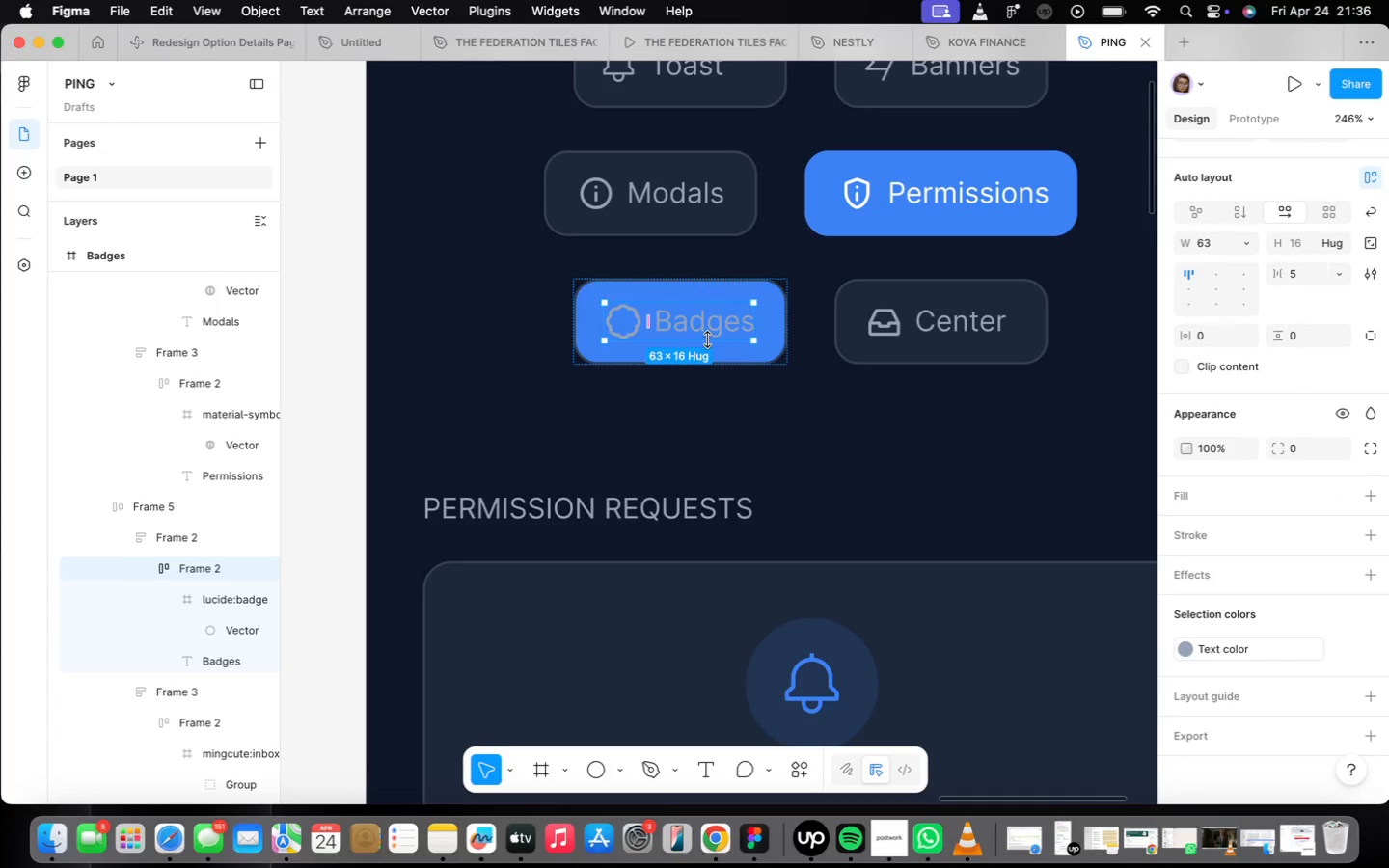 
left_click([1336, 644])
 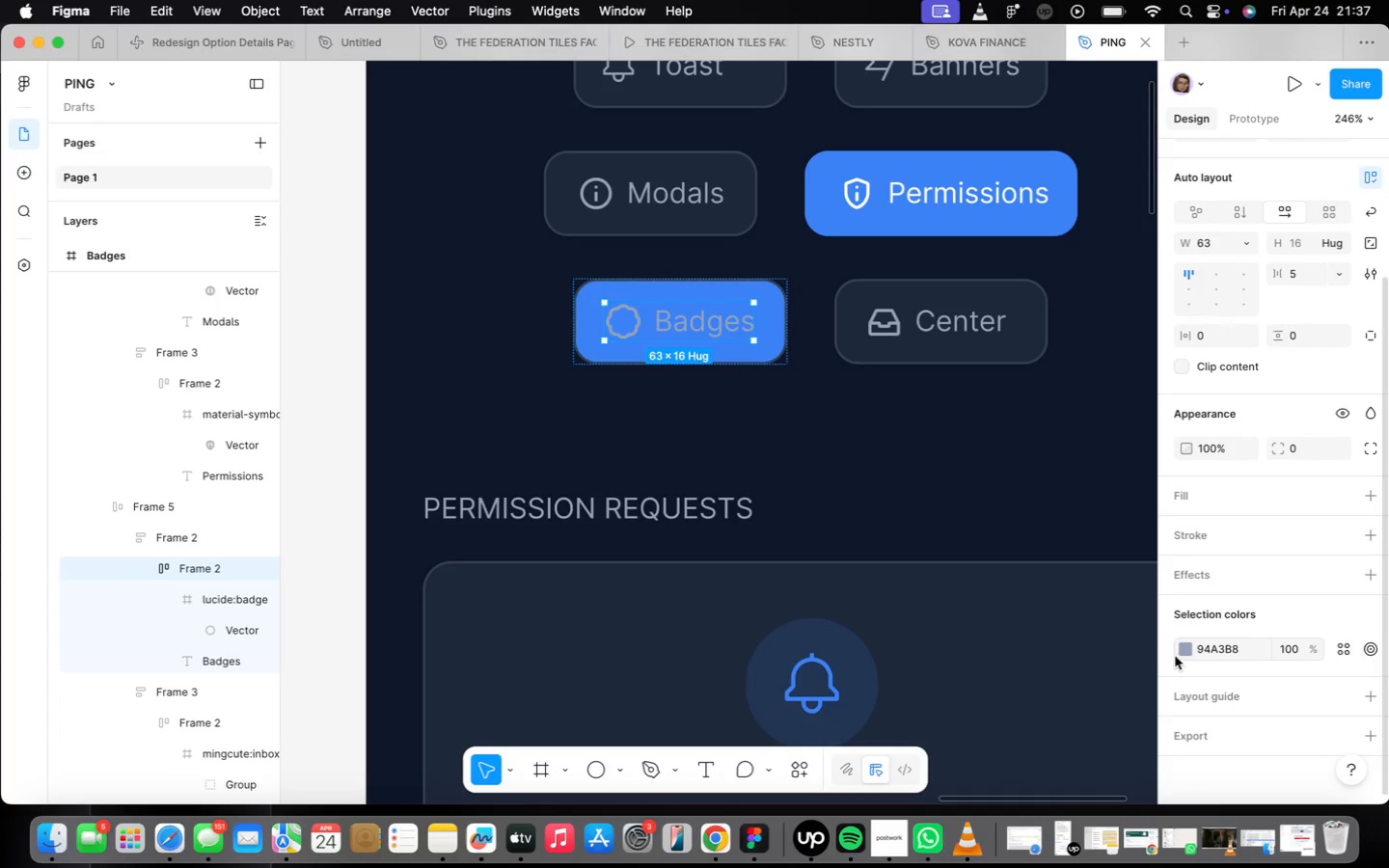 
left_click([1182, 650])
 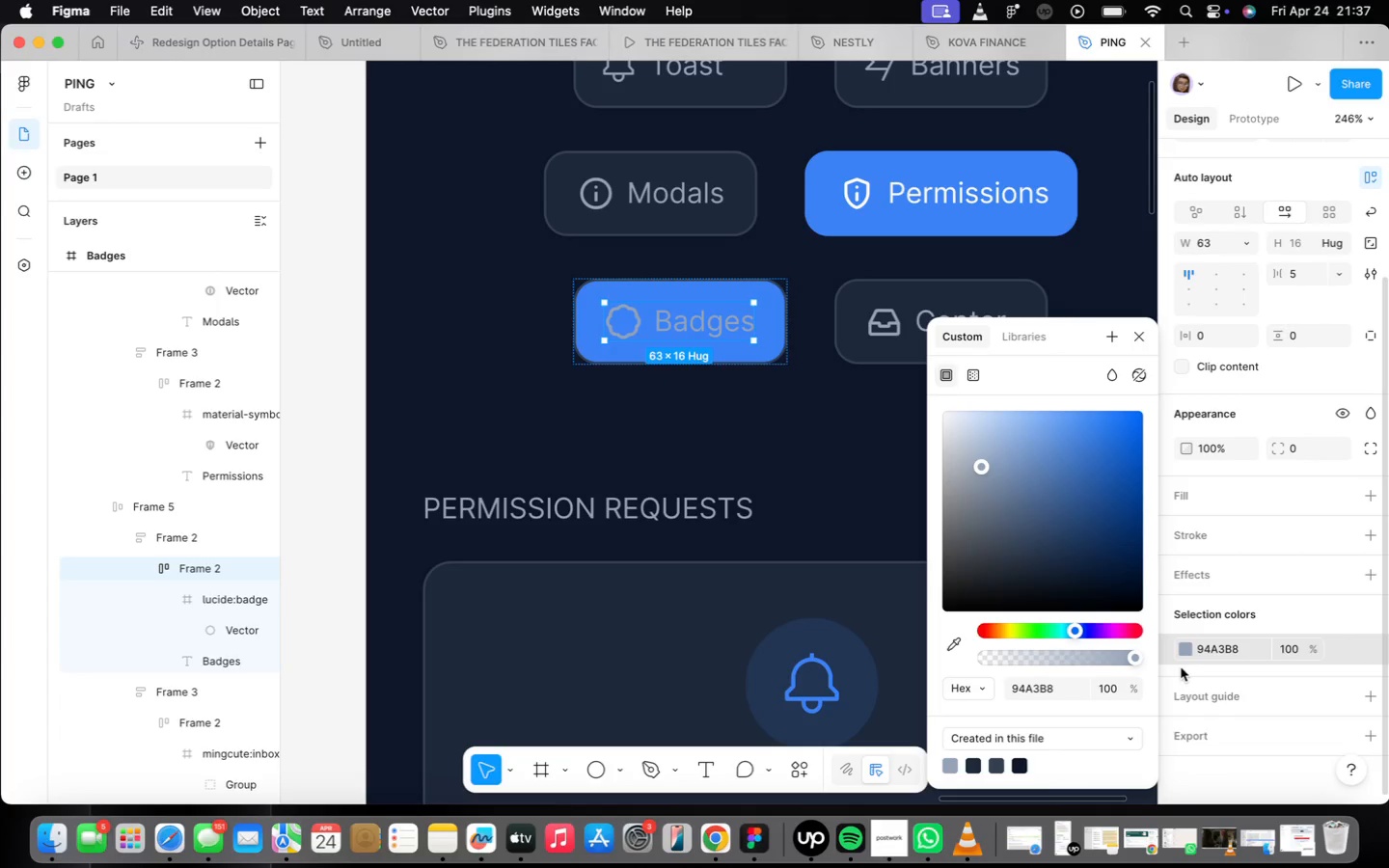 
left_click([1187, 656])
 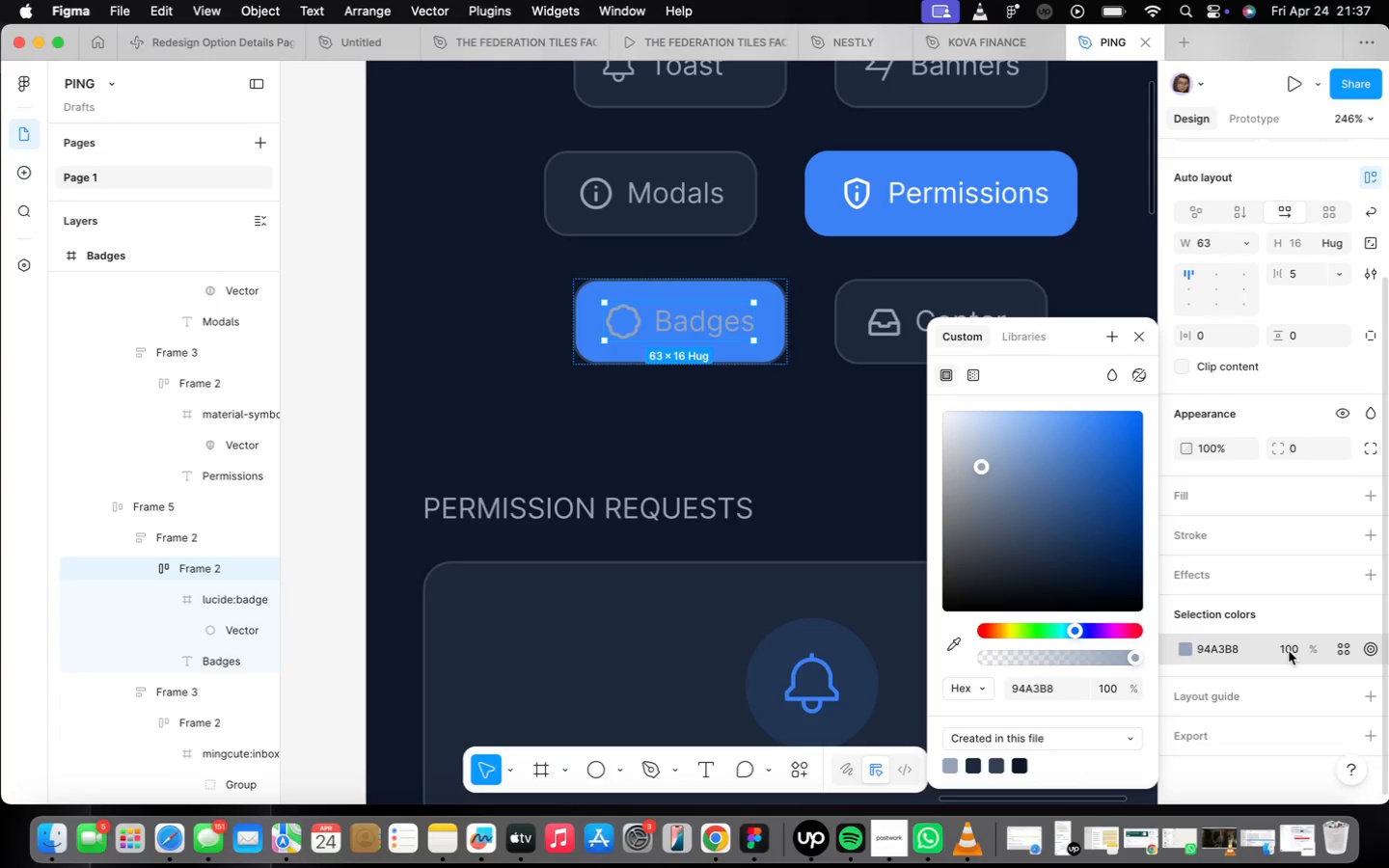 
left_click([1239, 643])
 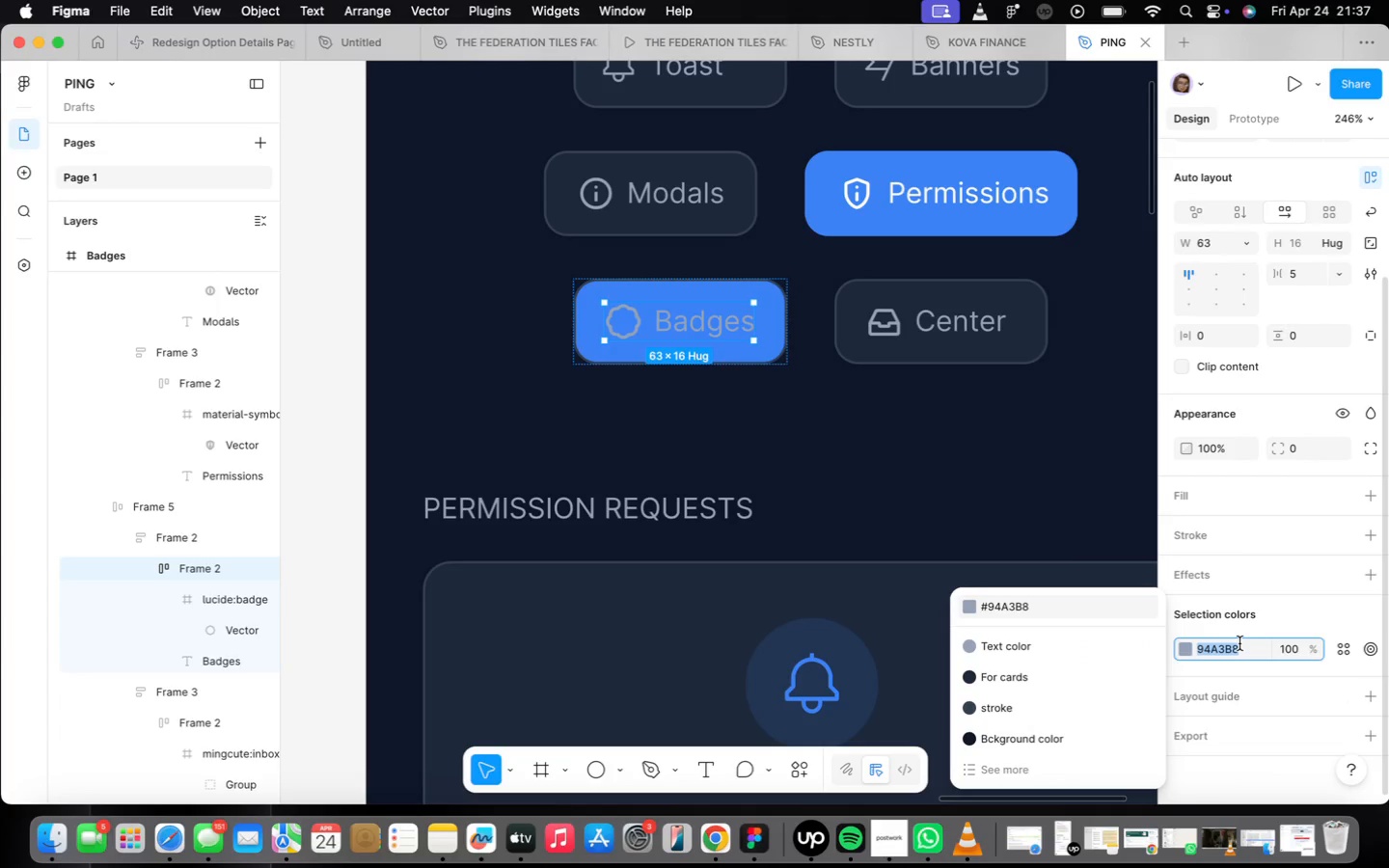 
type(ffffff)
 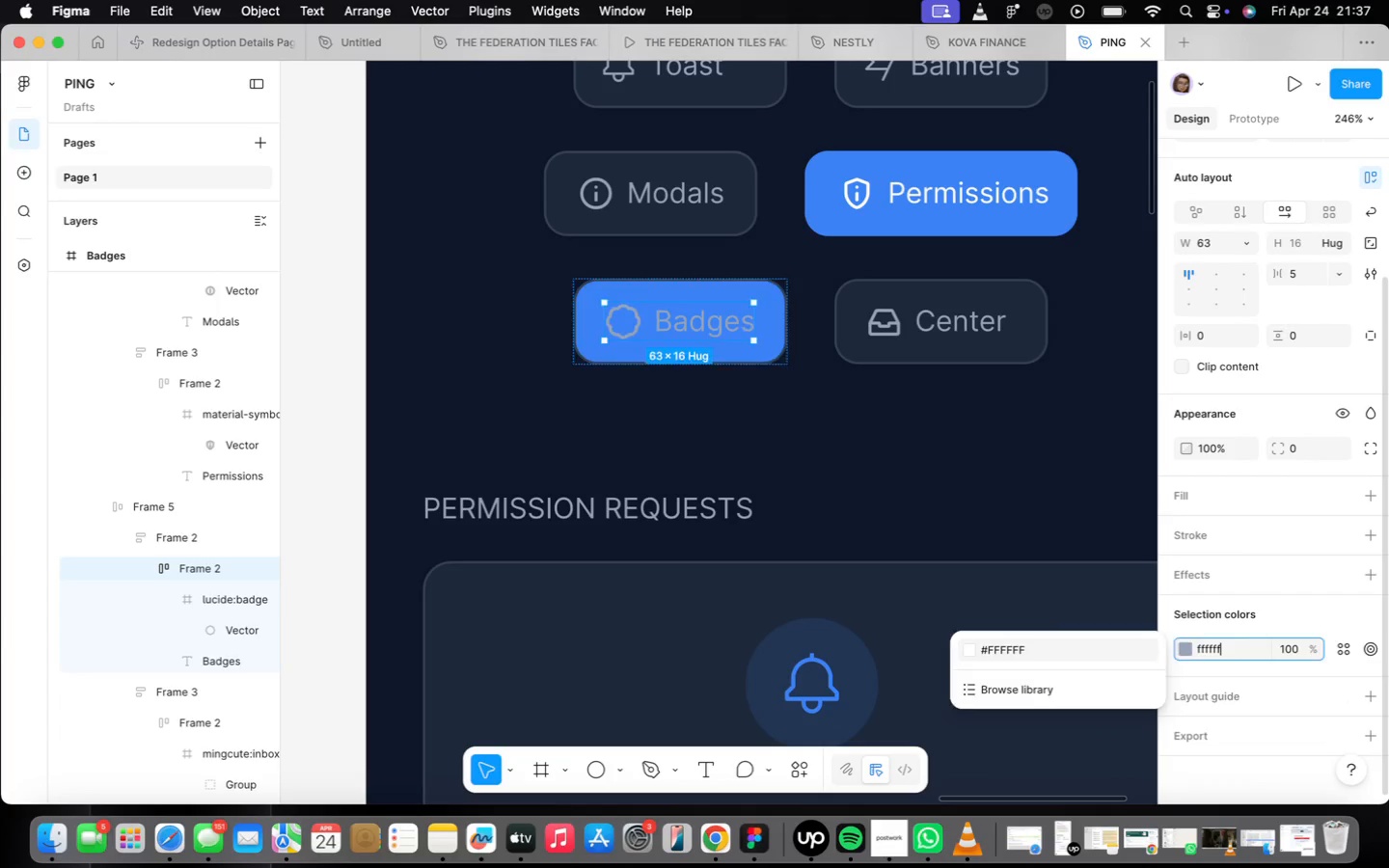 
key(Enter)
 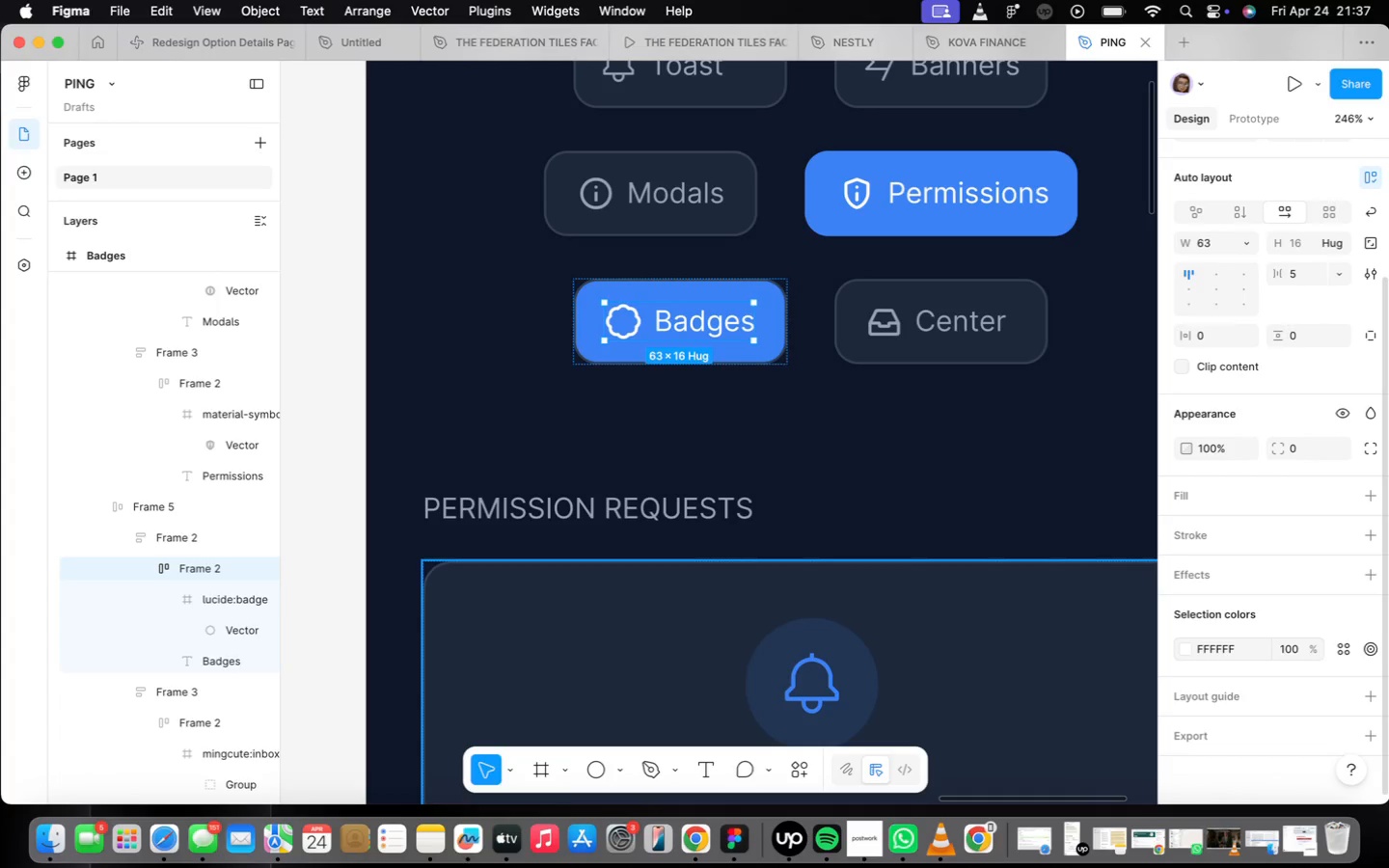 
wait(36.65)
 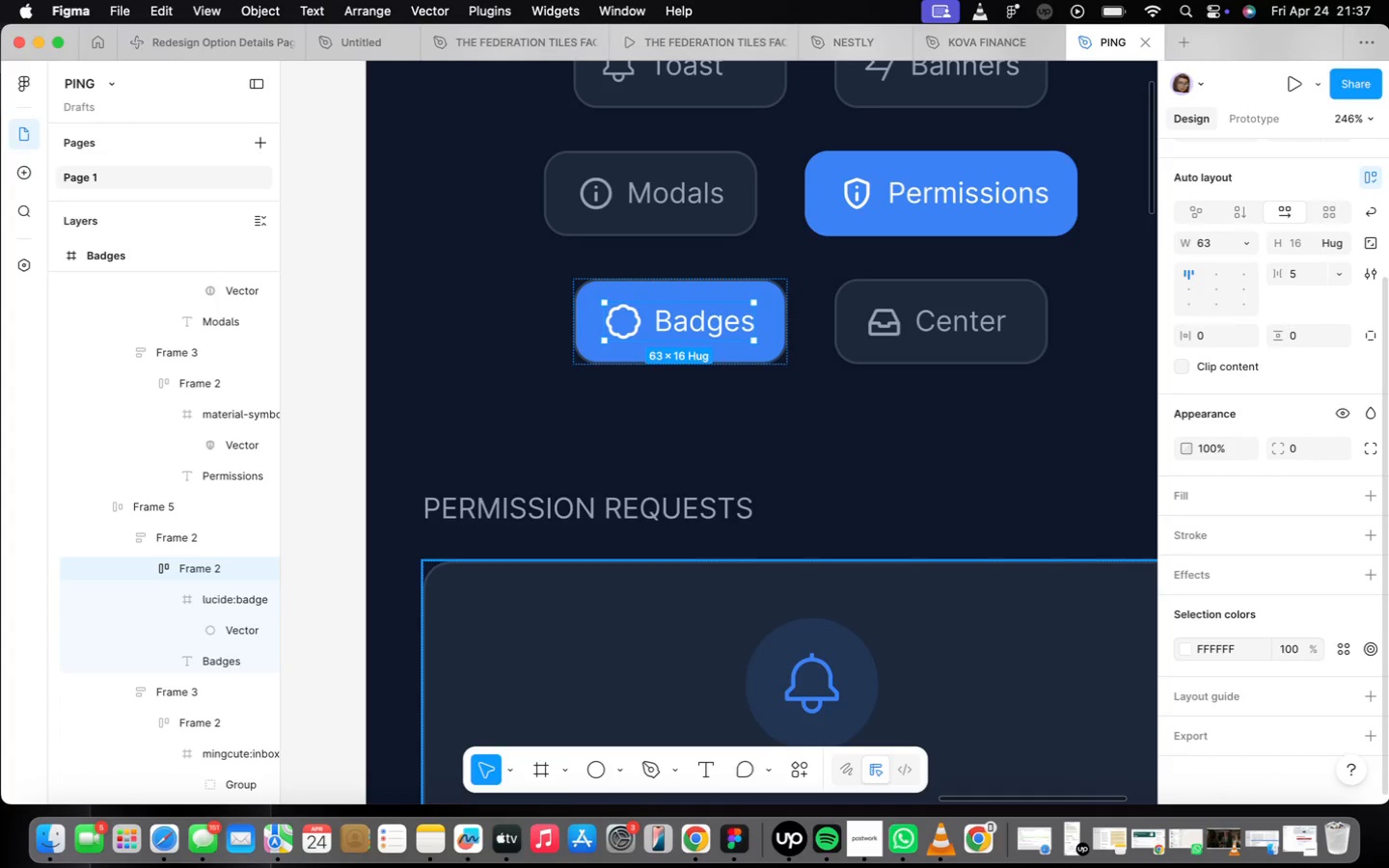 
double_click([874, 213])
 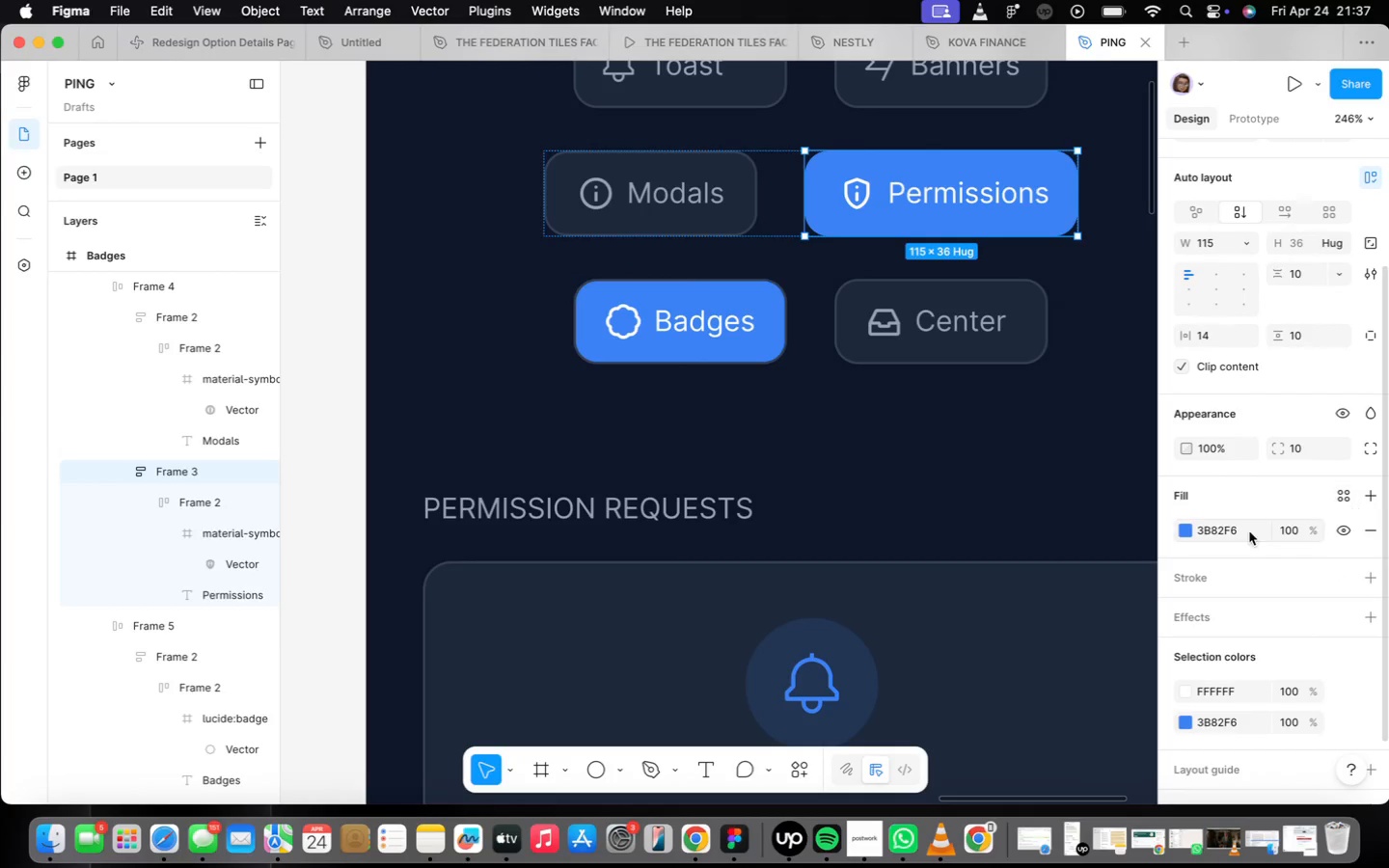 
left_click([1185, 528])
 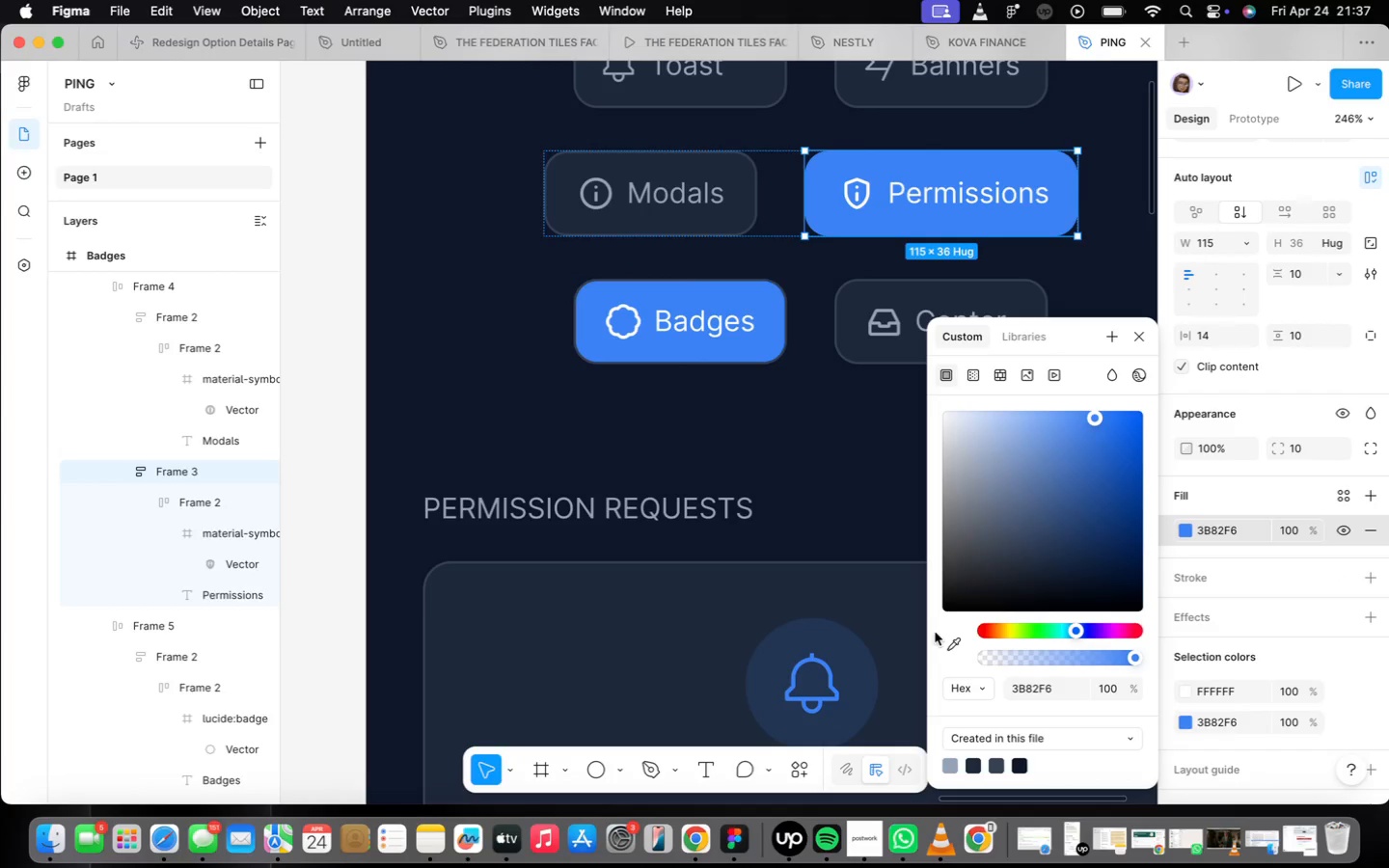 
left_click([952, 643])
 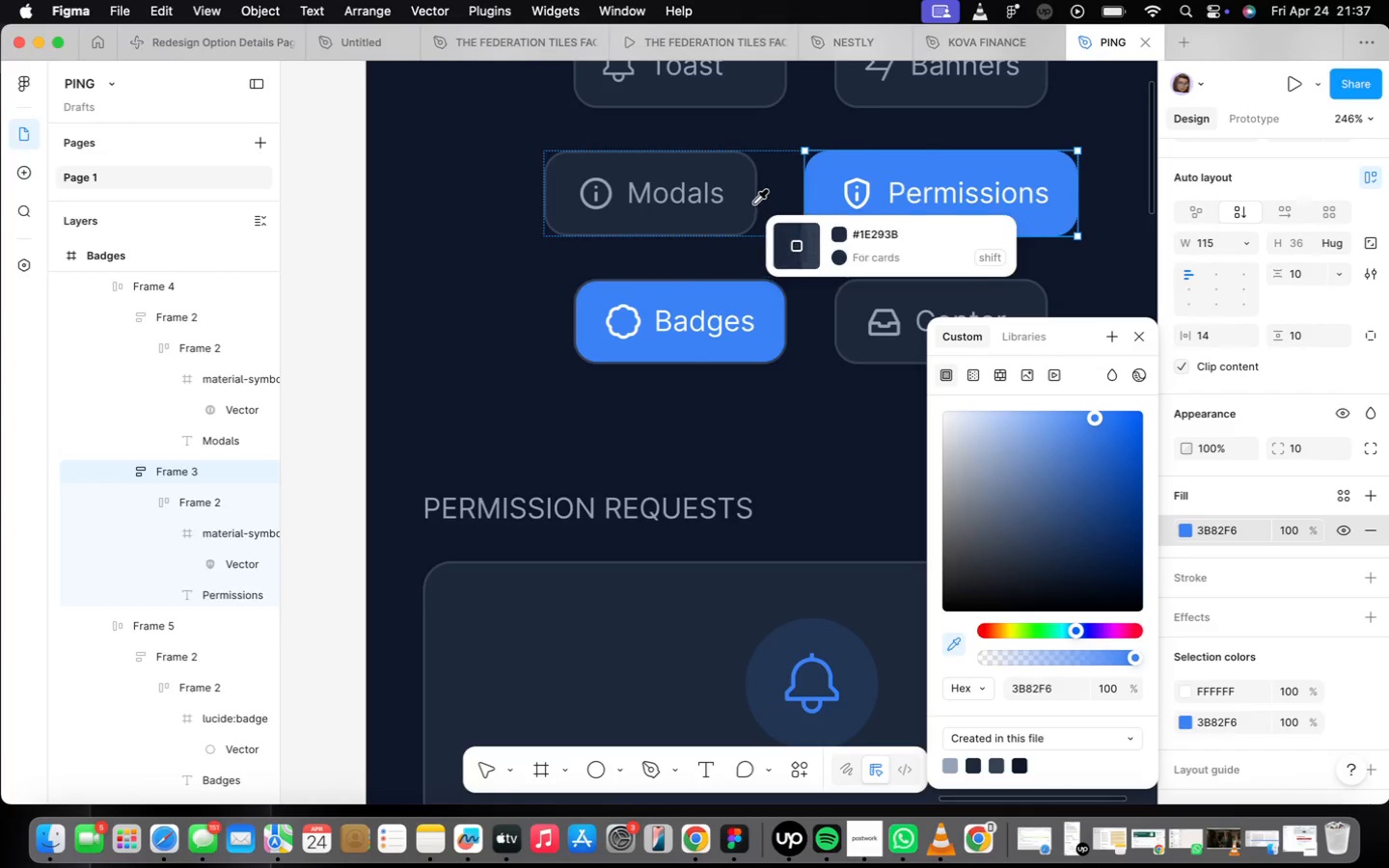 
left_click([745, 192])
 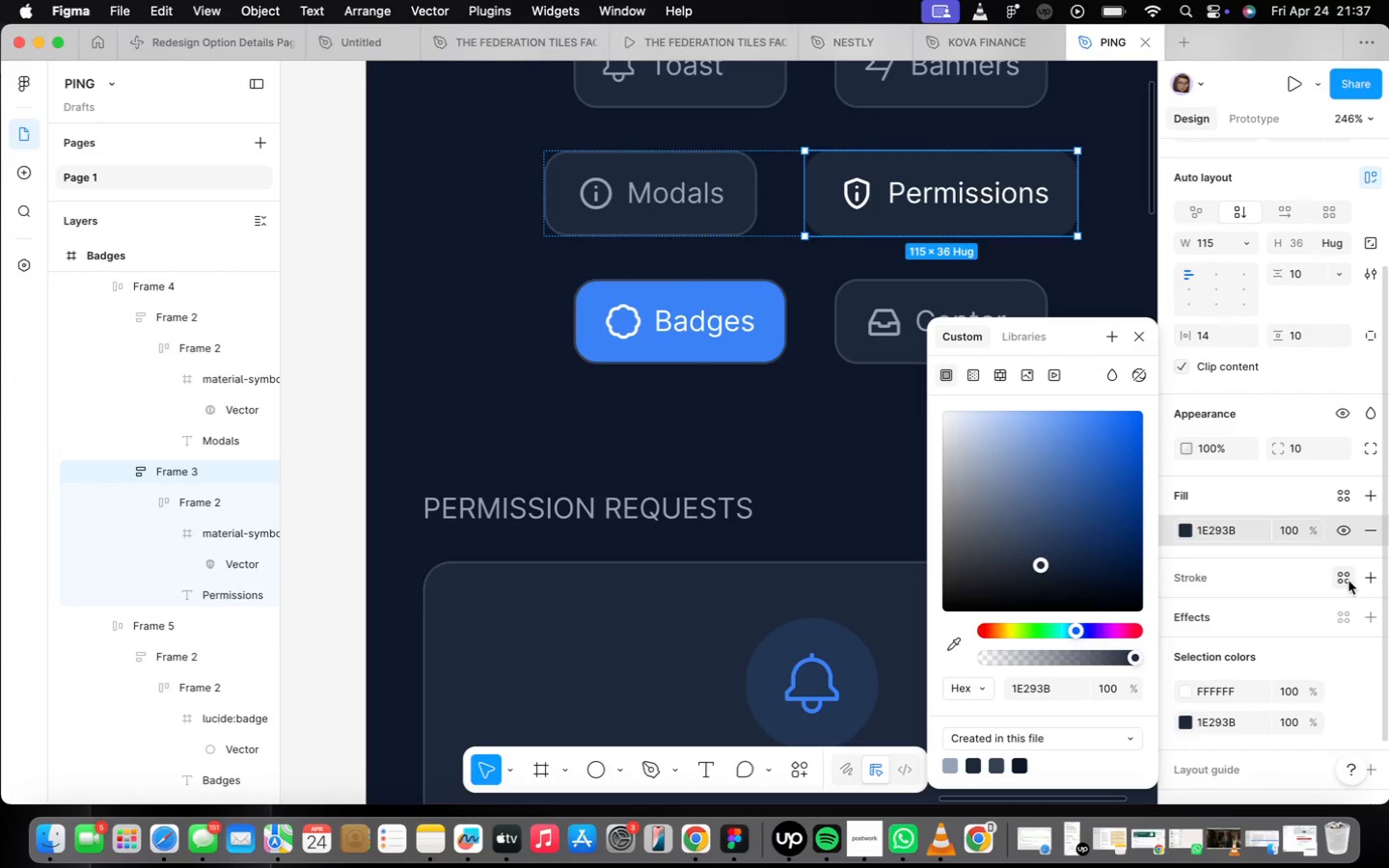 
left_click([1344, 569])
 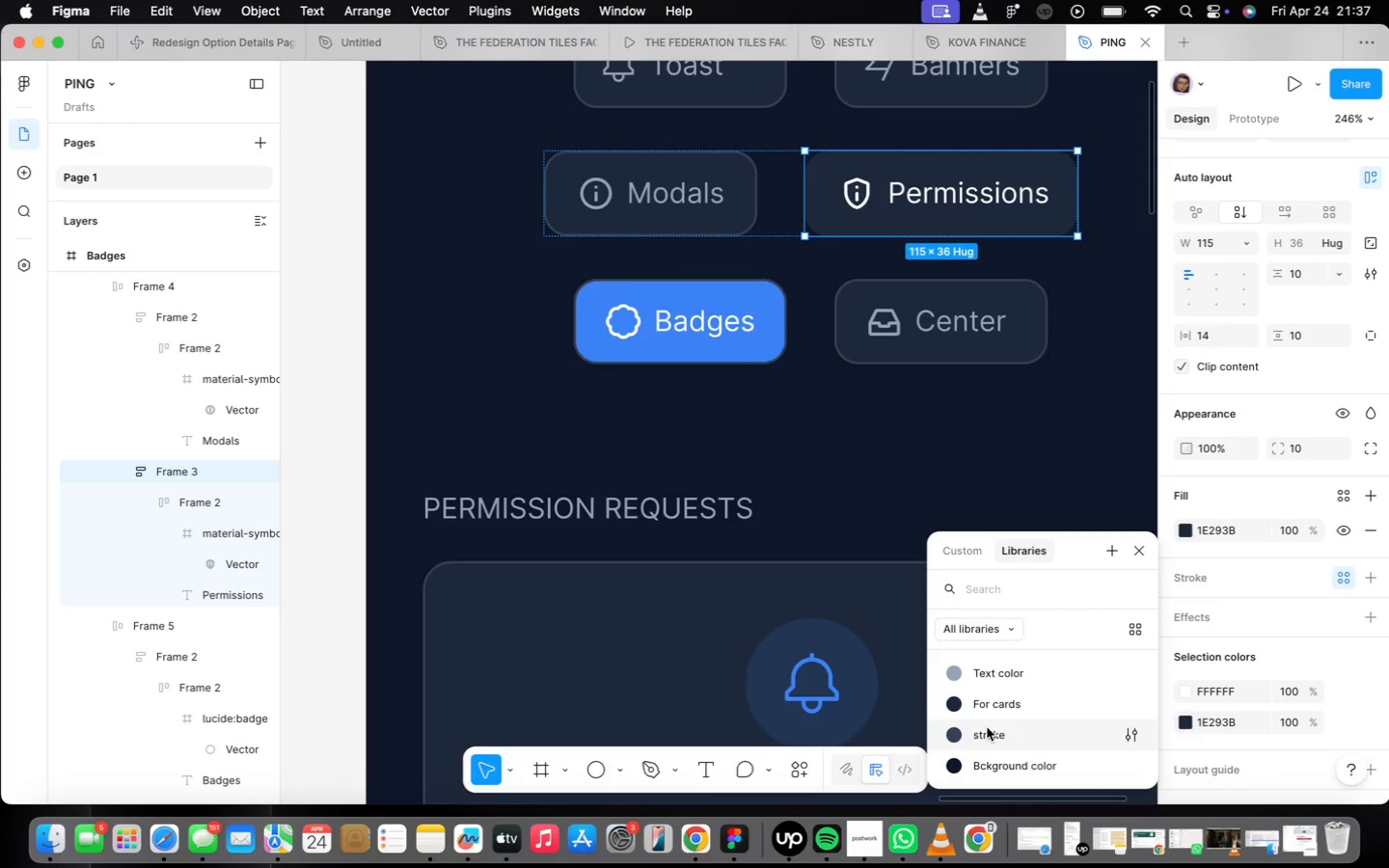 
left_click([996, 734])
 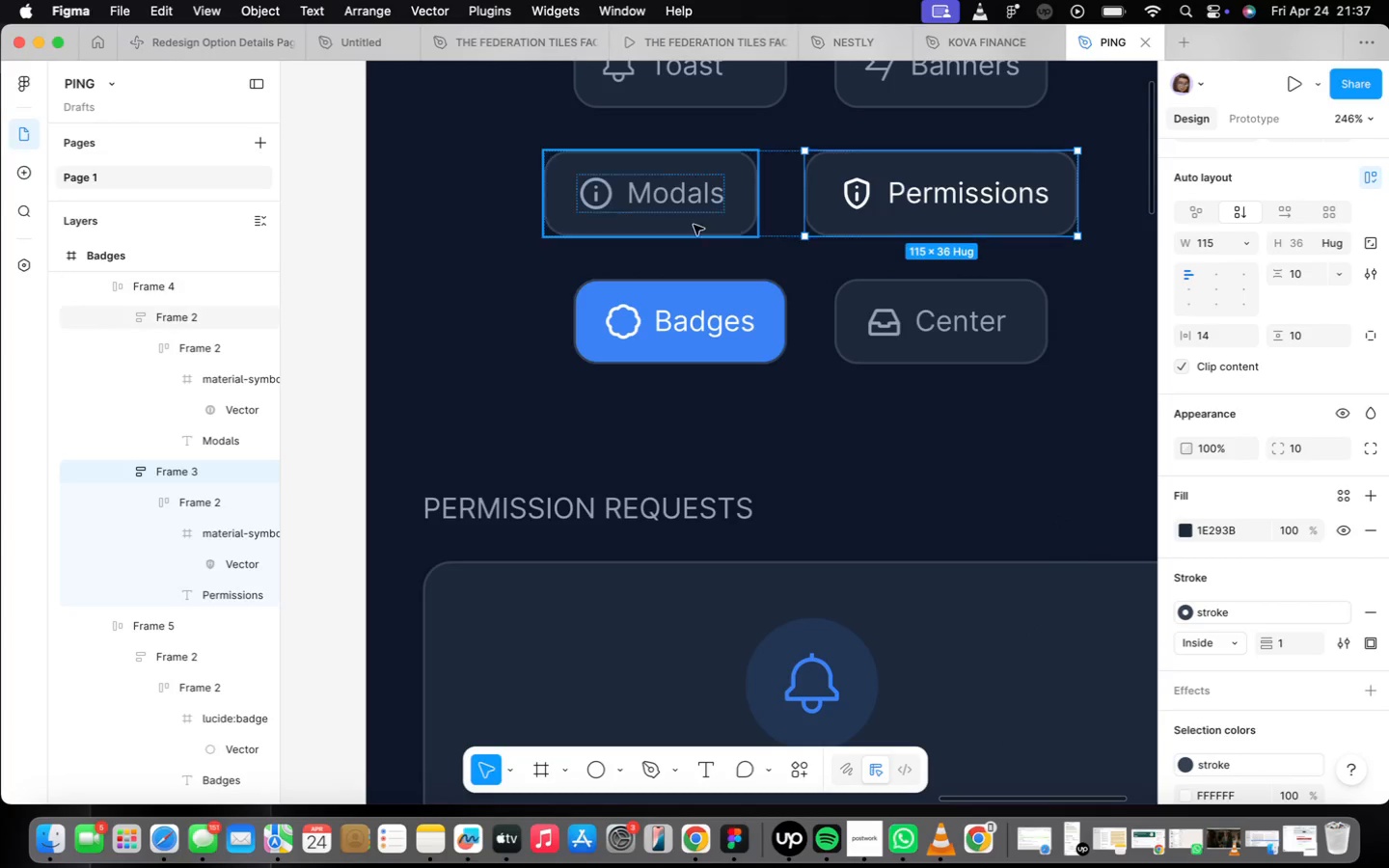 
double_click([667, 203])
 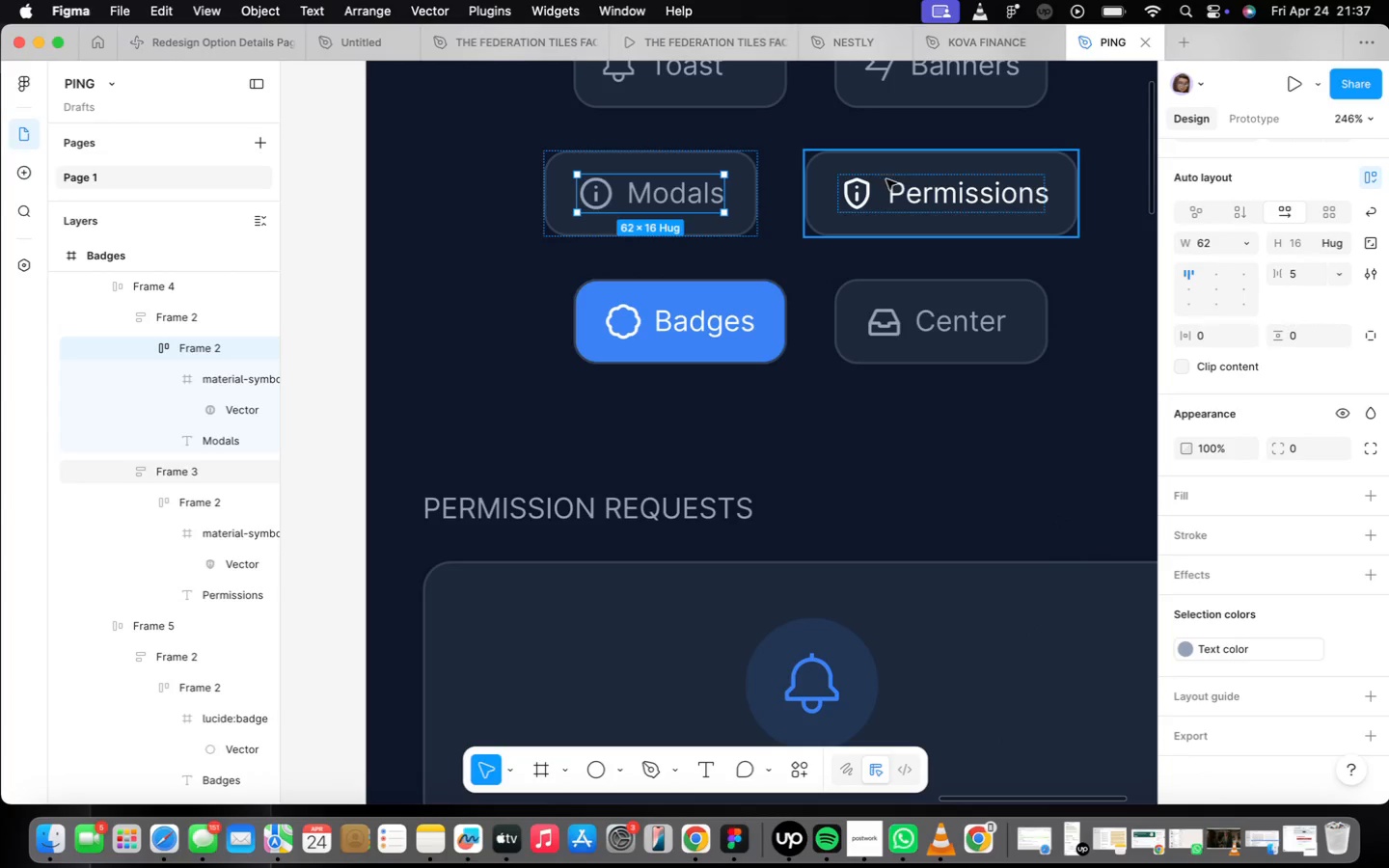 
double_click([887, 187])
 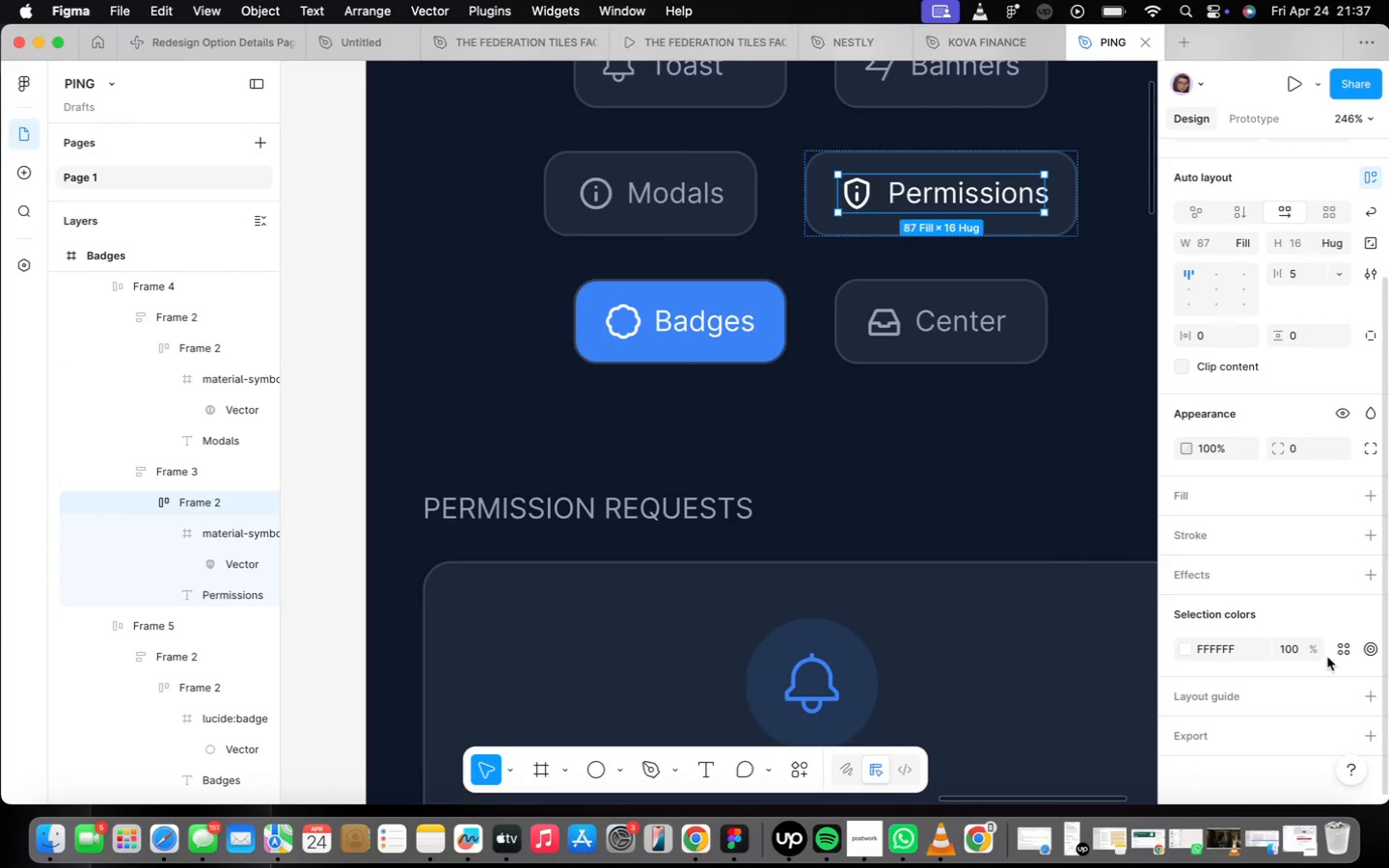 
left_click([1342, 646])
 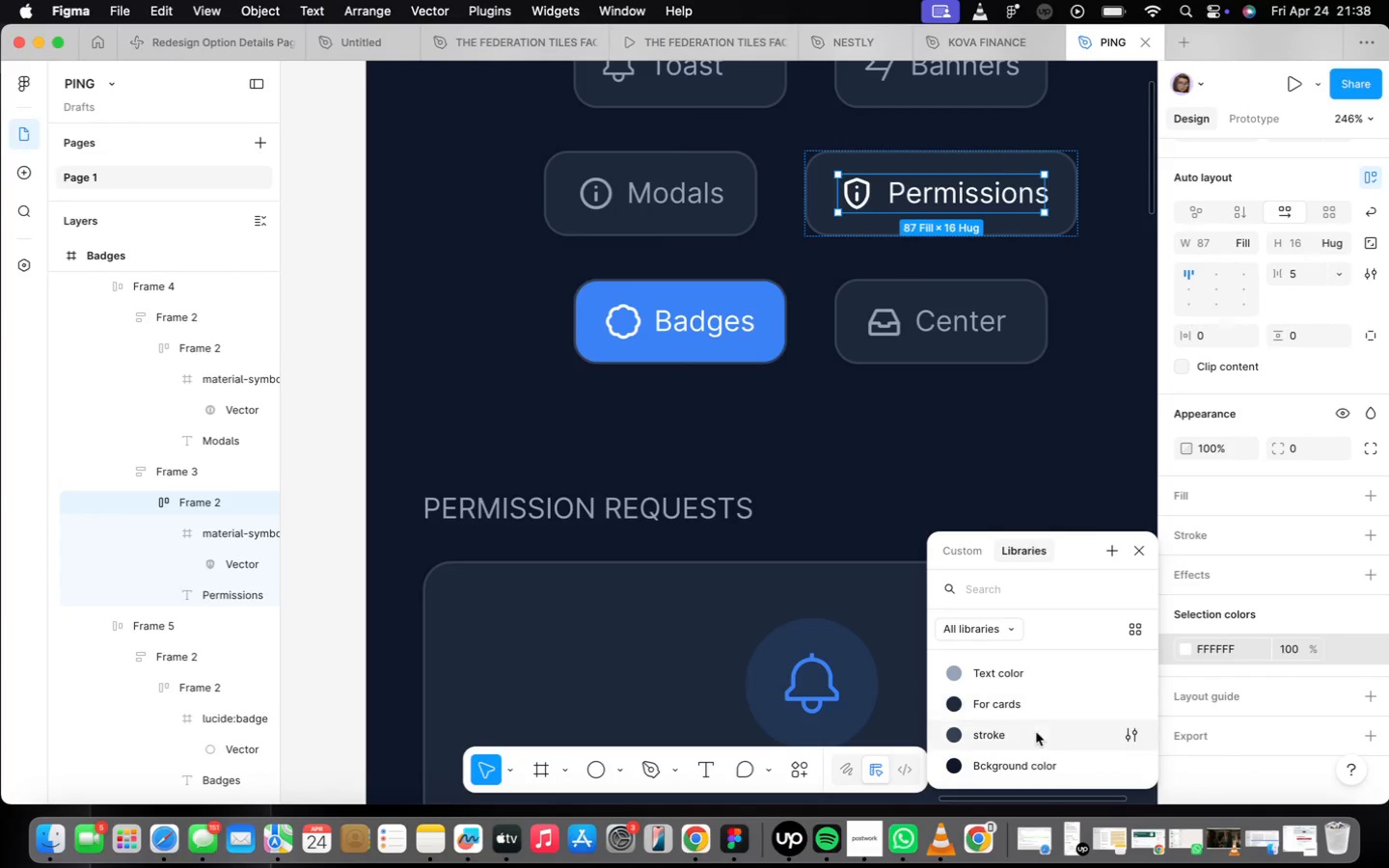 
left_click([1034, 740])
 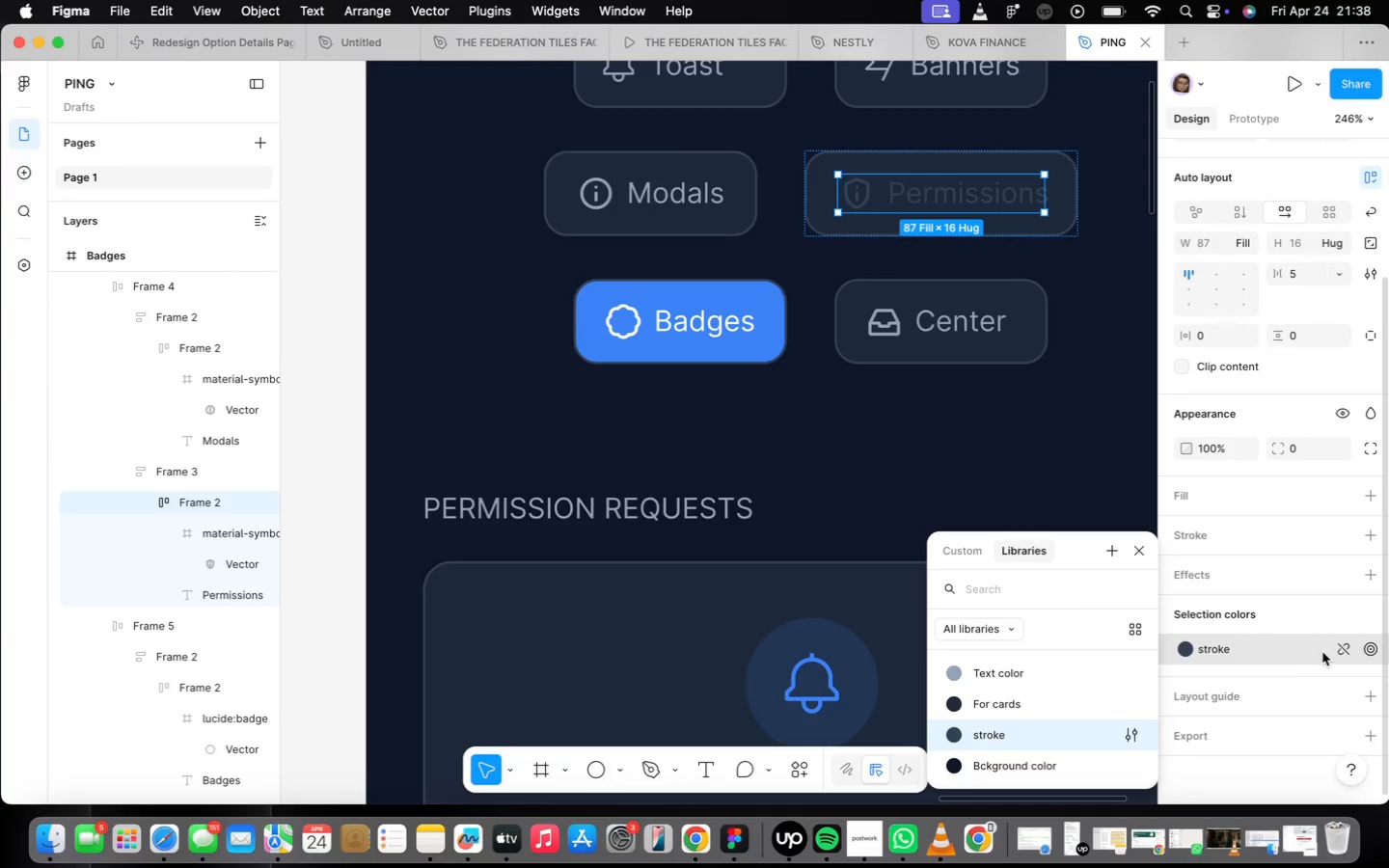 
left_click([1350, 647])
 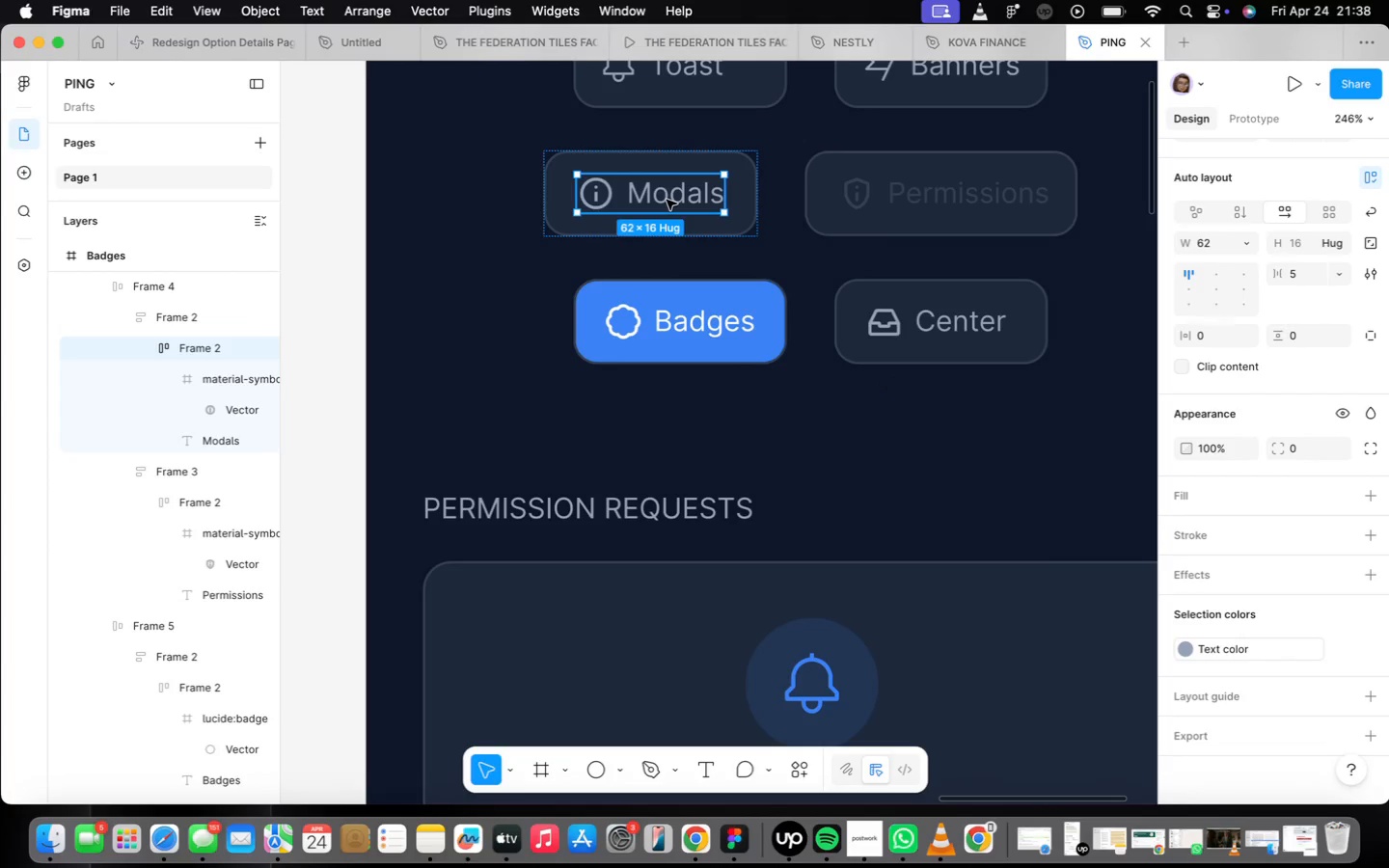 
wait(7.06)
 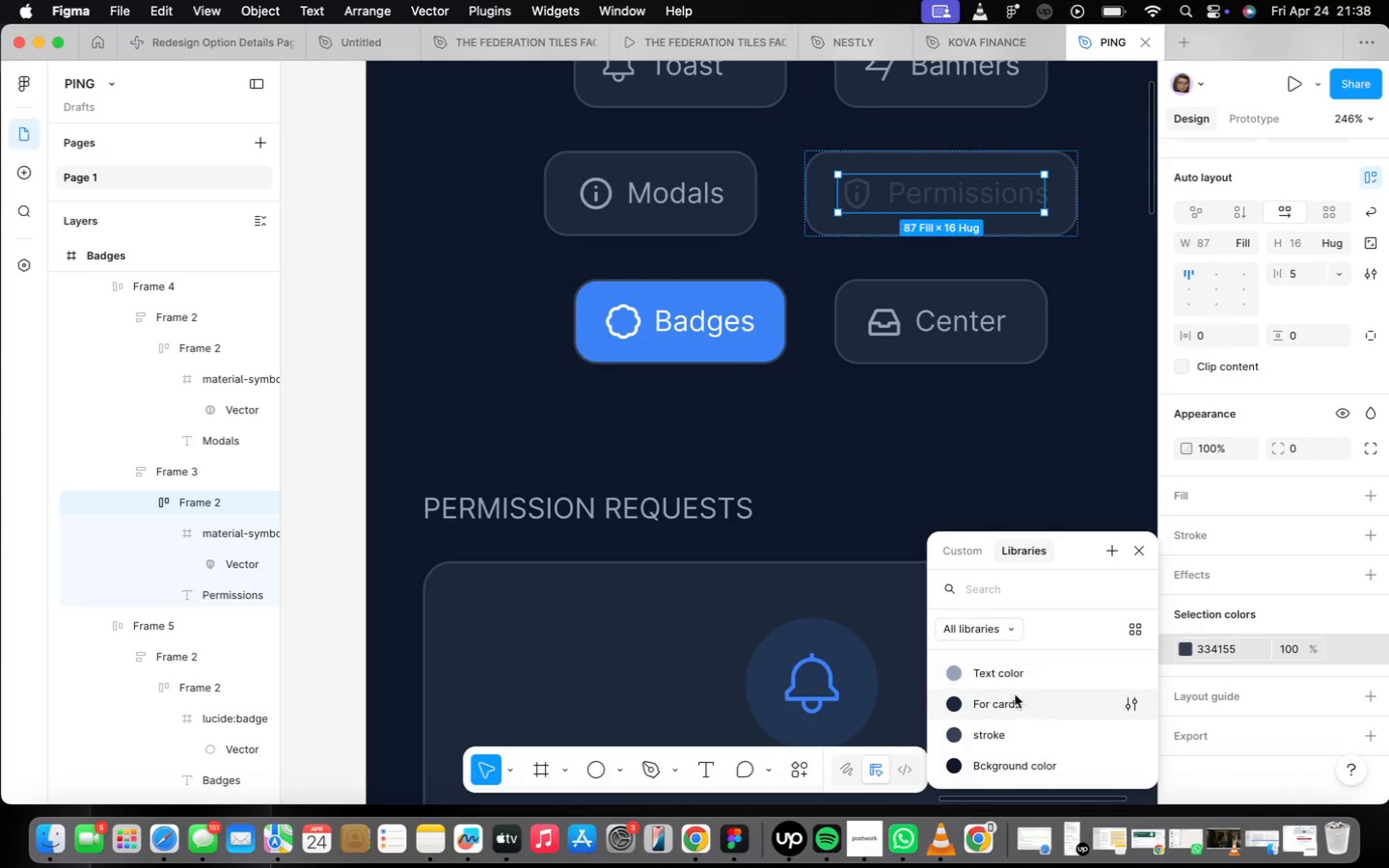 
double_click([925, 214])
 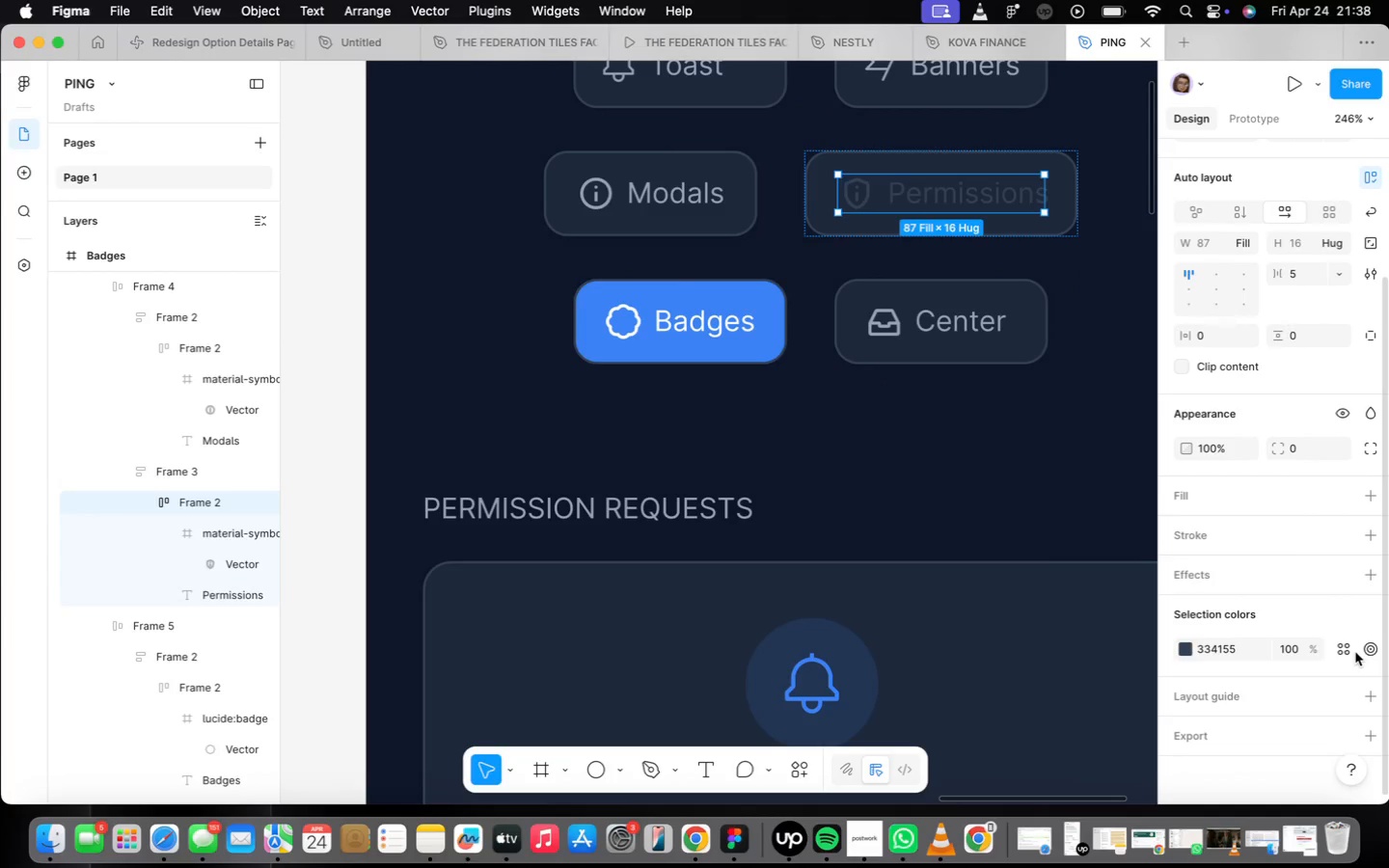 
left_click([1346, 645])
 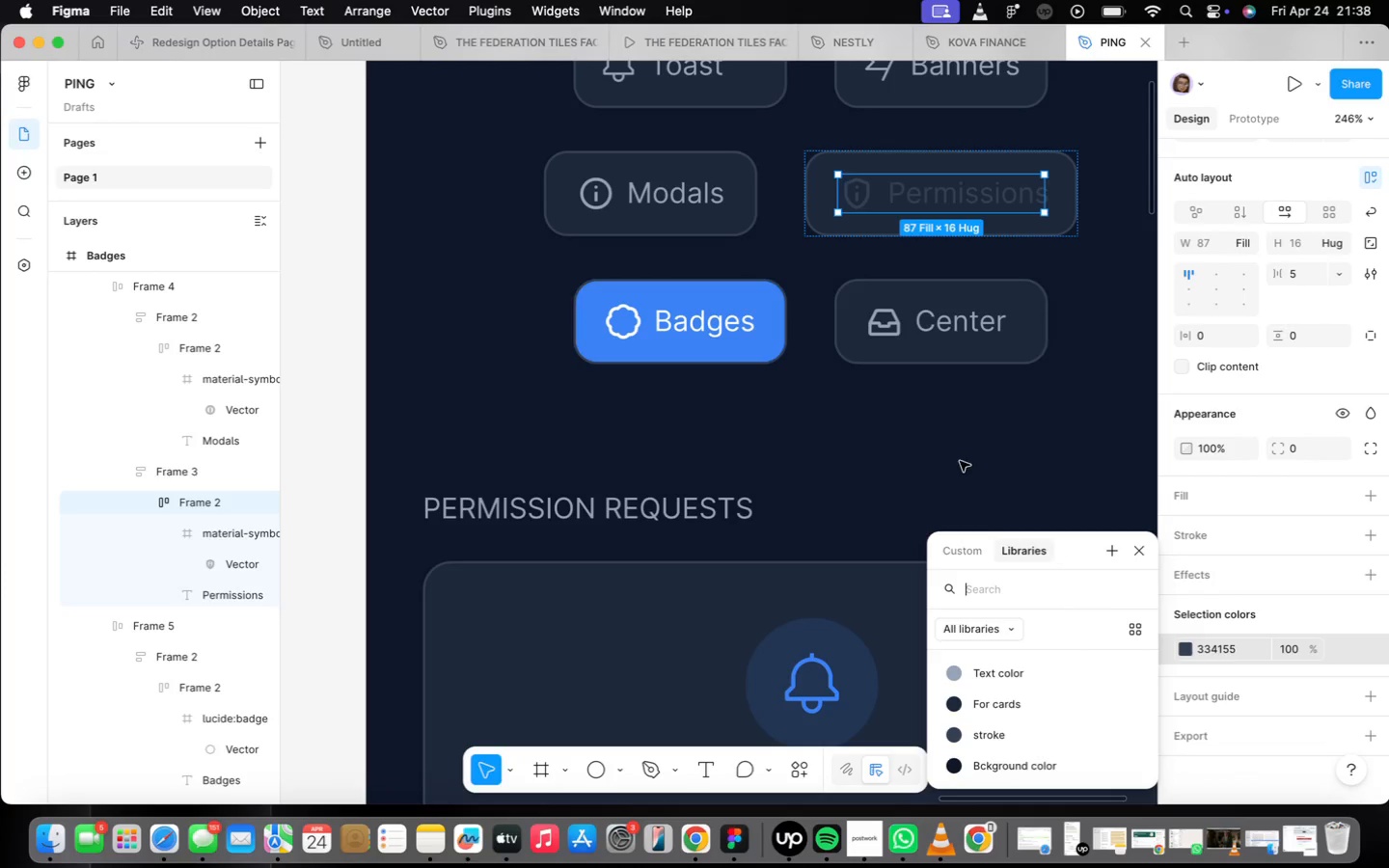 
double_click([662, 203])
 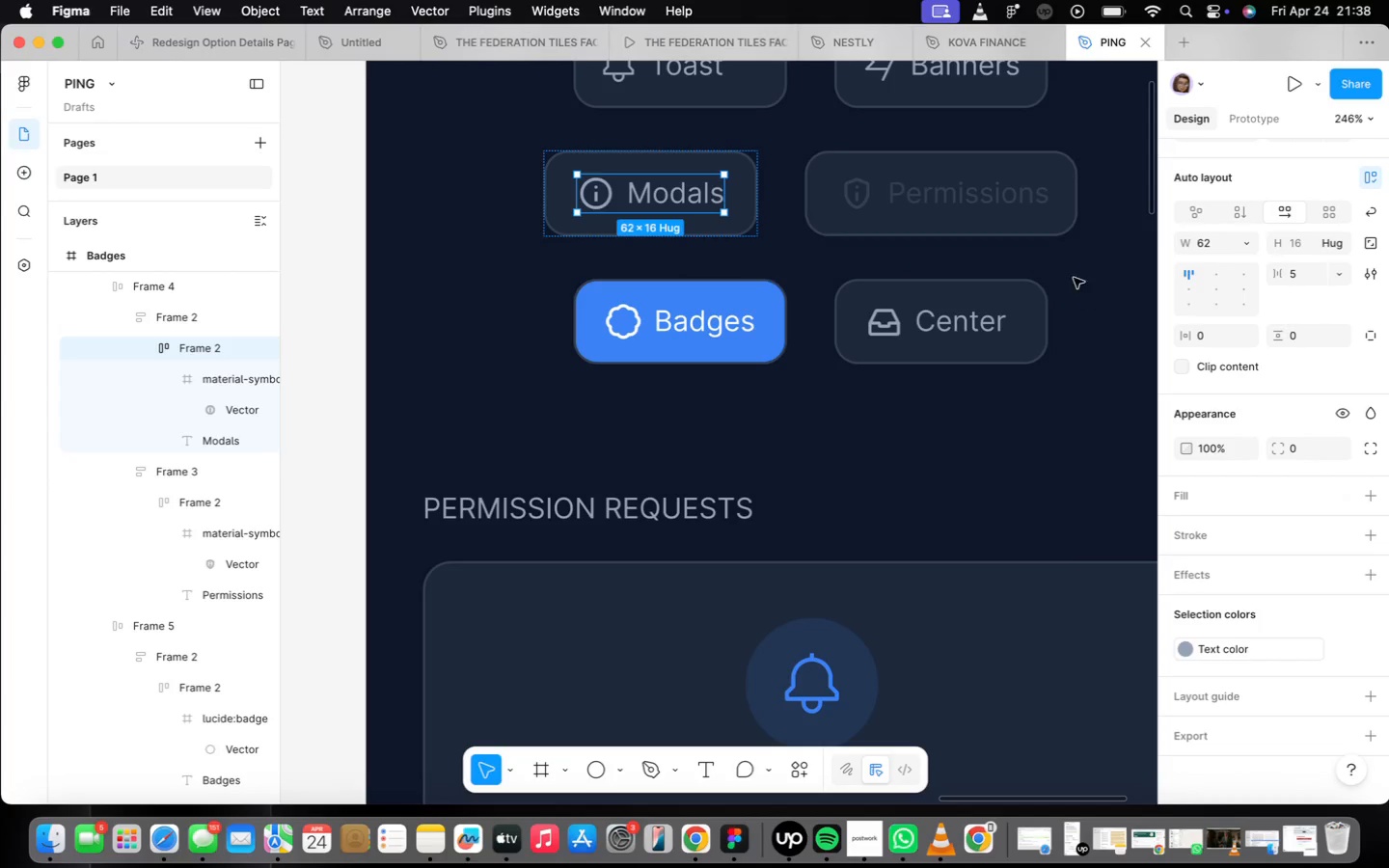 
left_click([991, 203])
 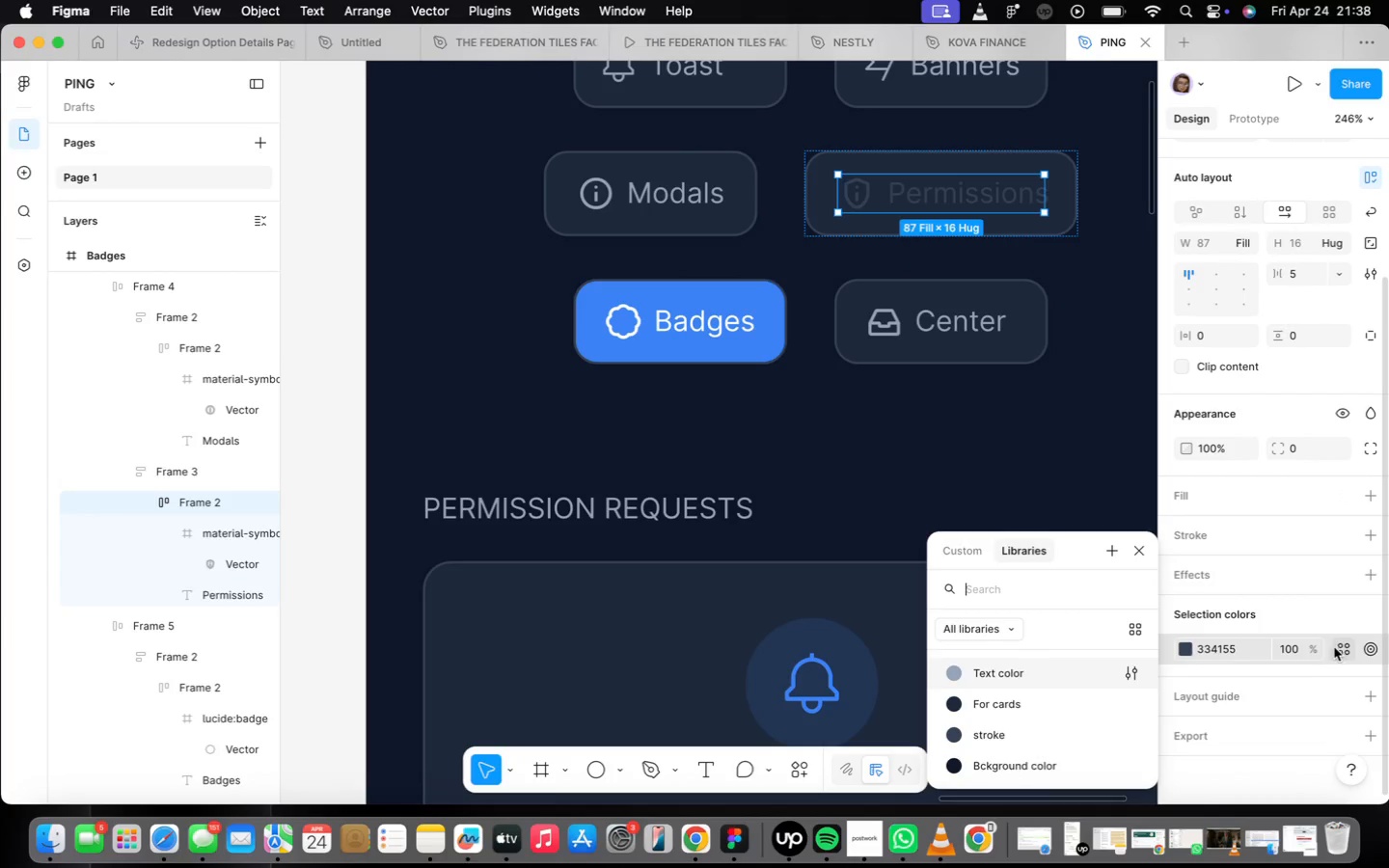 
left_click([1000, 662])
 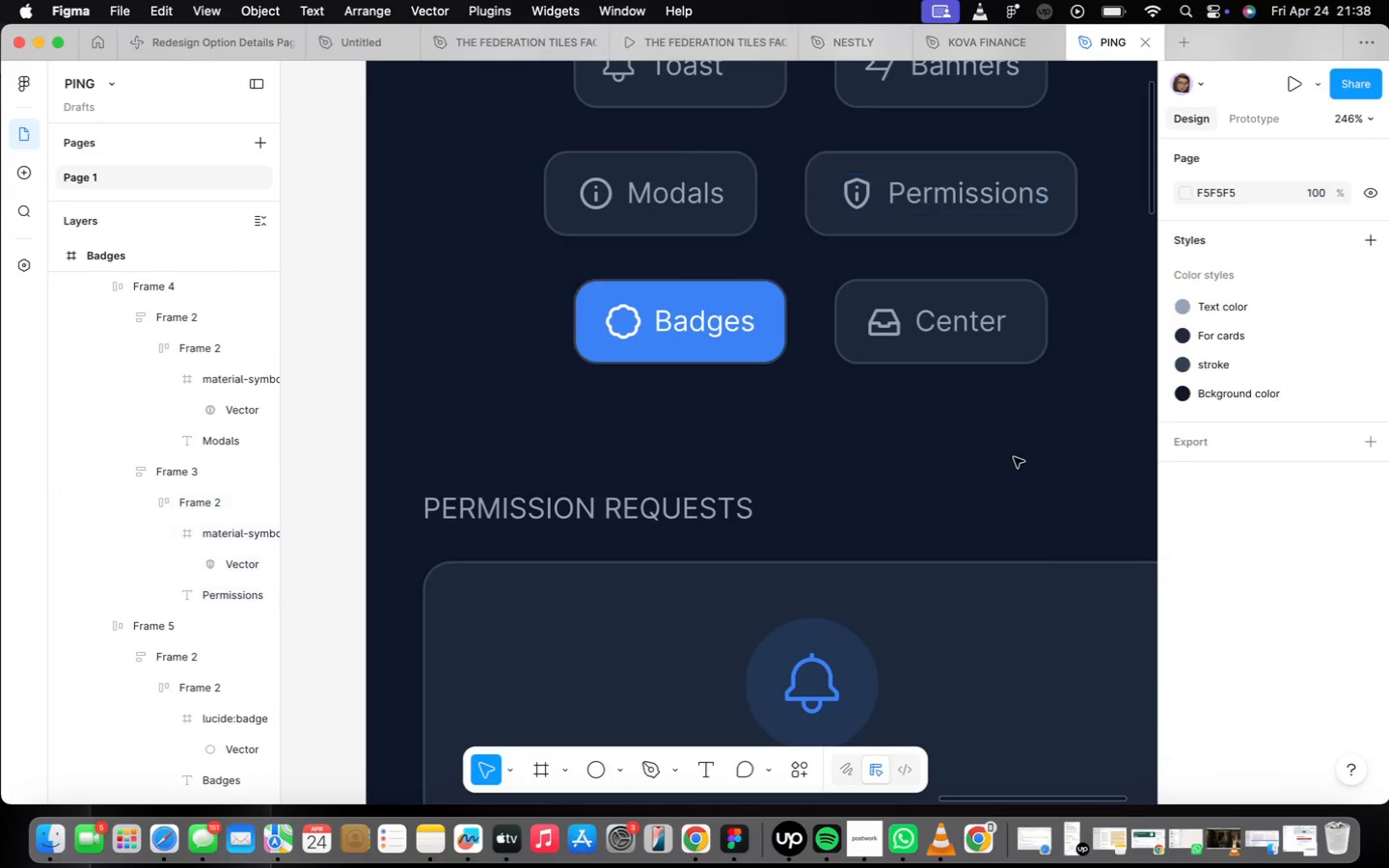 
scroll: coordinate [1008, 451], scroll_direction: down, amount: 8.0
 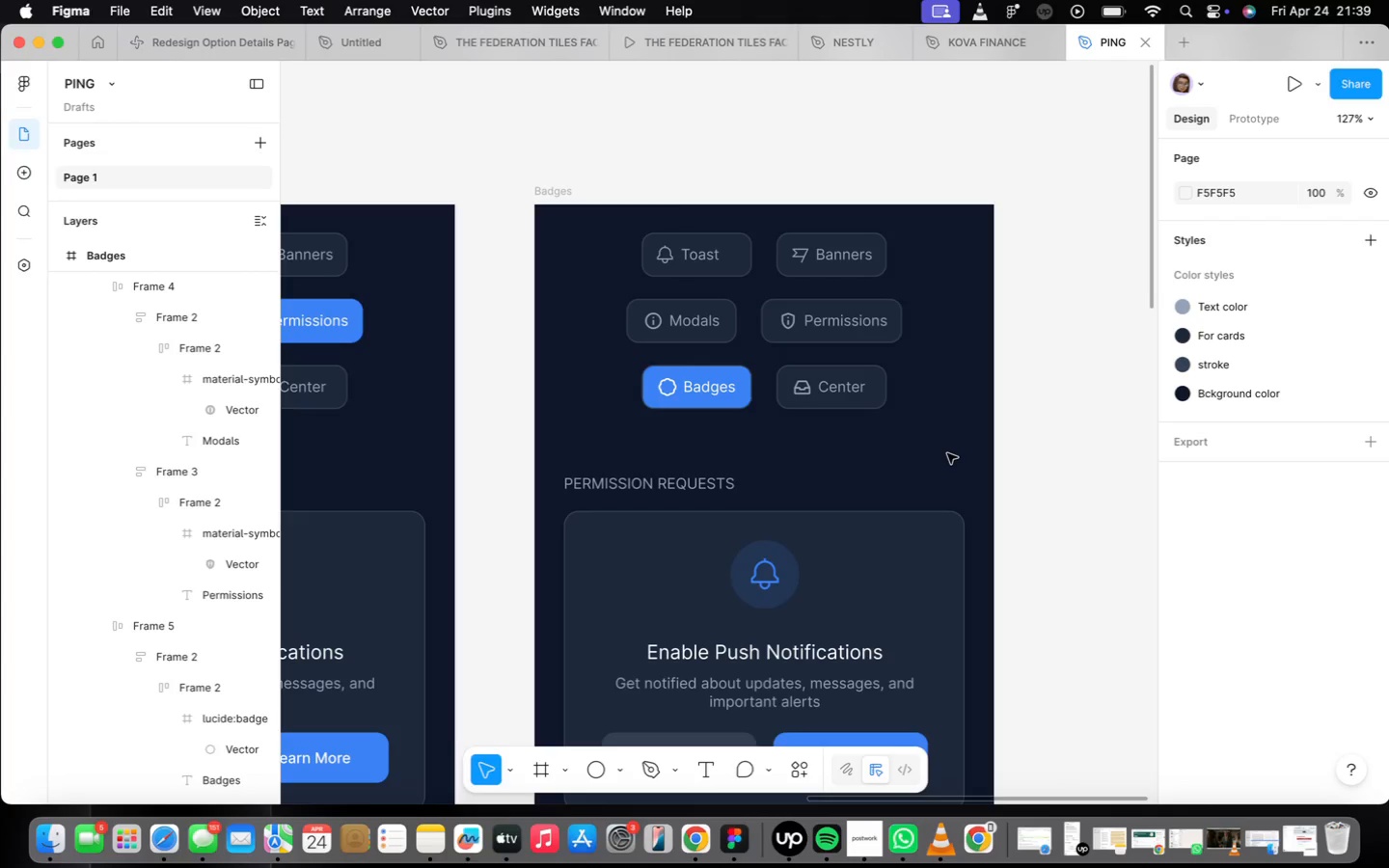 
wait(55.85)
 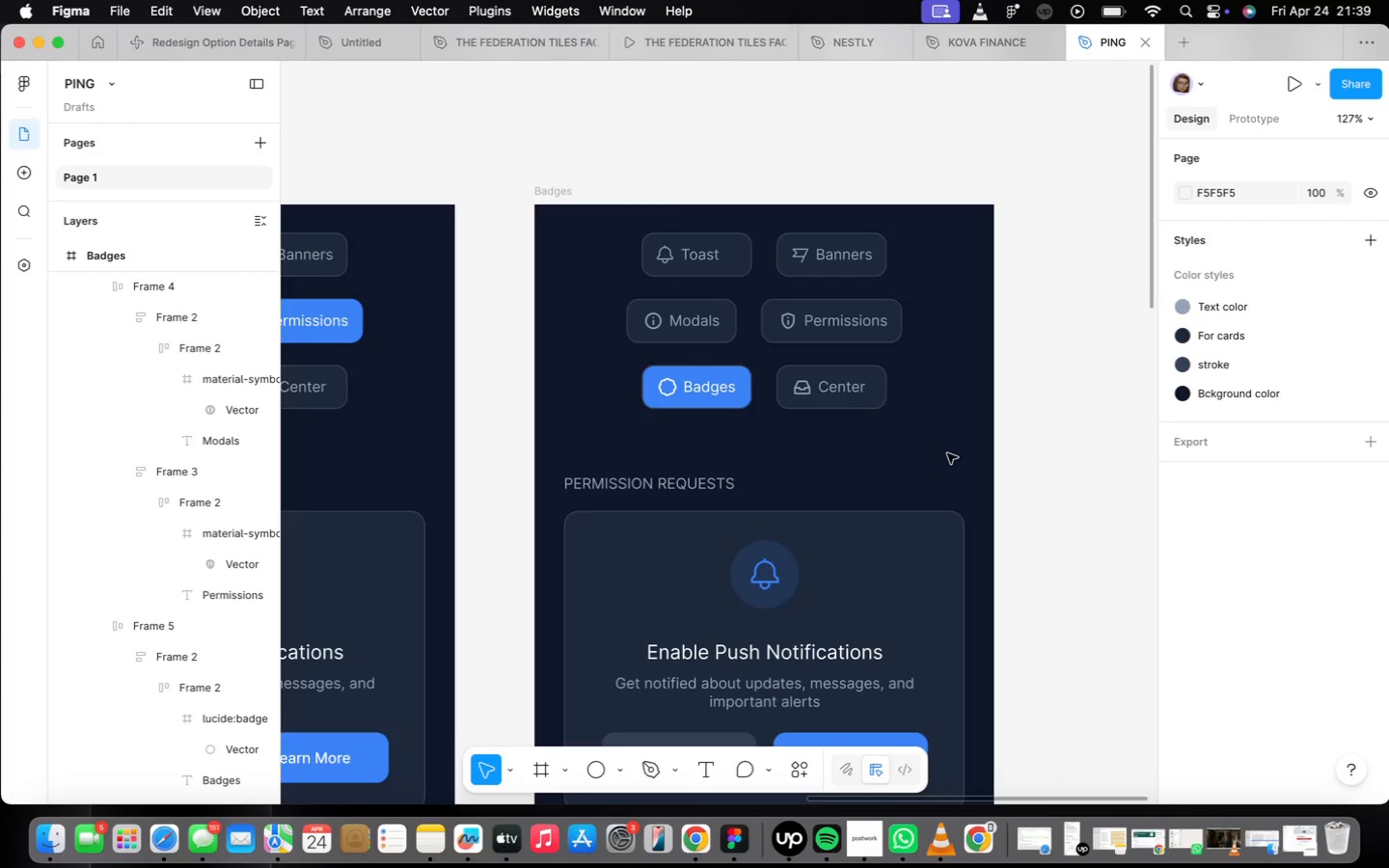 
double_click([698, 402])
 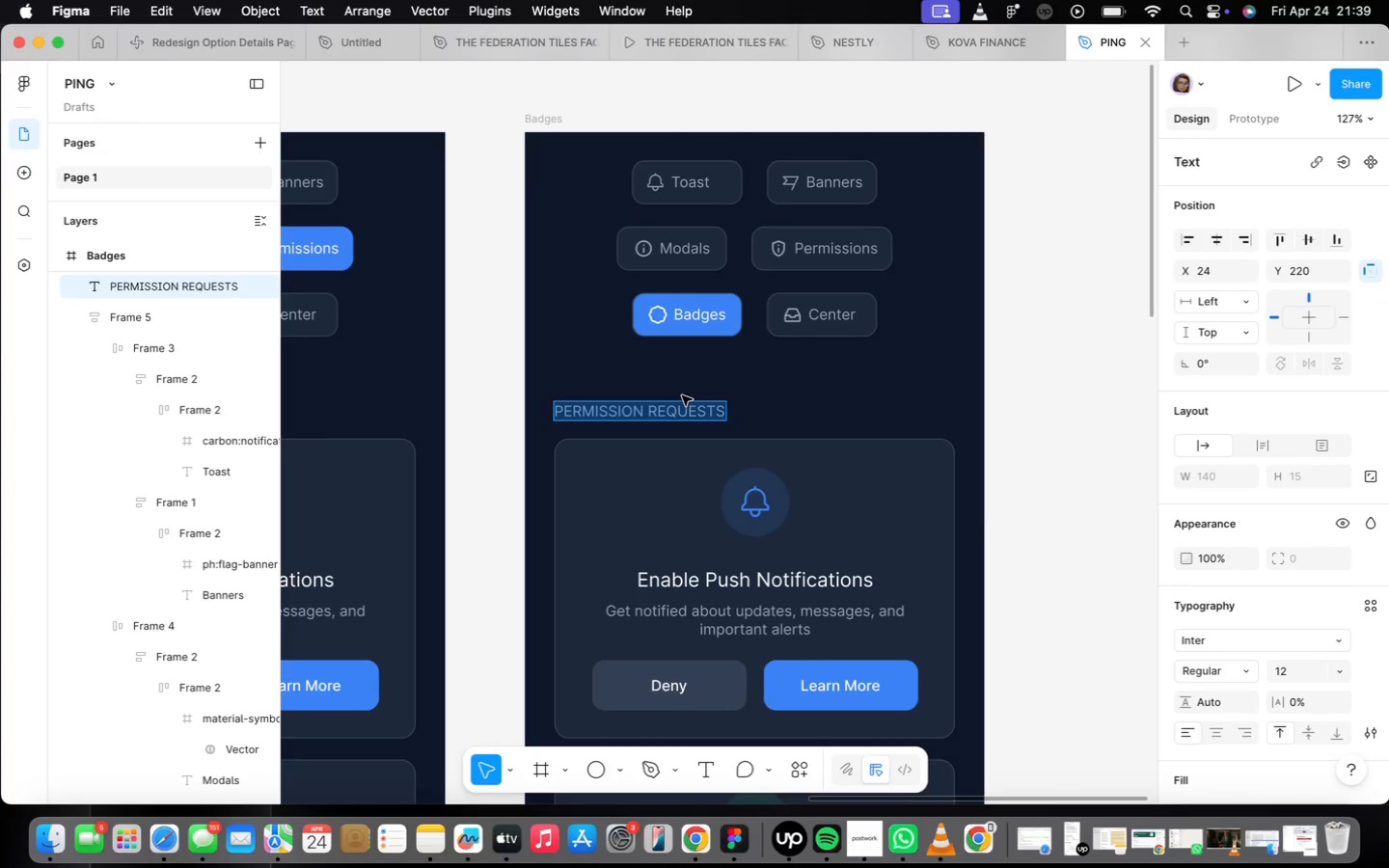 
type(BADGR)
key(Backspace)
type(ES )
 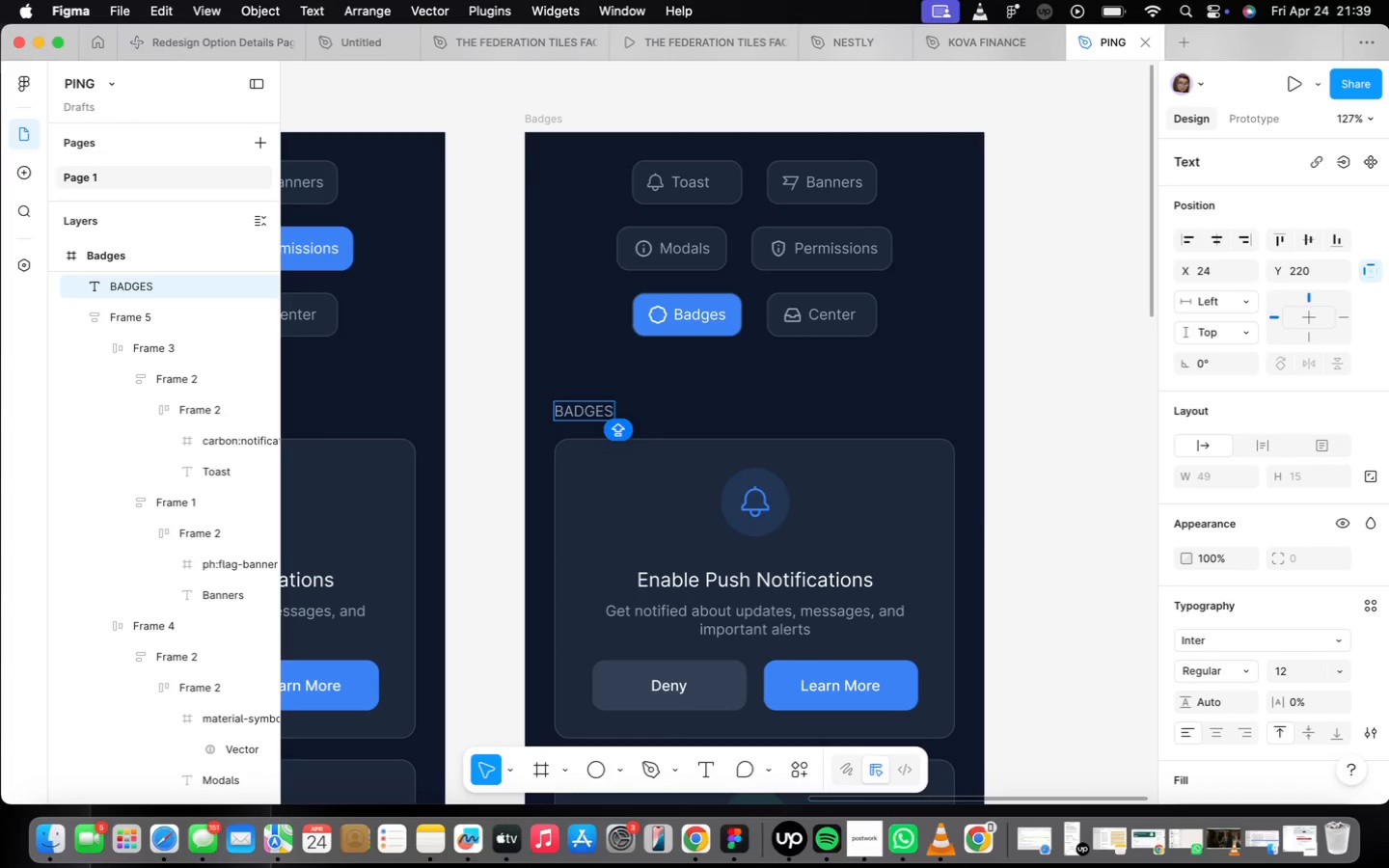 
hold_key(key=ShiftLeft, duration=2.57)
 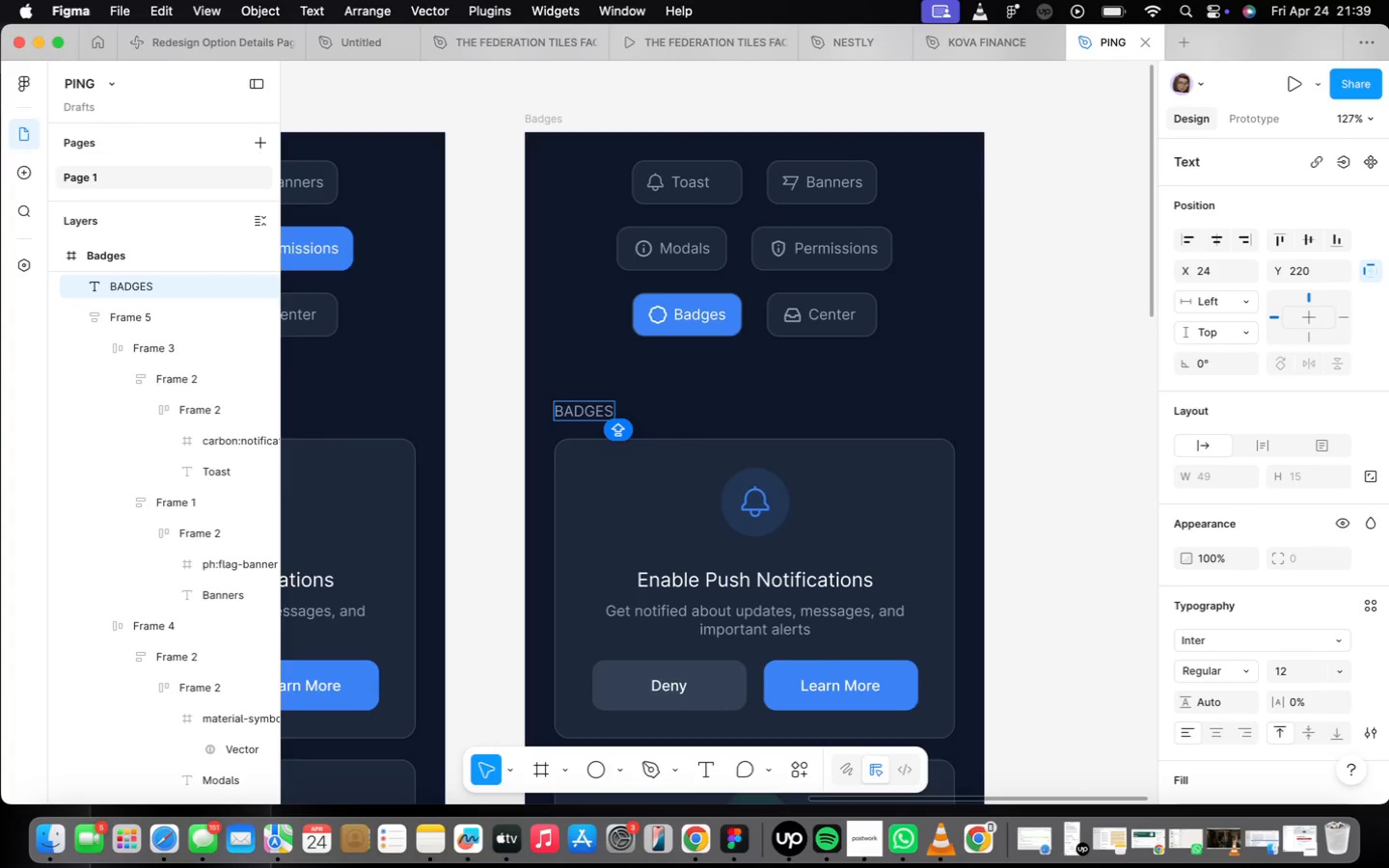 
key(Shift+ShiftLeft)
 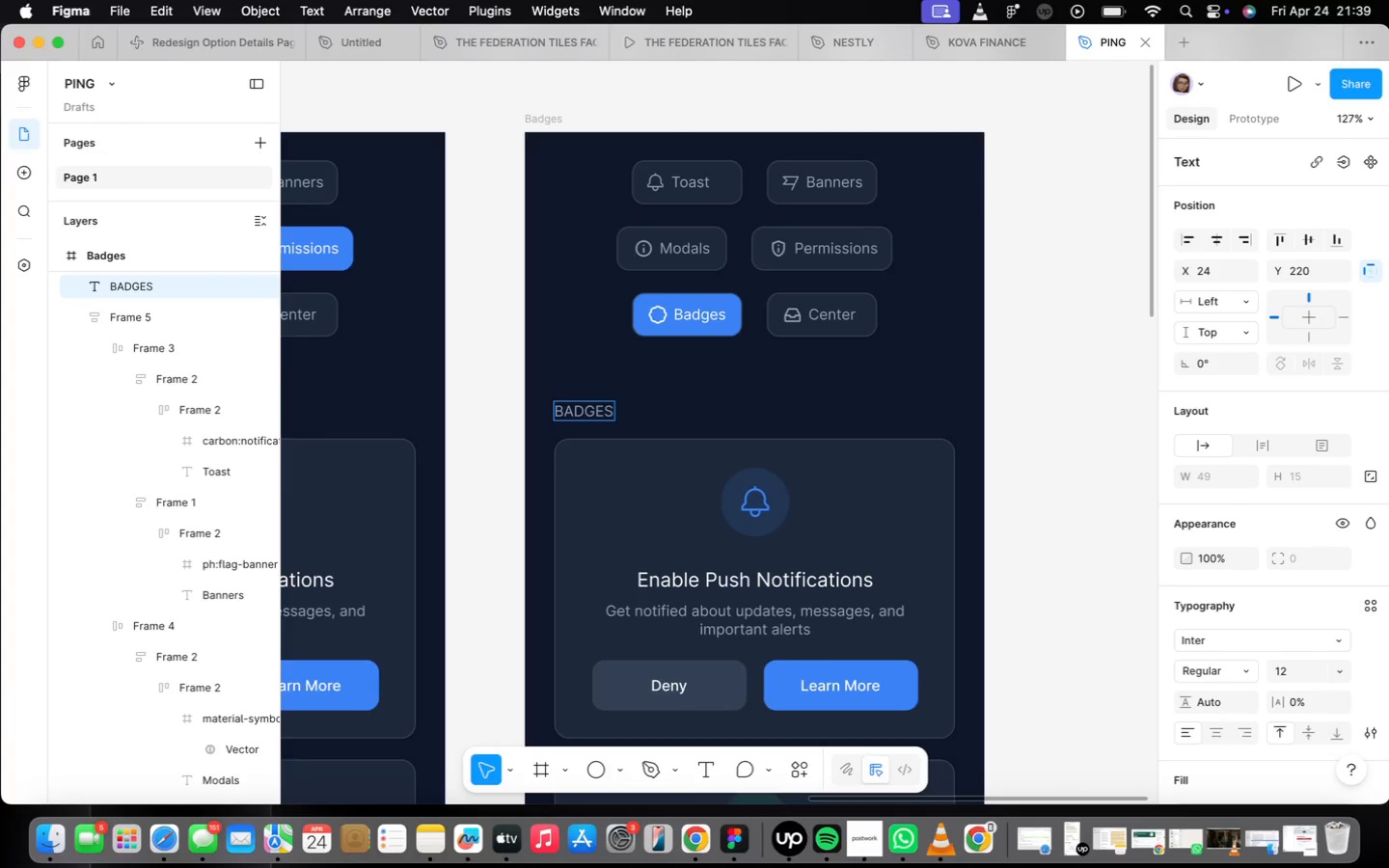 
key(Shift+7)
 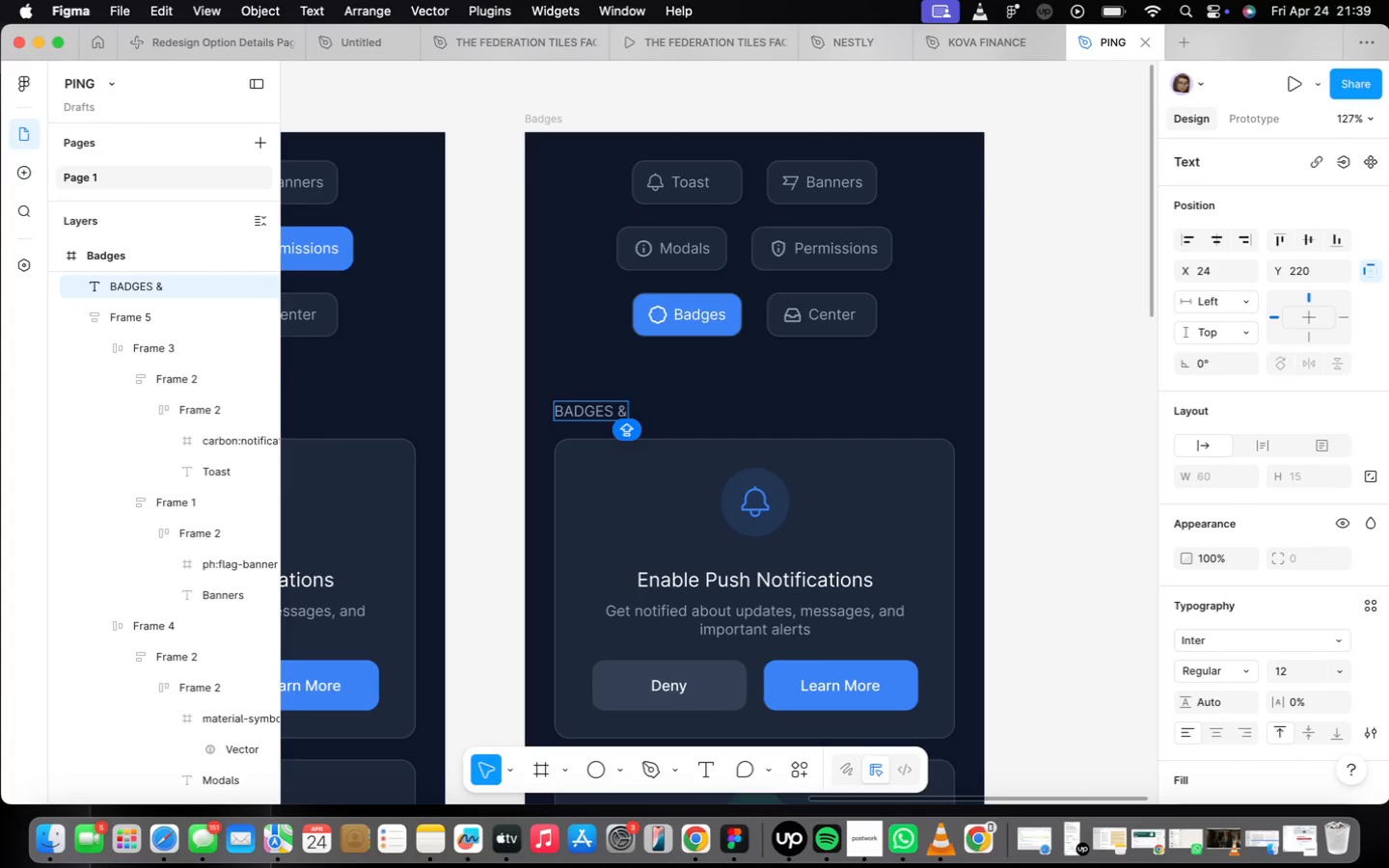 
left_click([682, 395])
 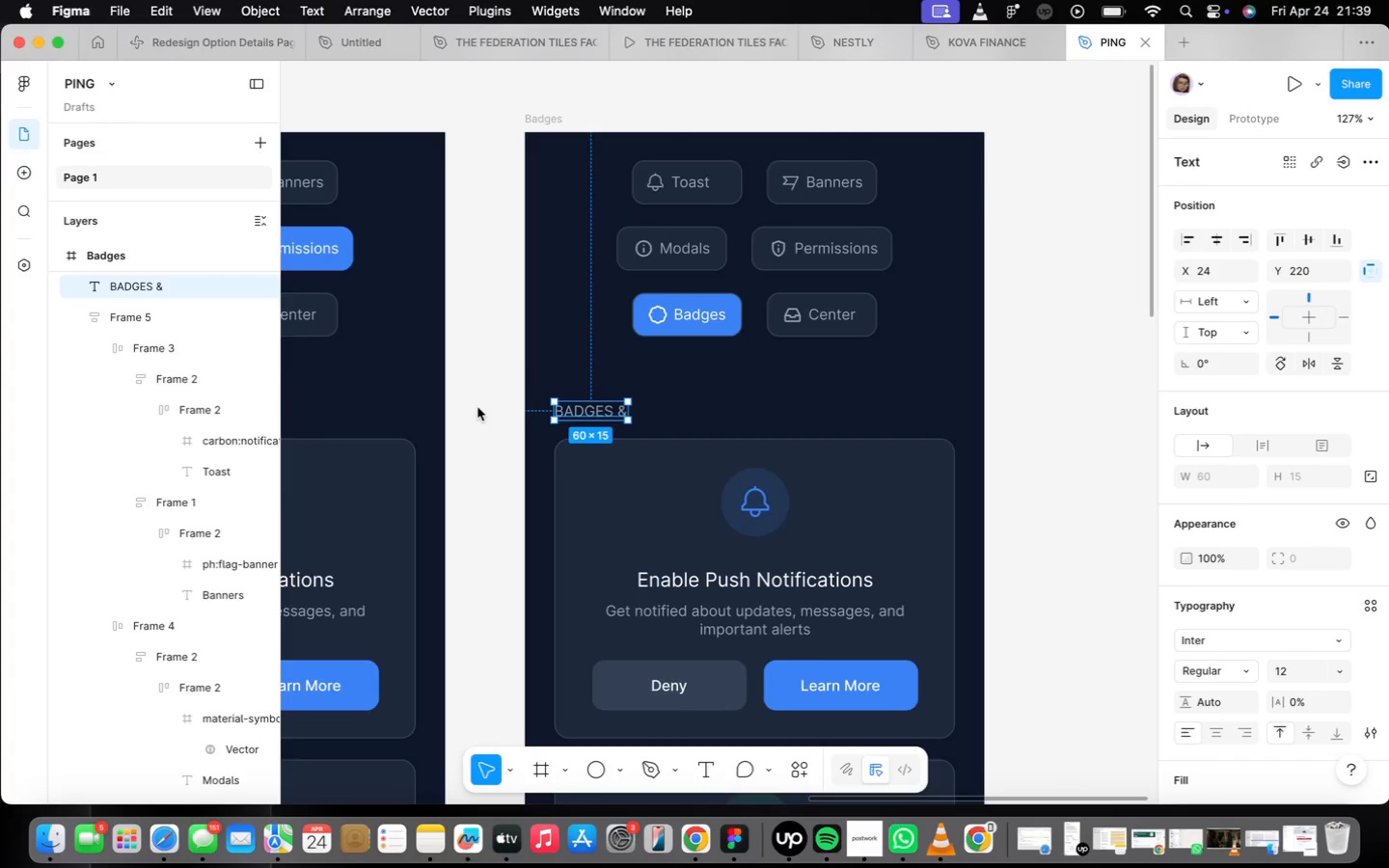 
double_click([606, 413])
 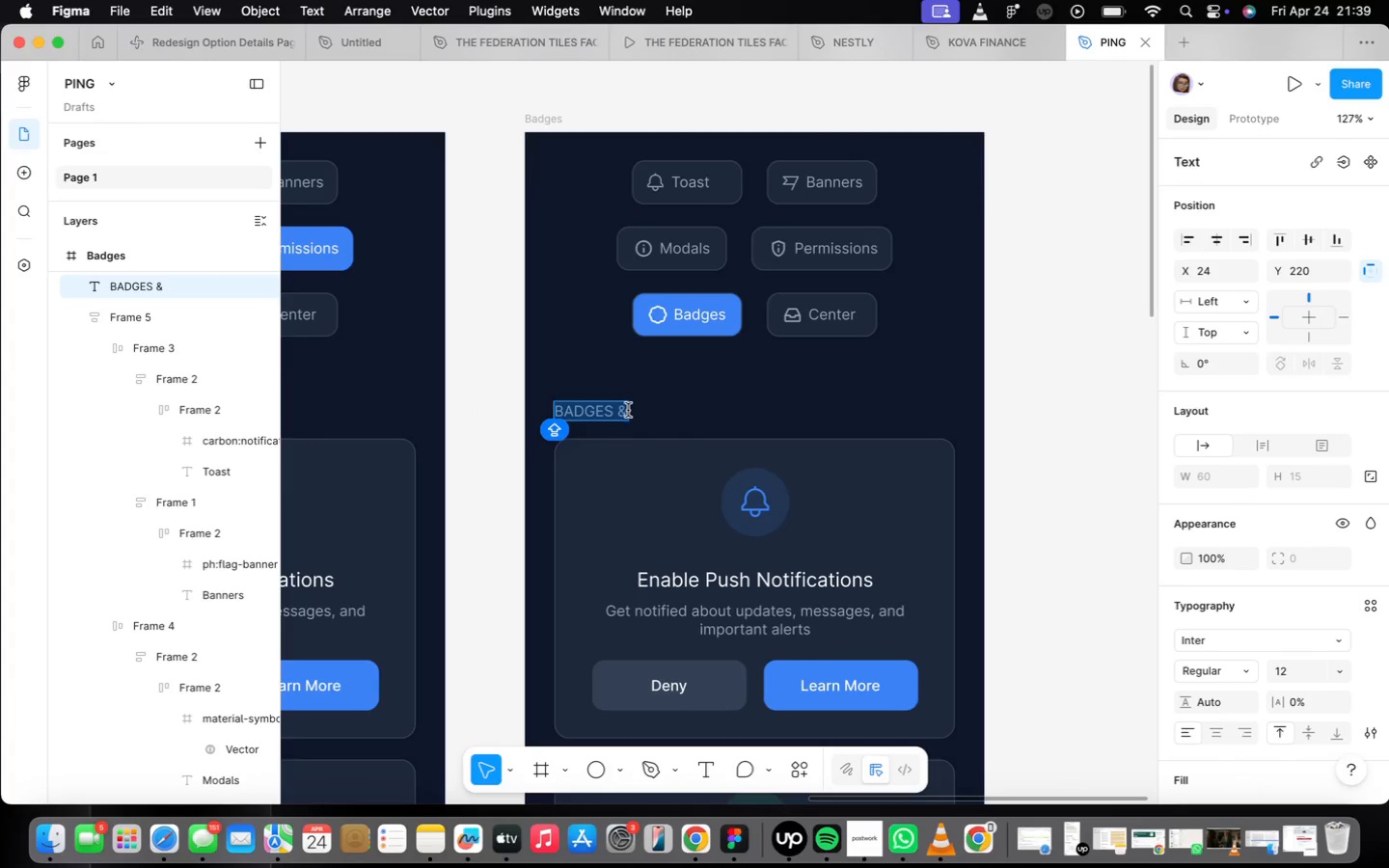 
left_click([628, 410])
 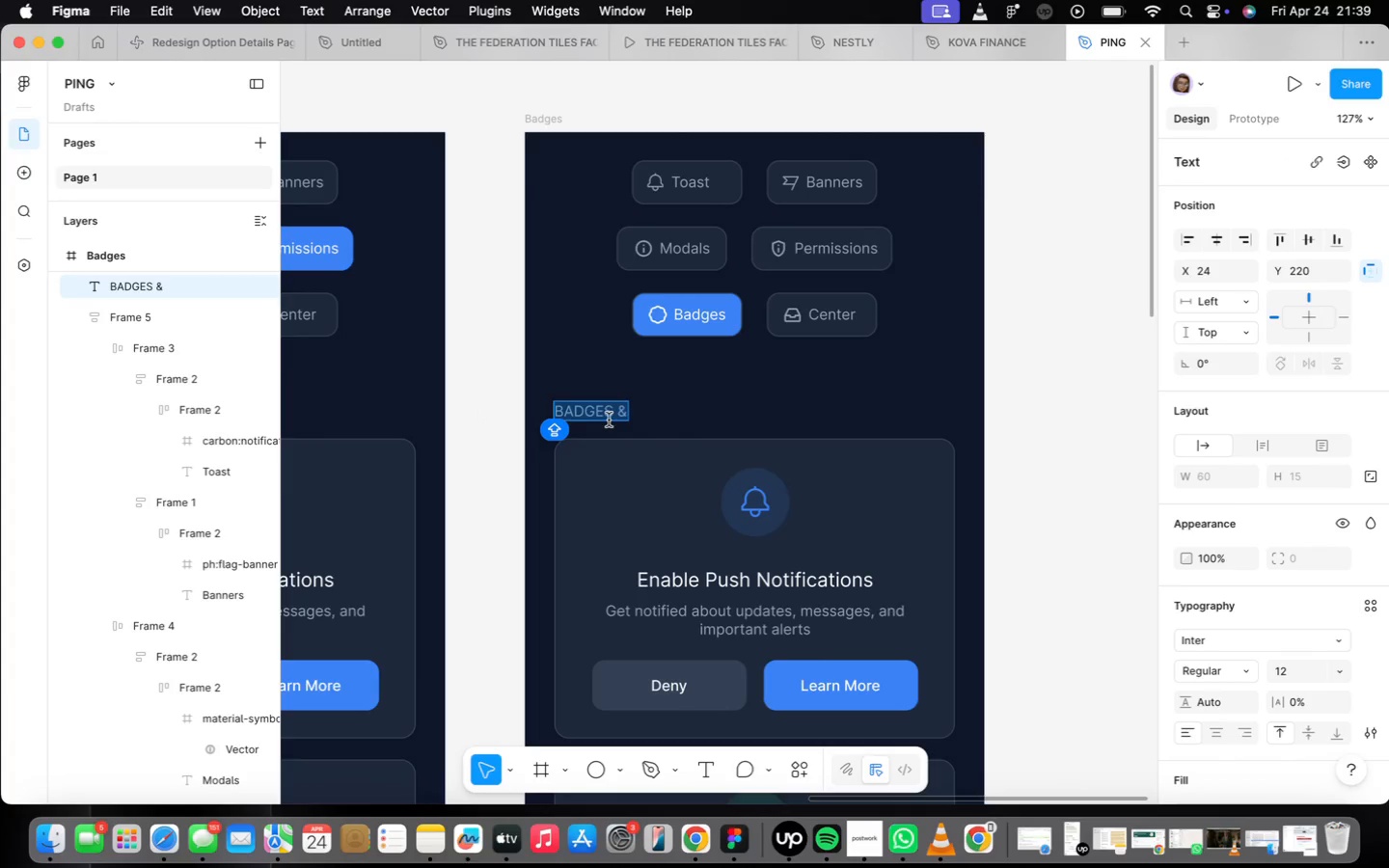 
left_click([621, 416])
 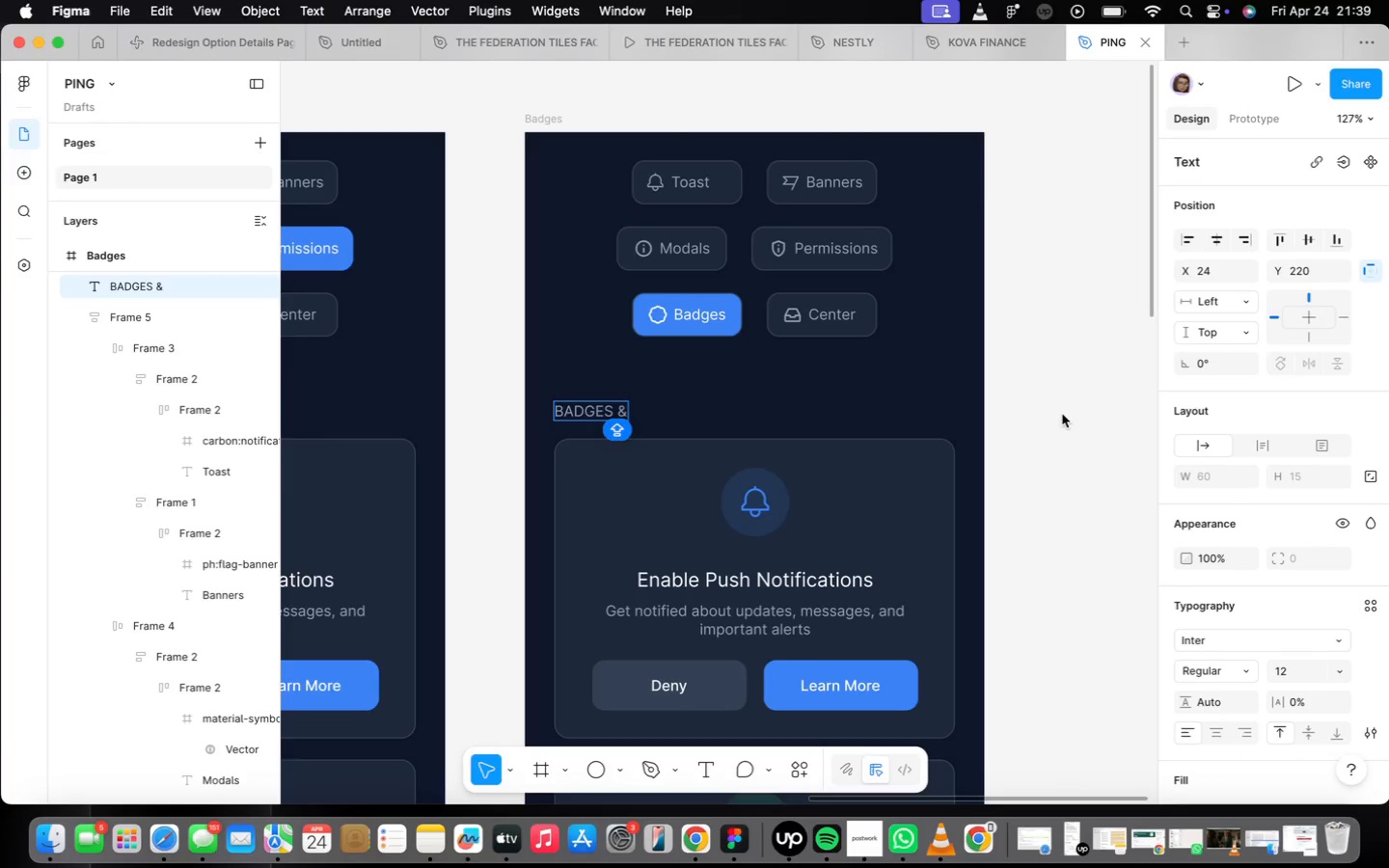 
key(ArrowRight)
 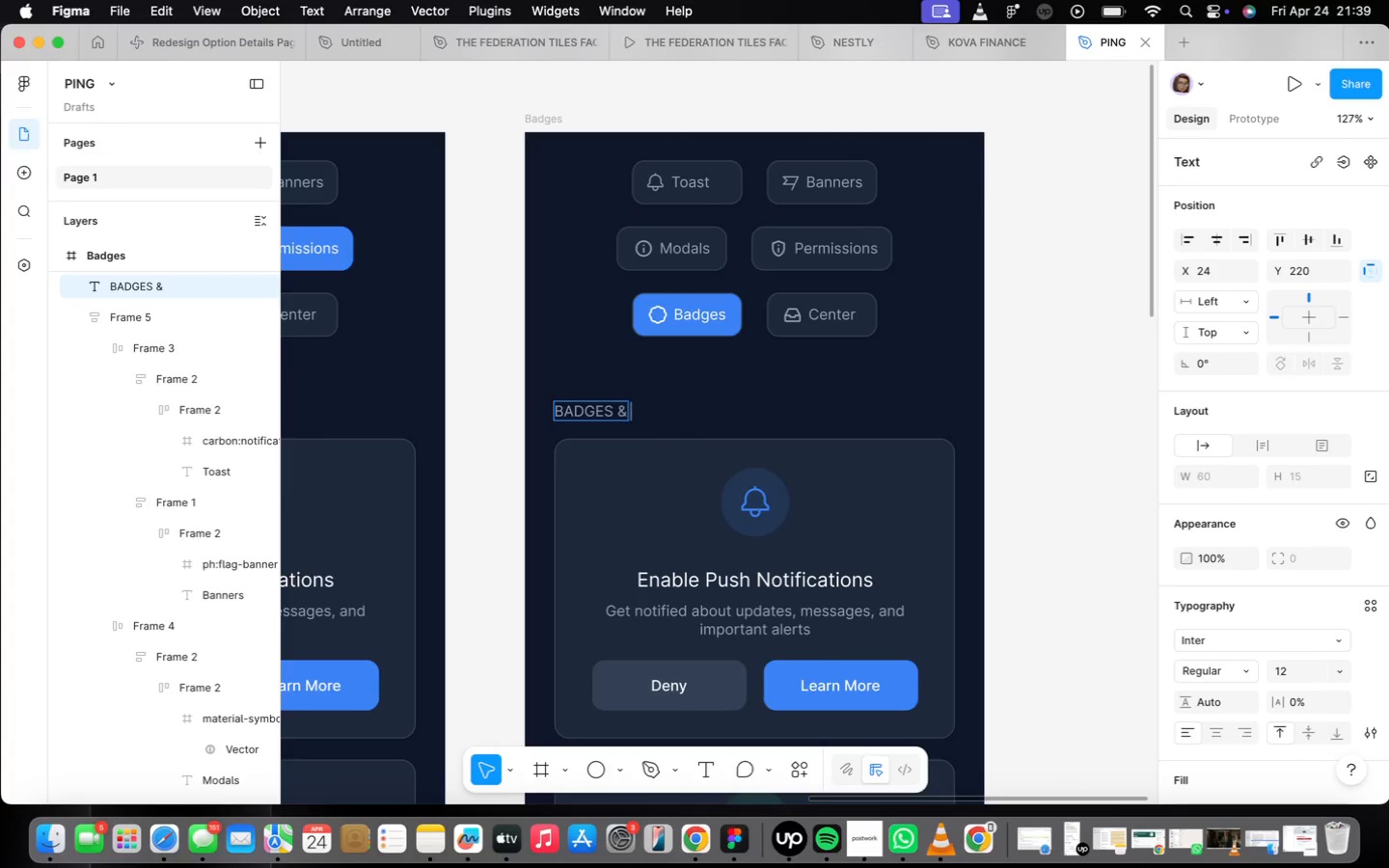 
type( INDICATORS)
 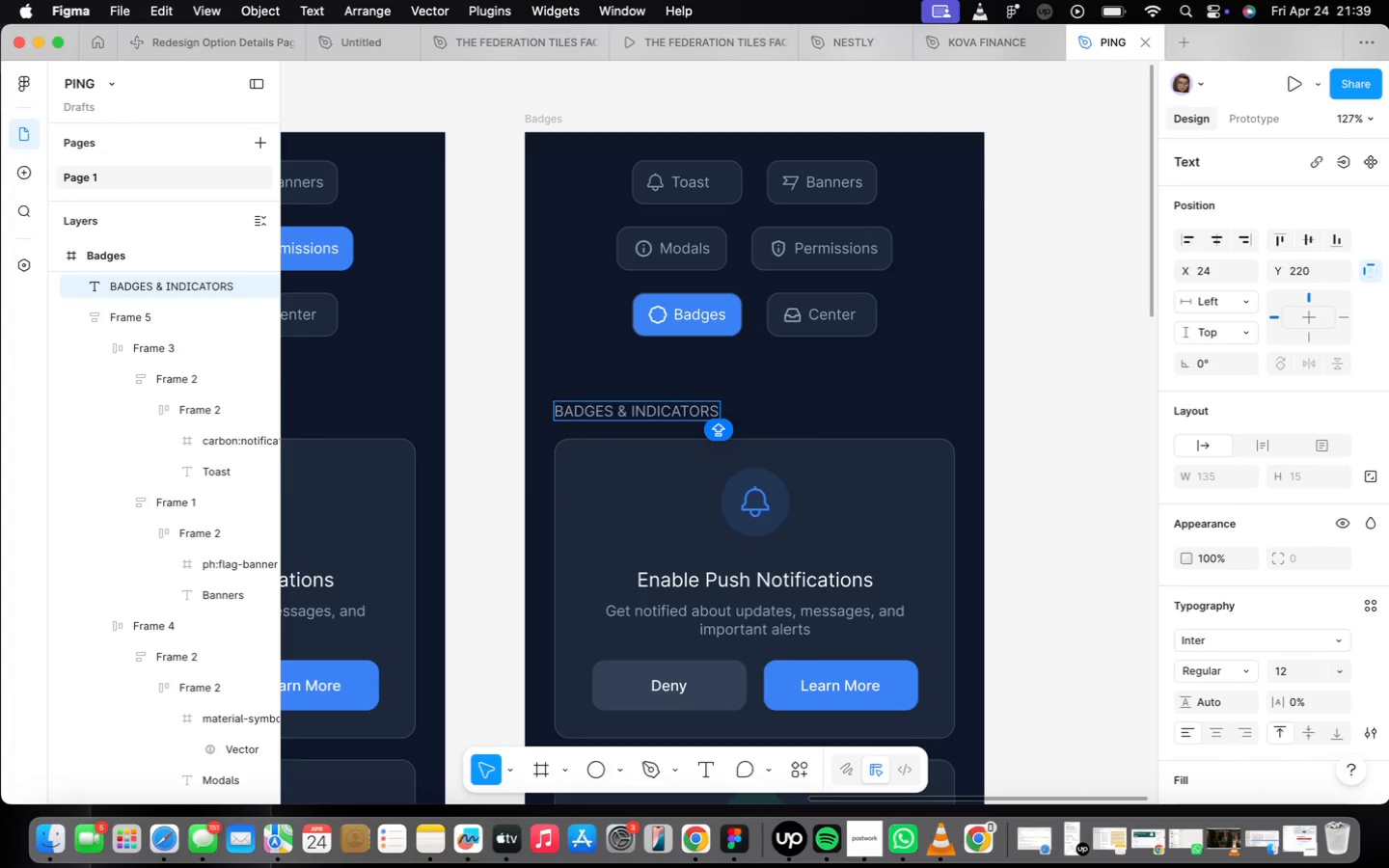 
left_click([1216, 402])
 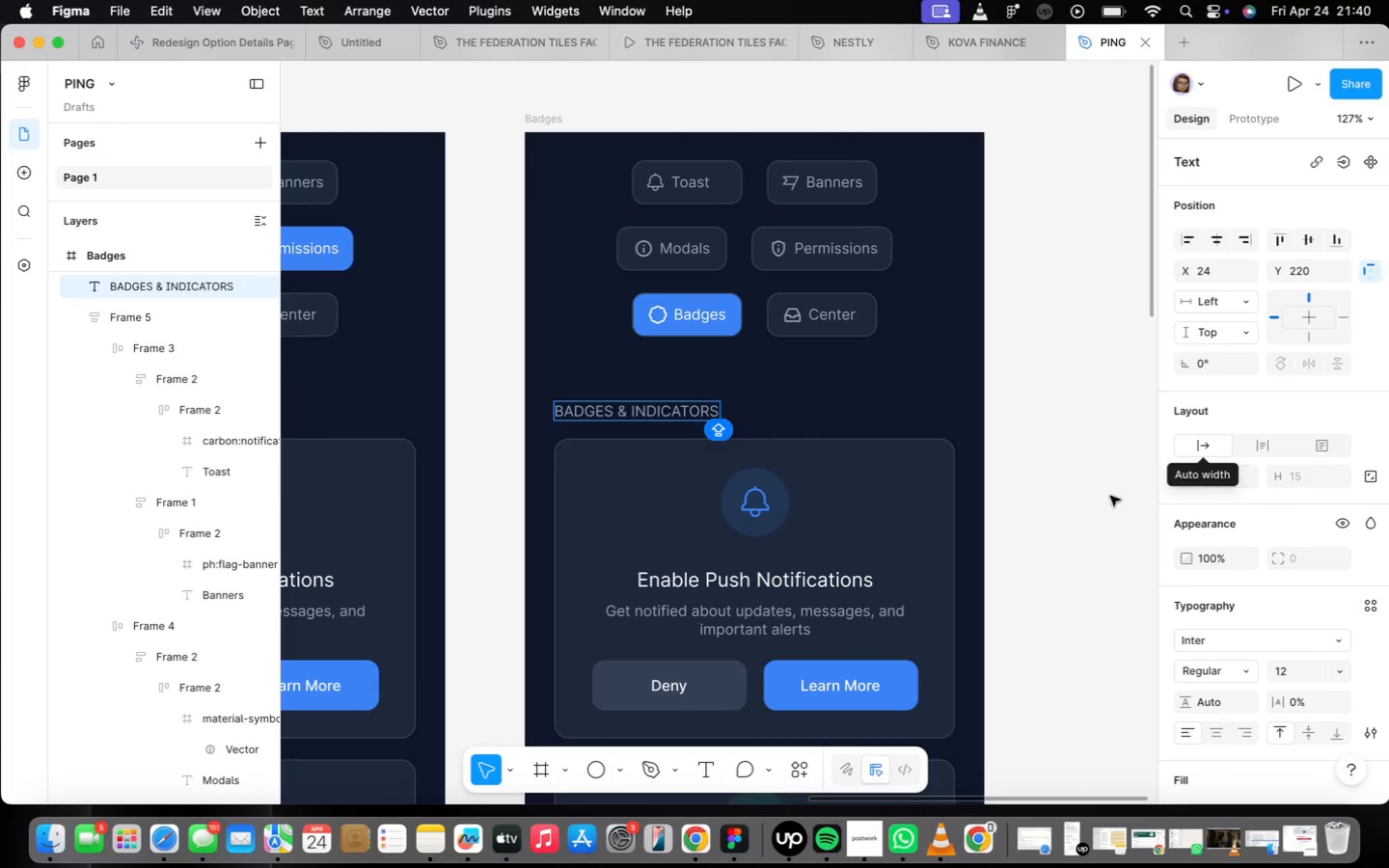 
wait(63.19)
 